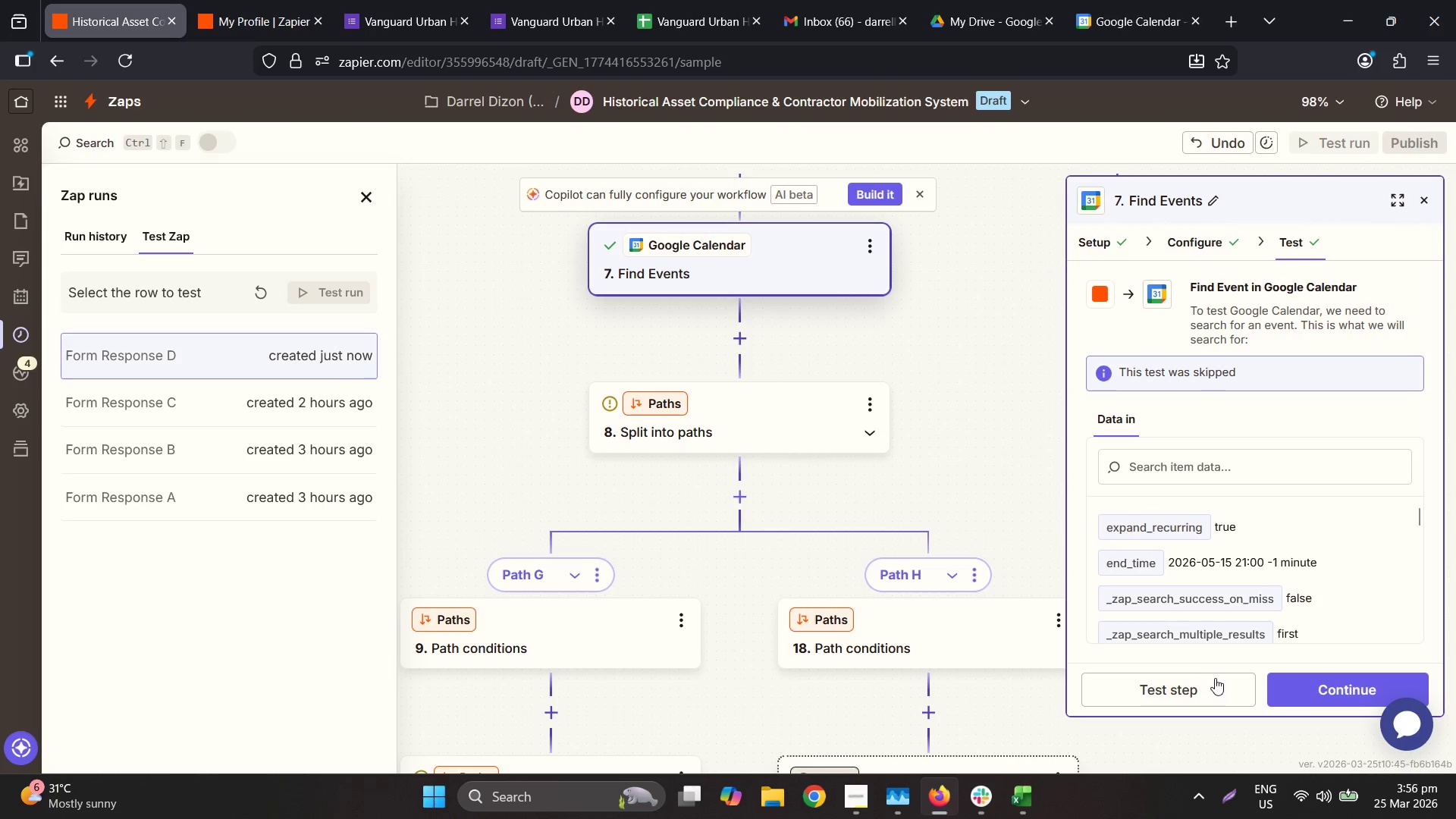 
left_click_drag(start_coordinate=[789, 419], to_coordinate=[786, 419])
 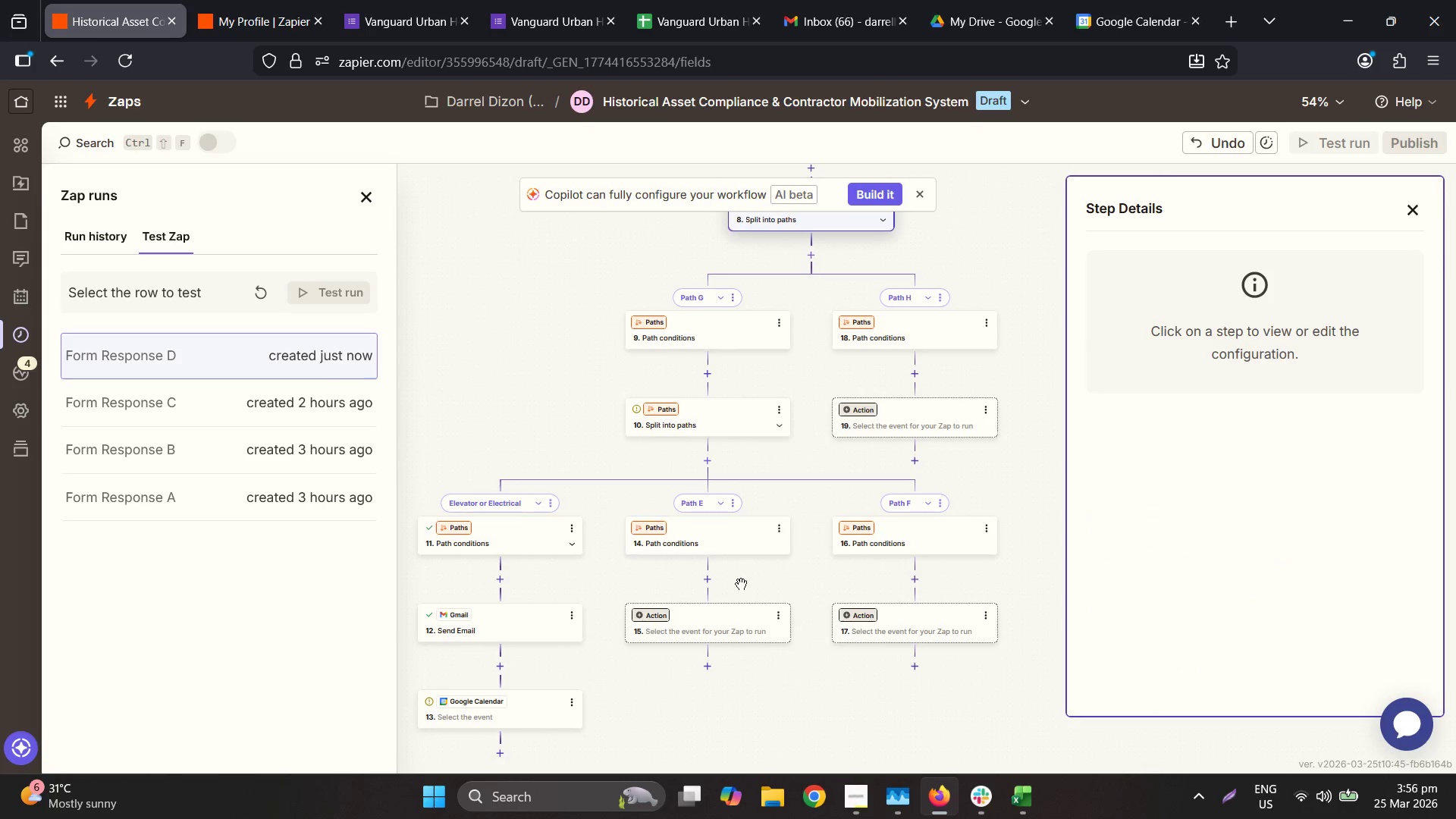 
left_click([774, 613])
 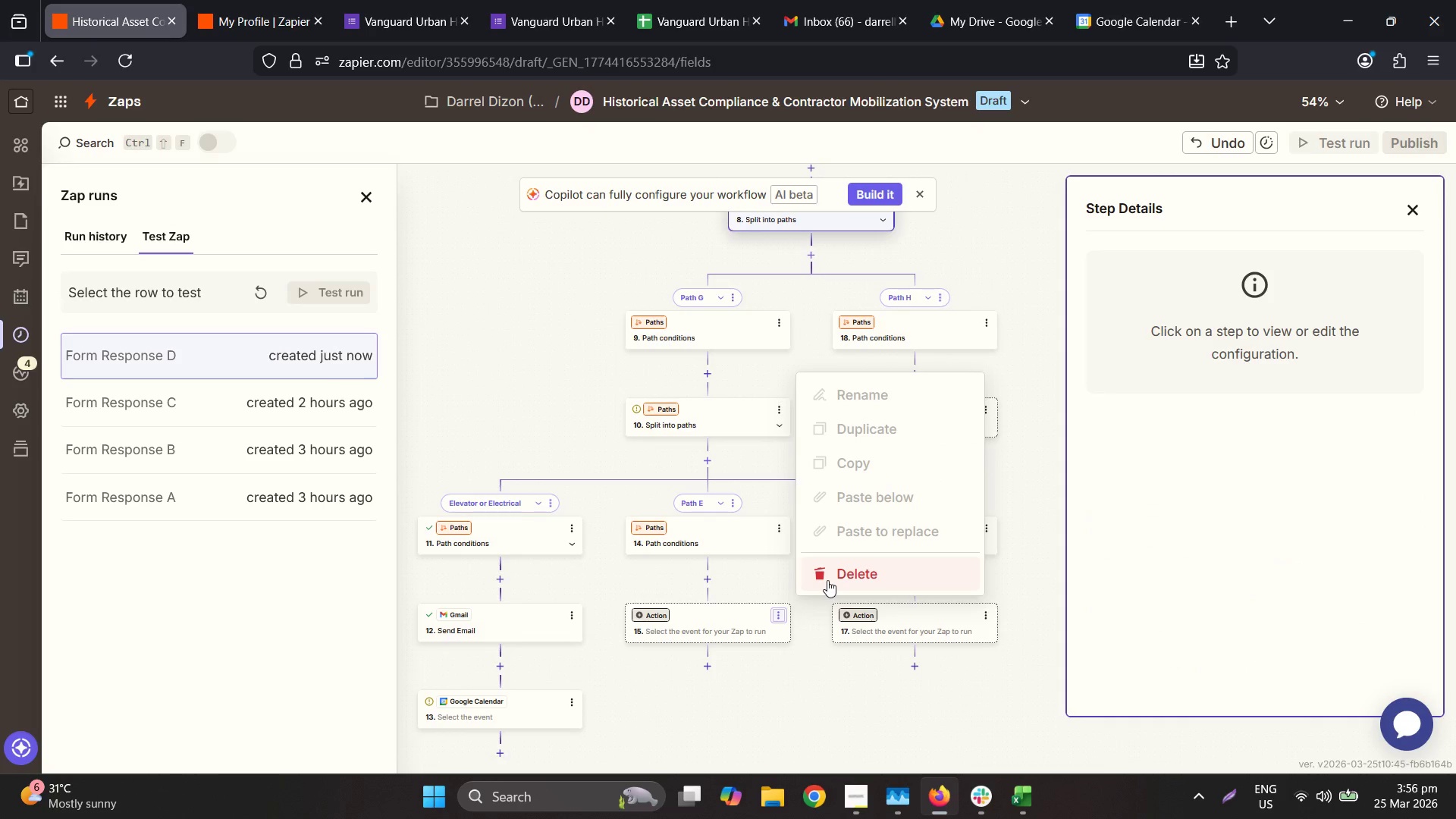 
double_click([827, 580])
 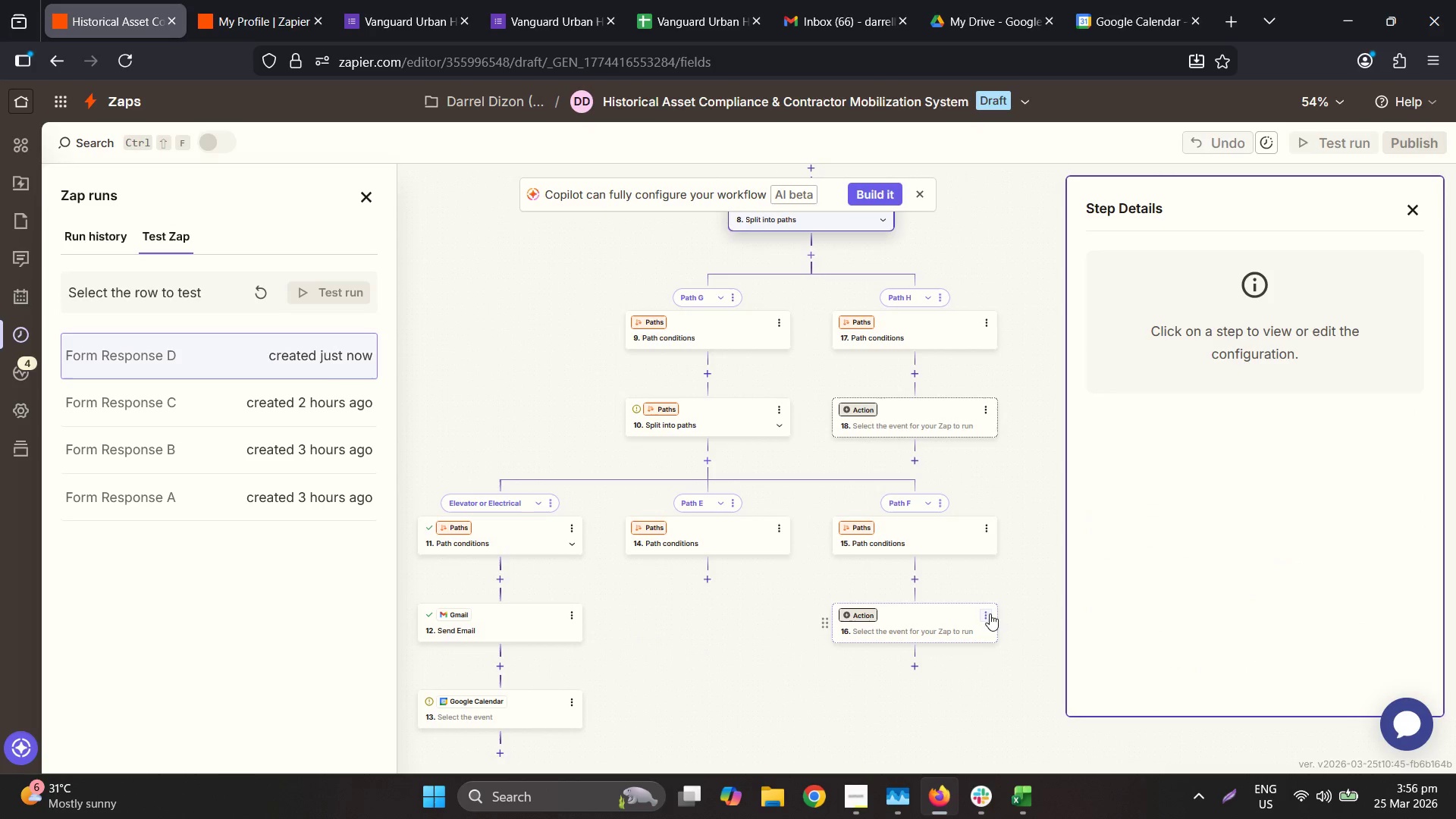 
left_click([984, 610])
 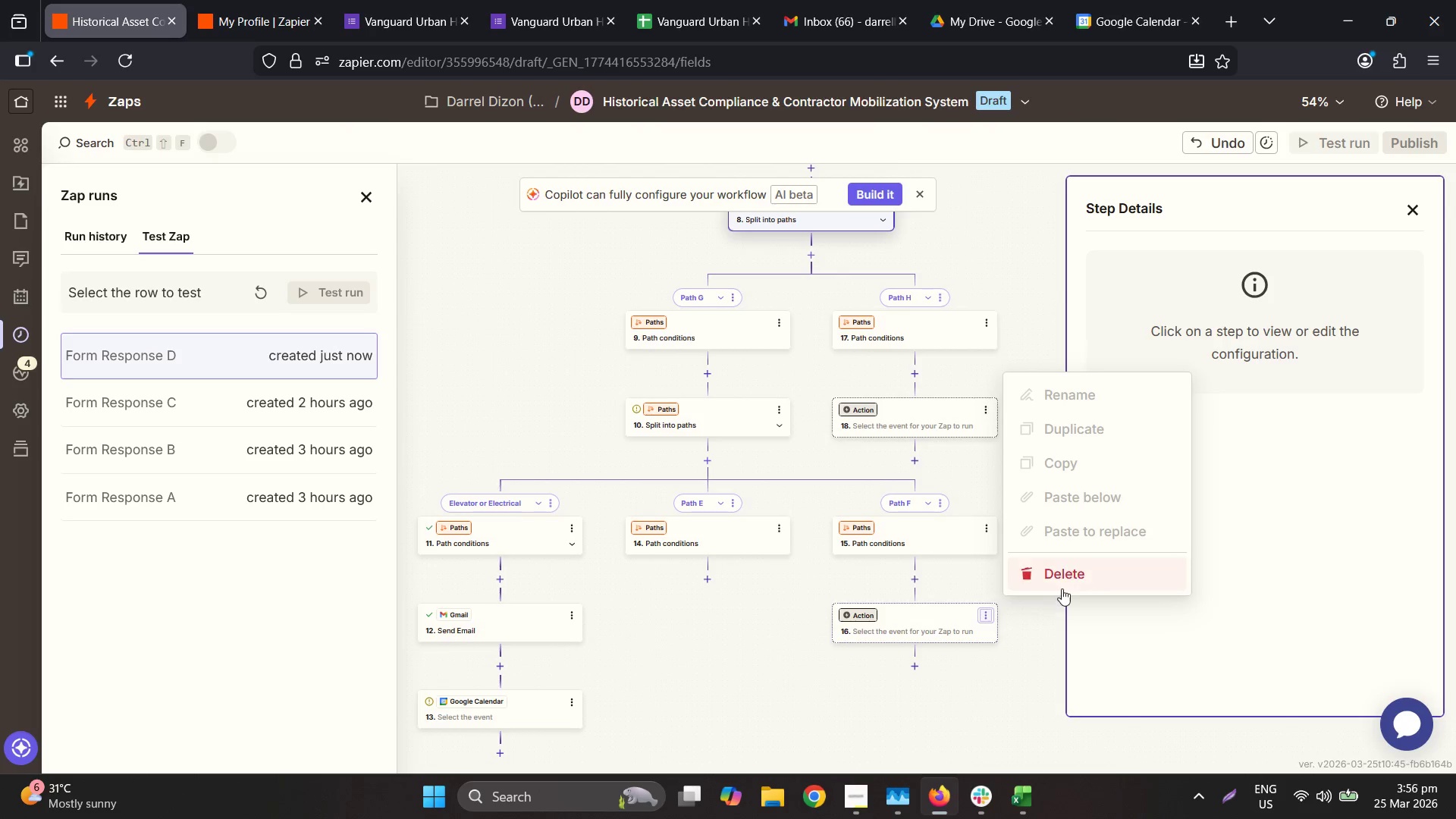 
double_click([1062, 585])
 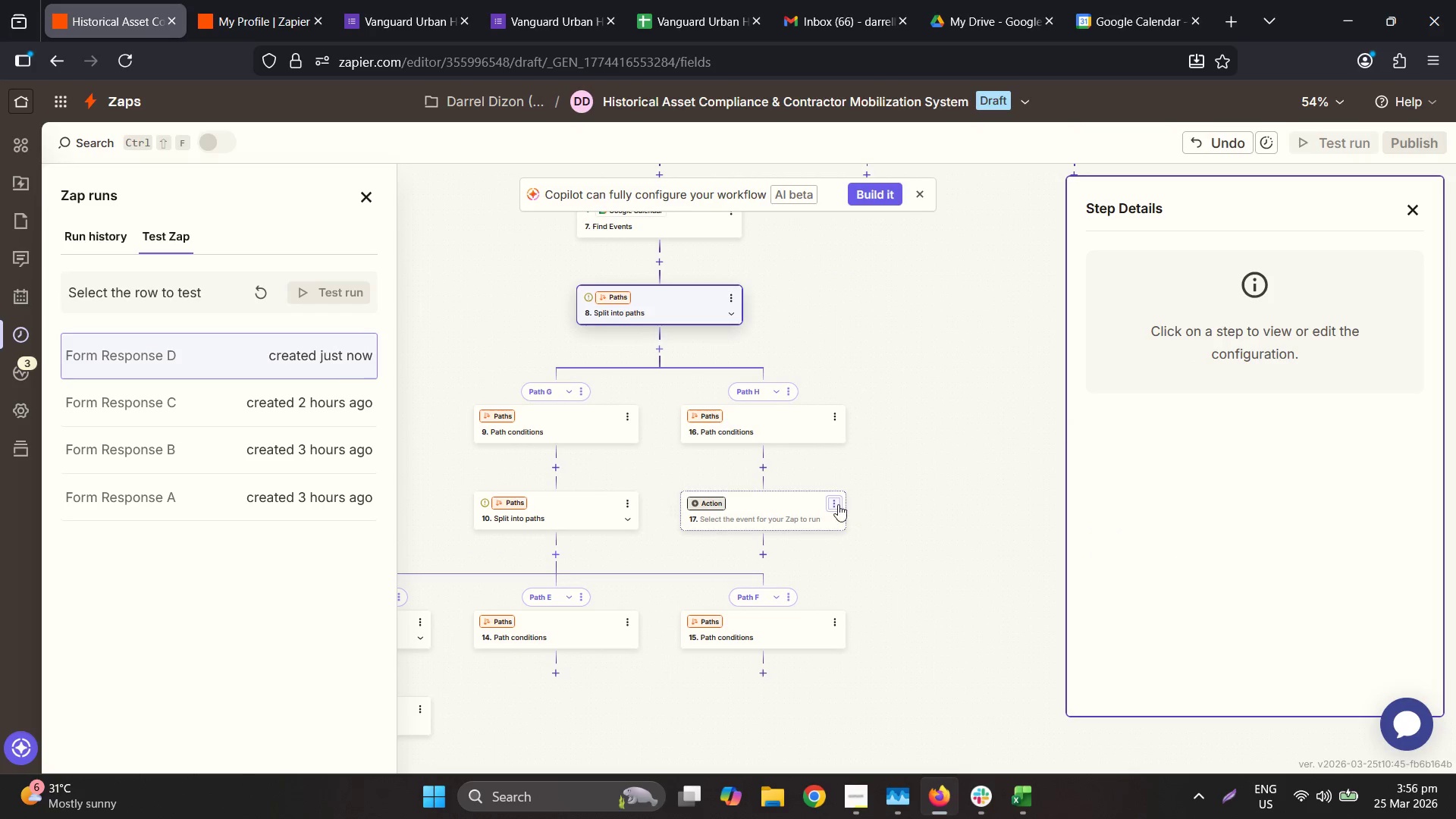 
left_click([835, 502])
 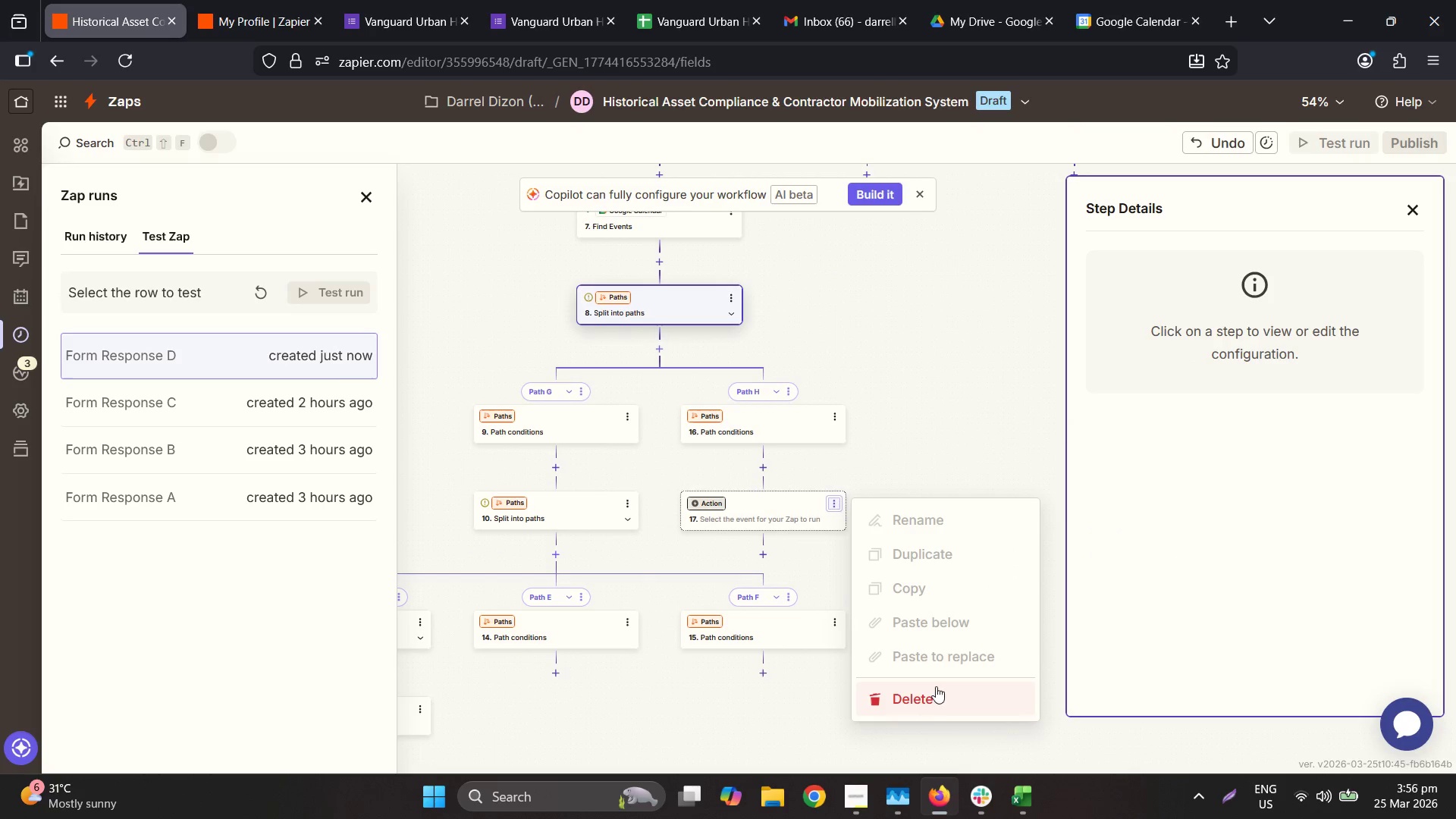 
double_click([936, 696])
 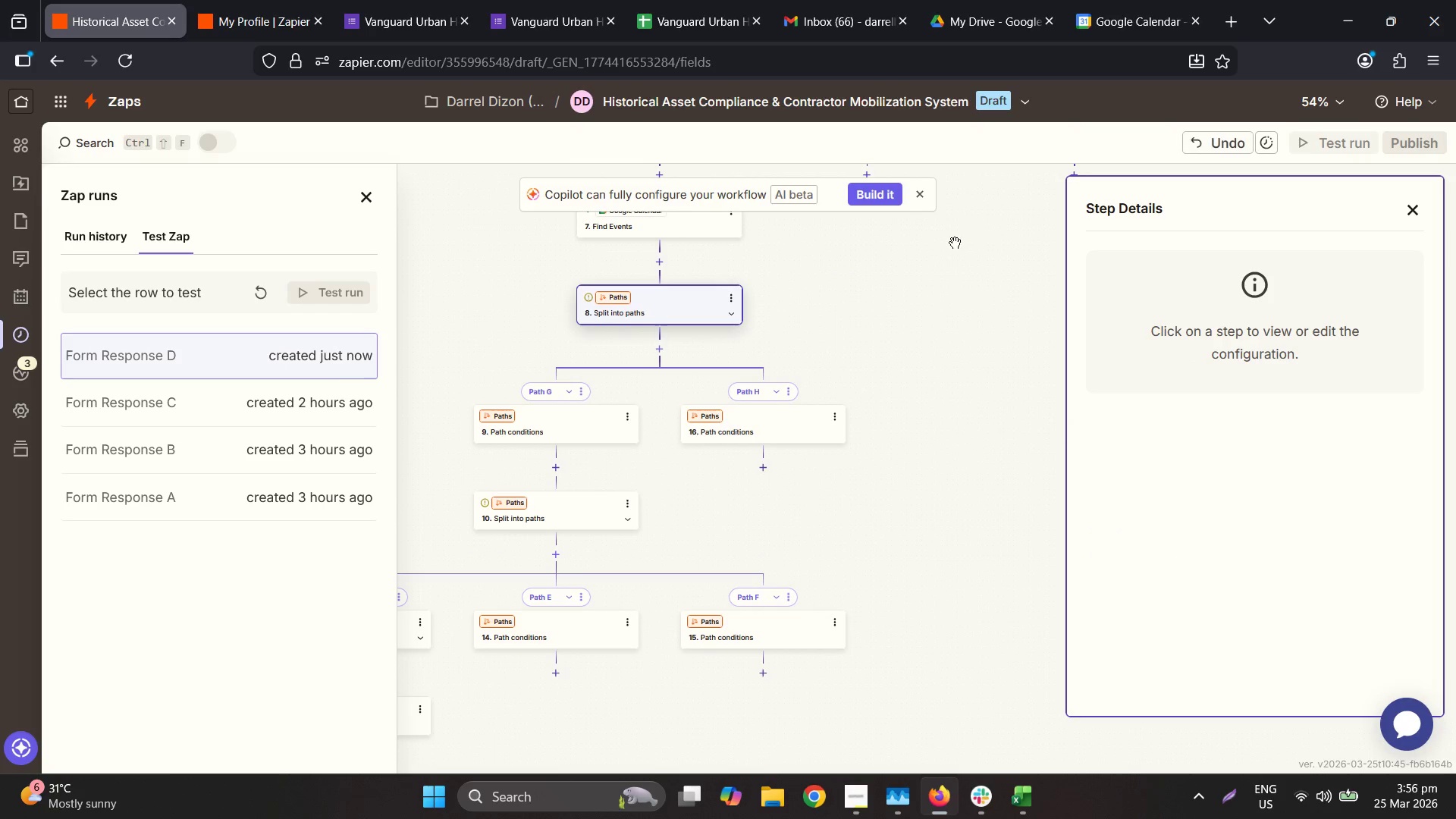 
left_click([983, 261])
 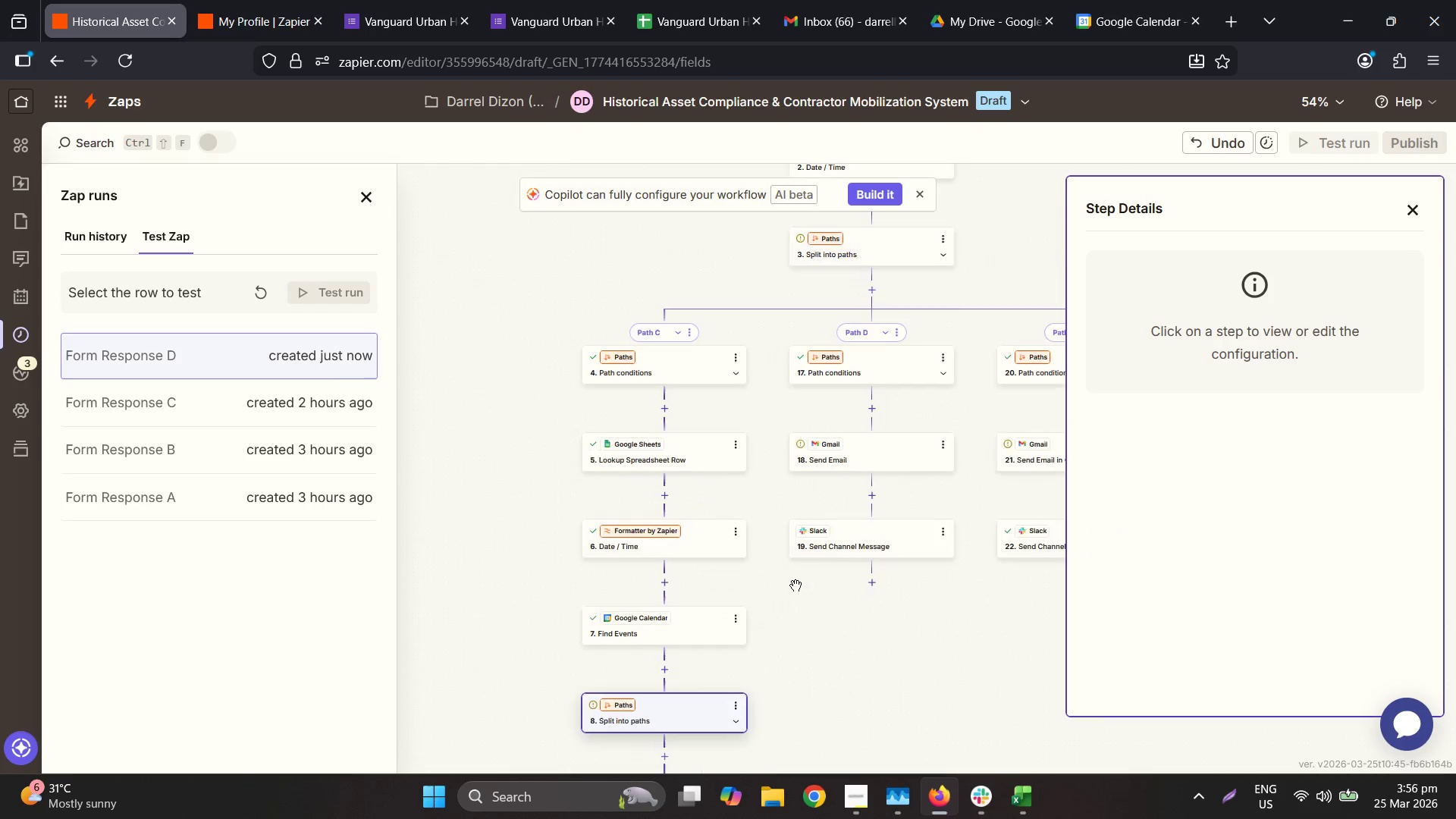 
left_click([876, 450])
 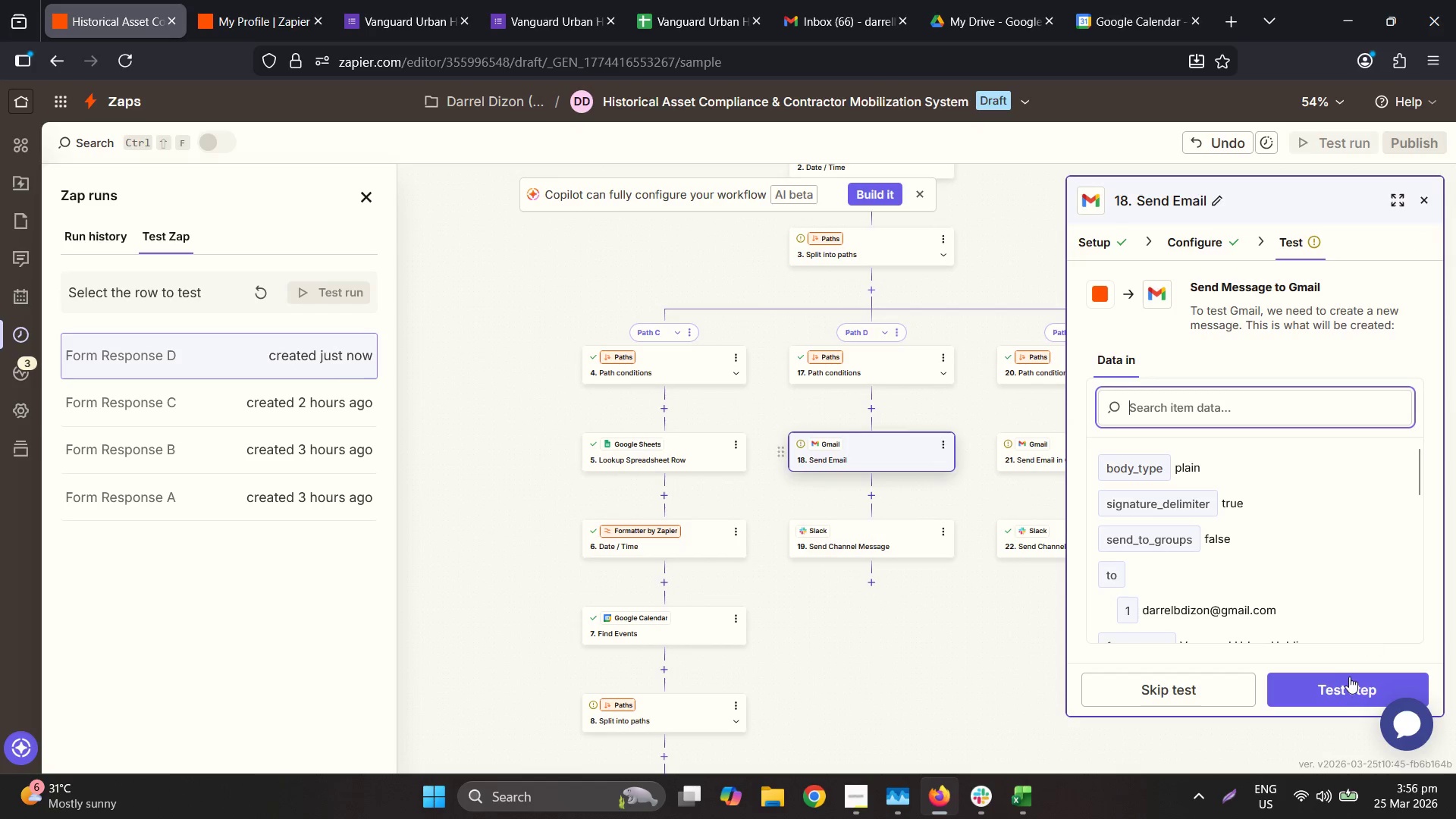 
left_click([1200, 689])
 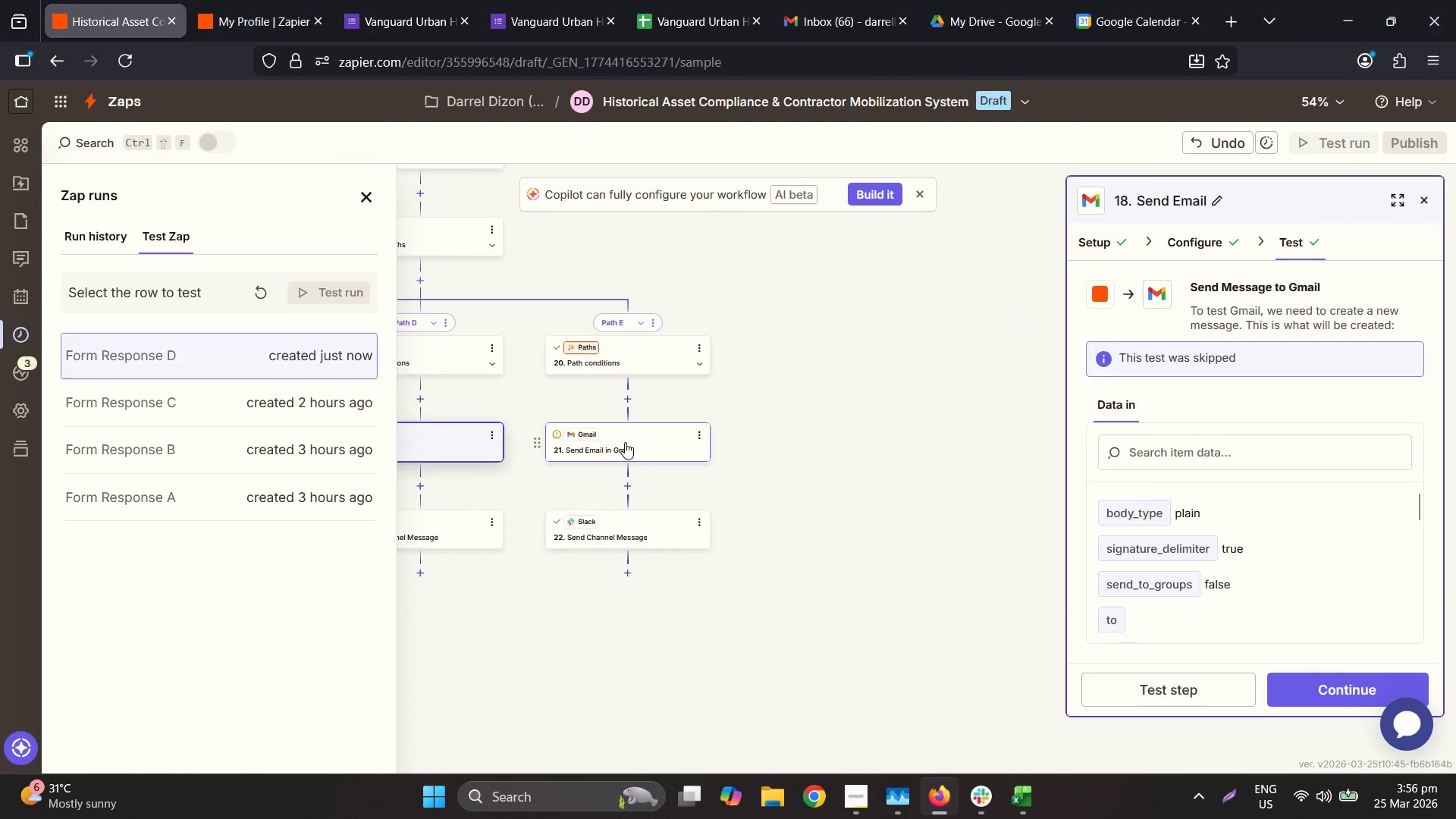 
left_click([1209, 686])
 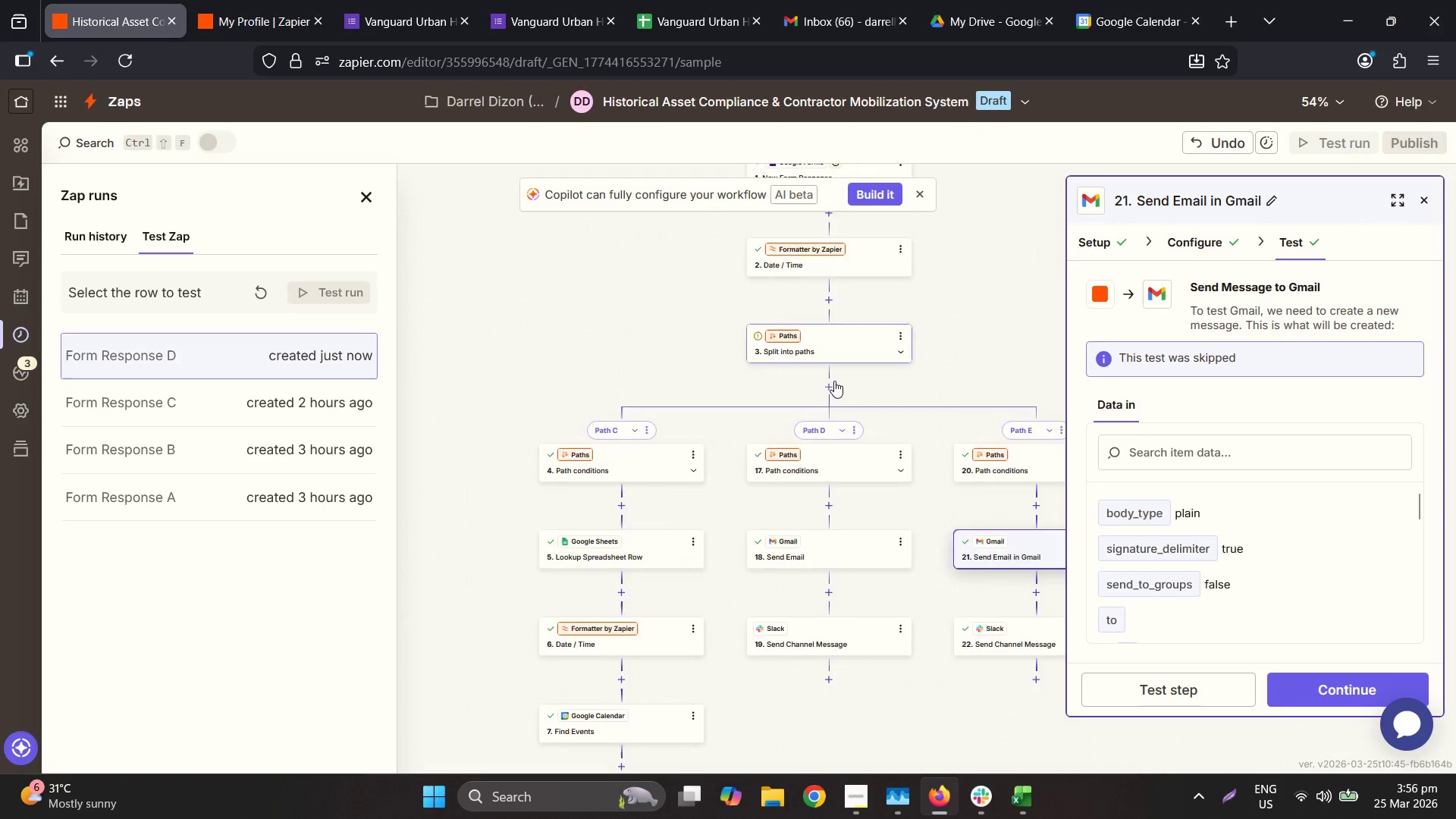 
wait(8.45)
 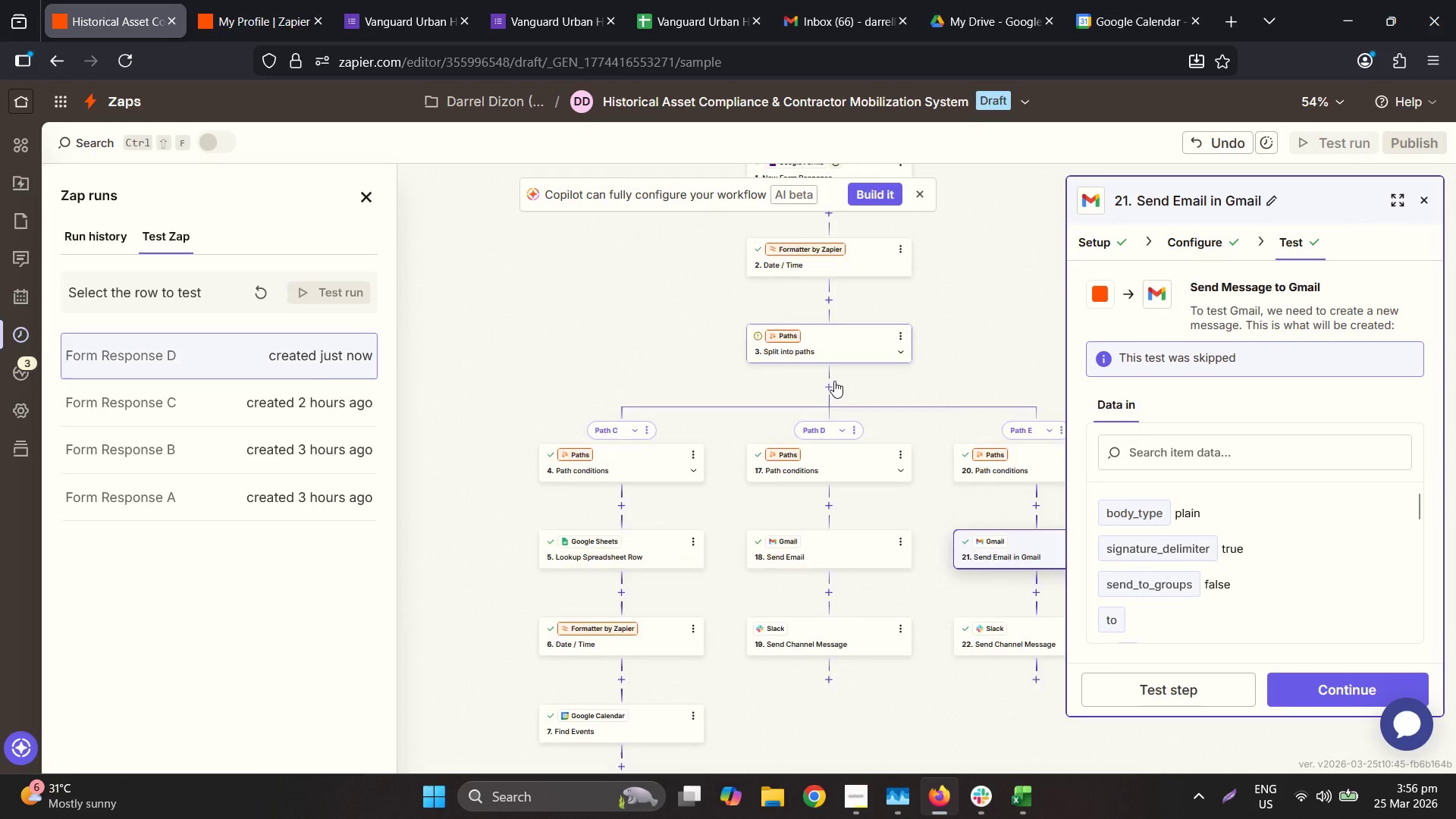 
left_click([874, 464])
 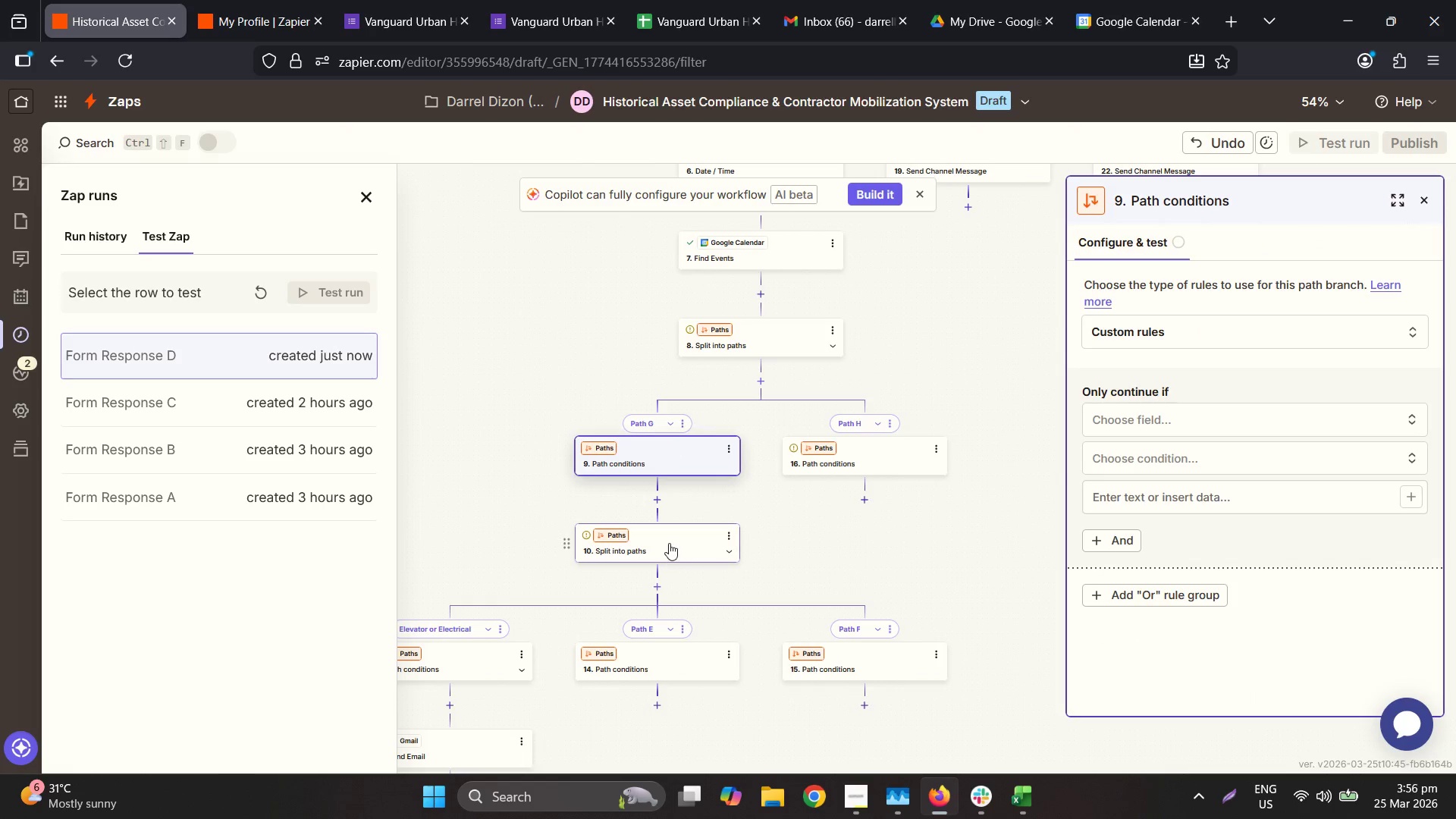 
wait(6.55)
 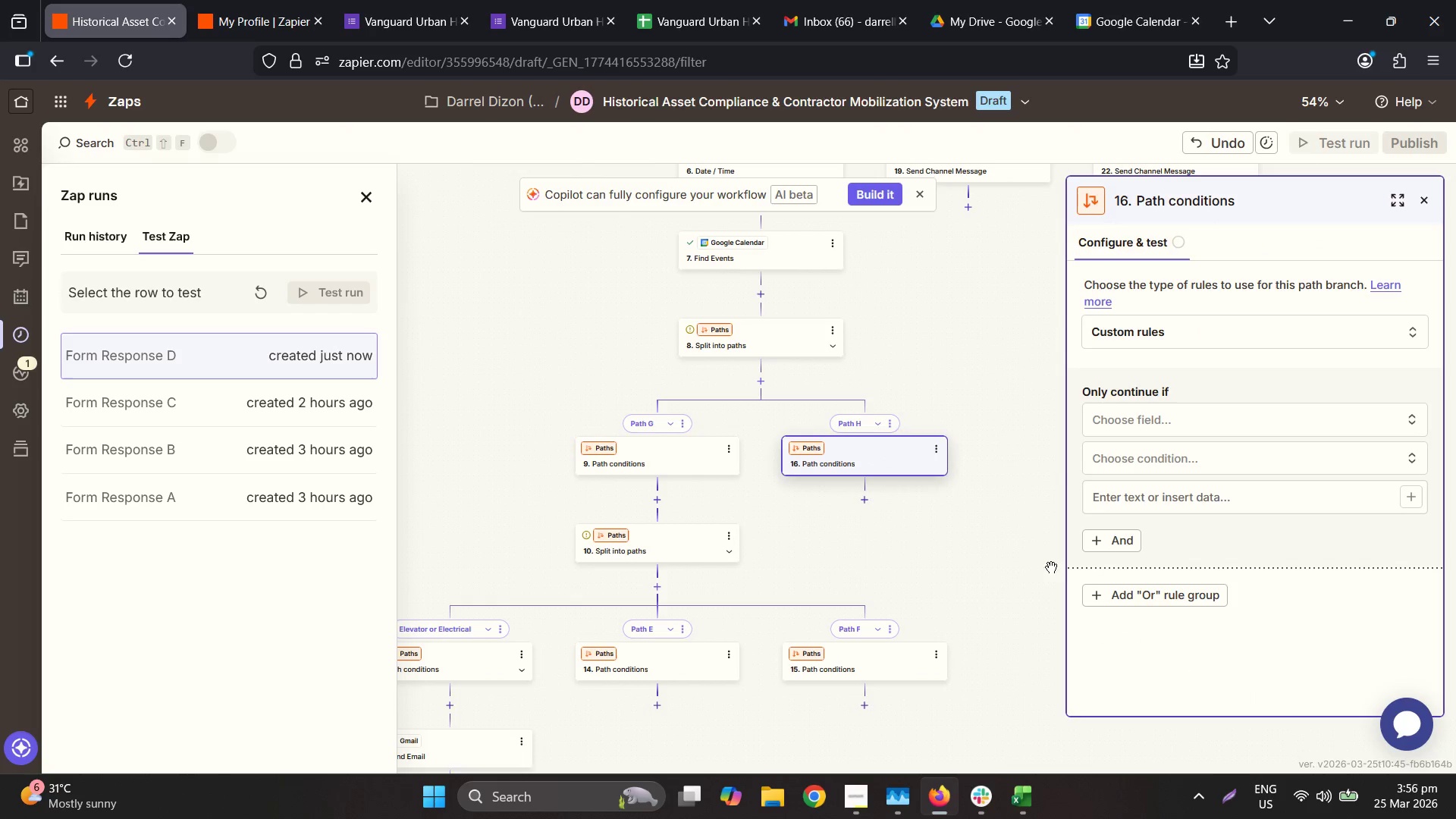 
left_click([924, 450])
 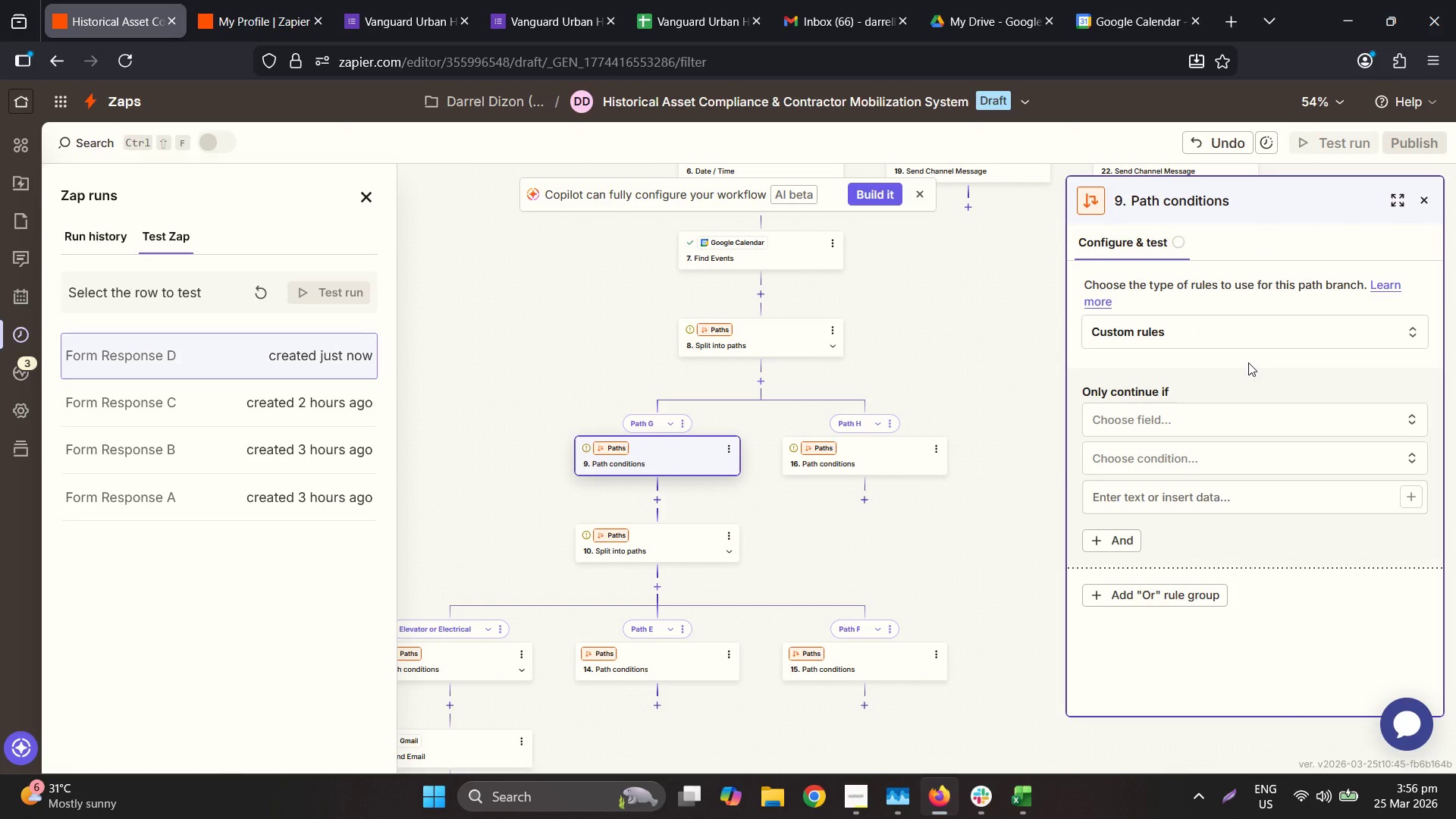 
scroll: coordinate [836, 397], scroll_direction: up, amount: 1.0
 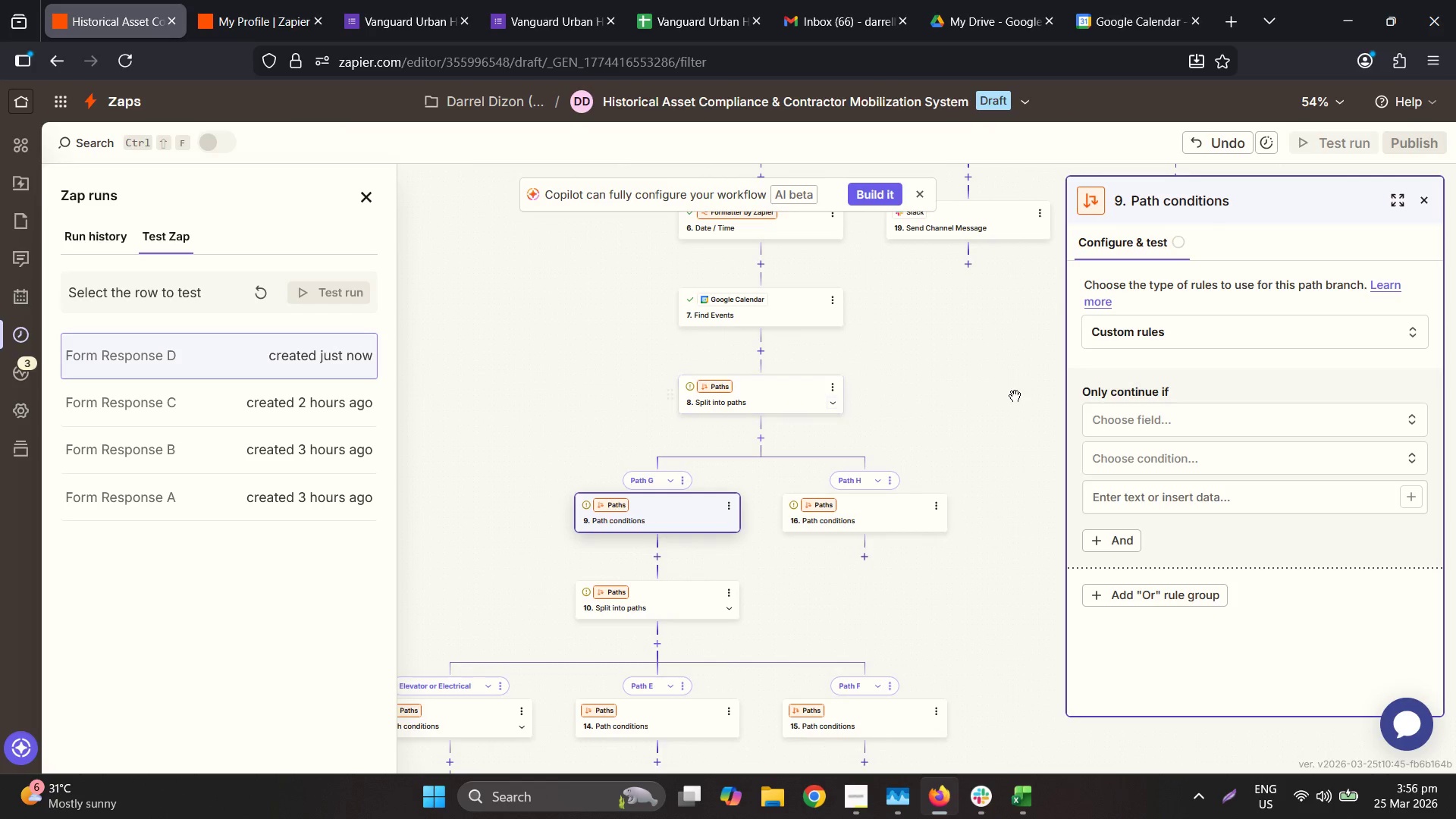 
mouse_move([1112, 422])
 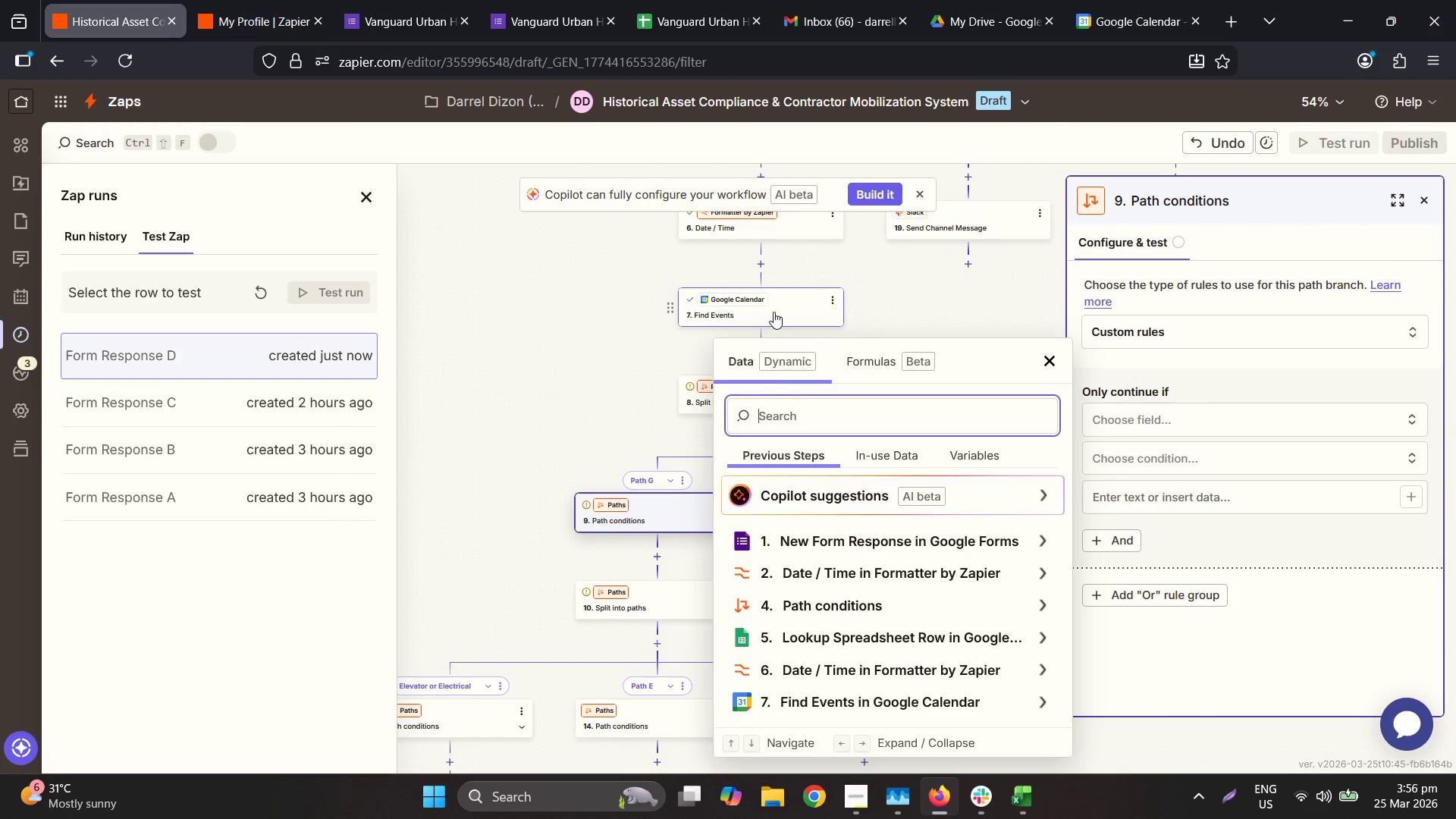 
left_click([770, 692])
 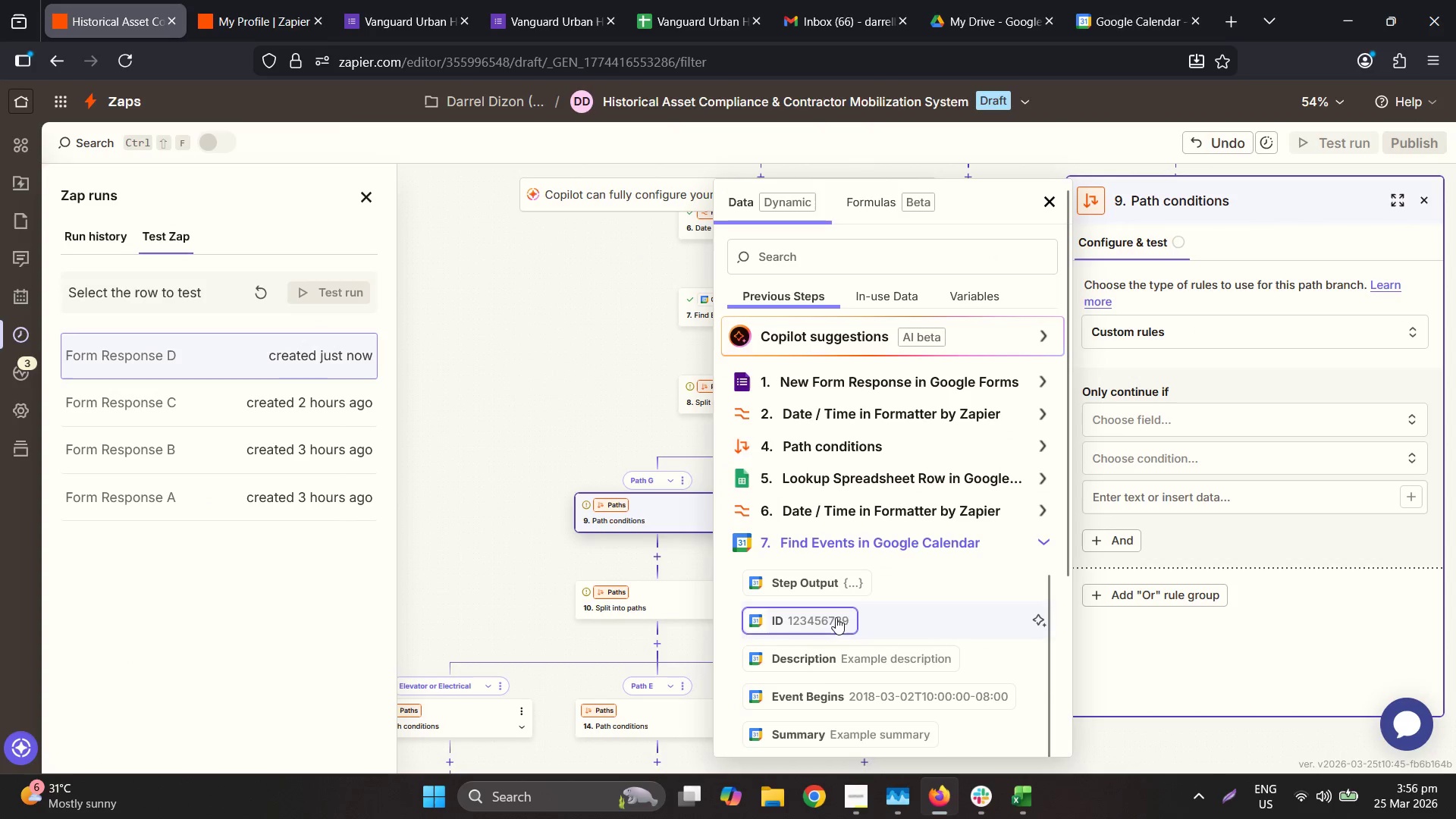 
scroll: coordinate [841, 617], scroll_direction: up, amount: 1.0
 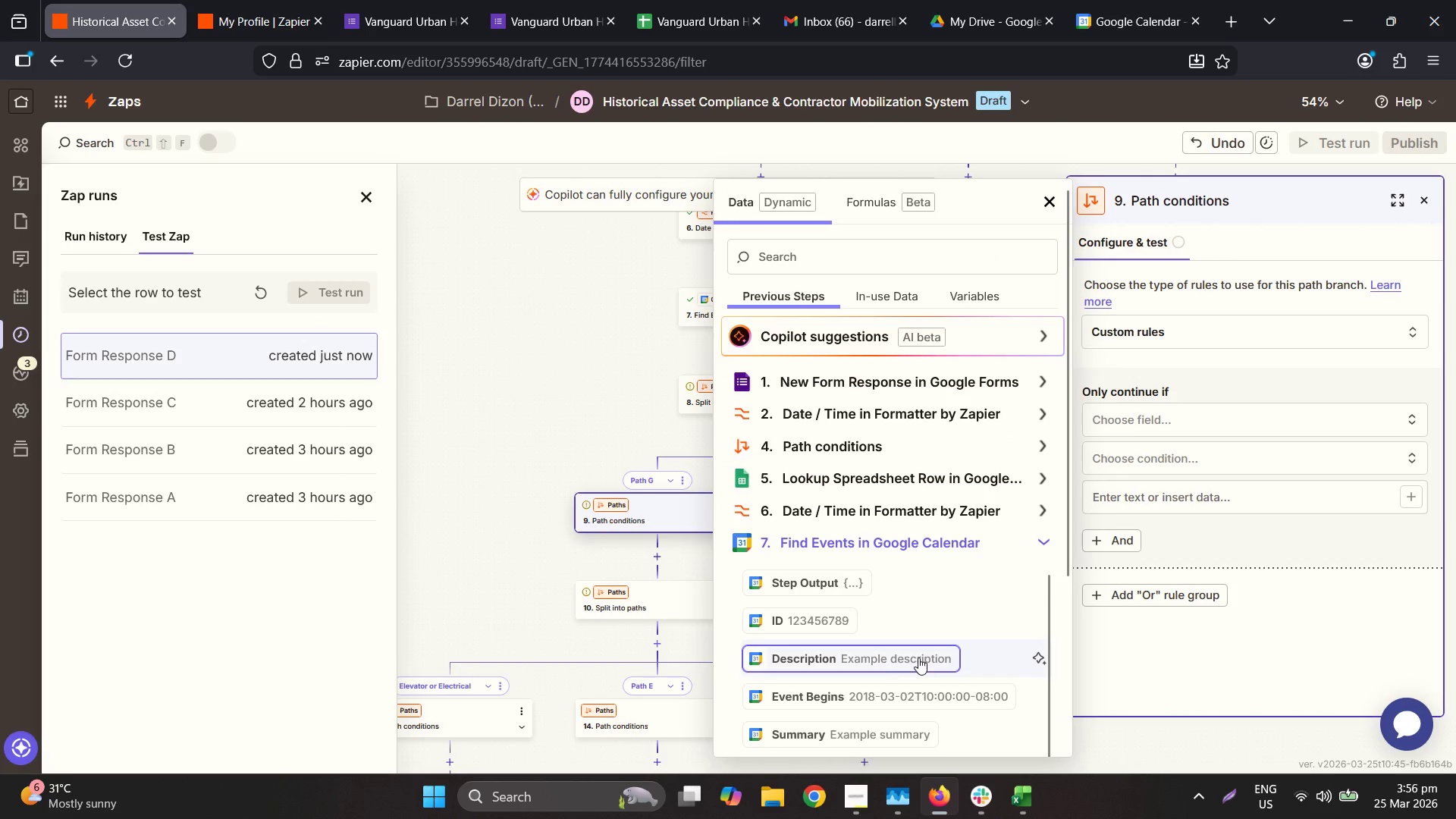 
scroll: coordinate [949, 647], scroll_direction: down, amount: 13.0
 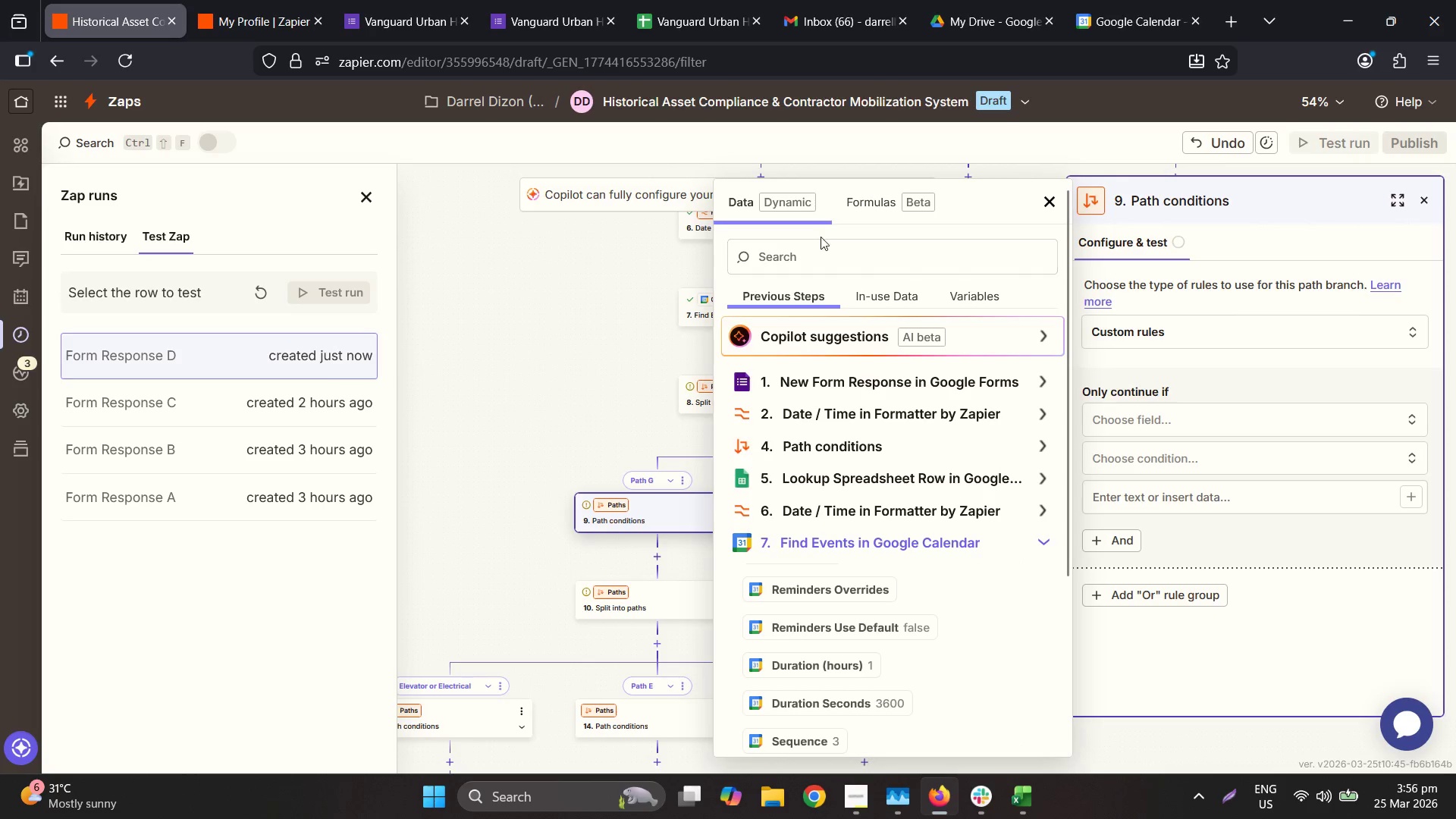 
type(descr)
 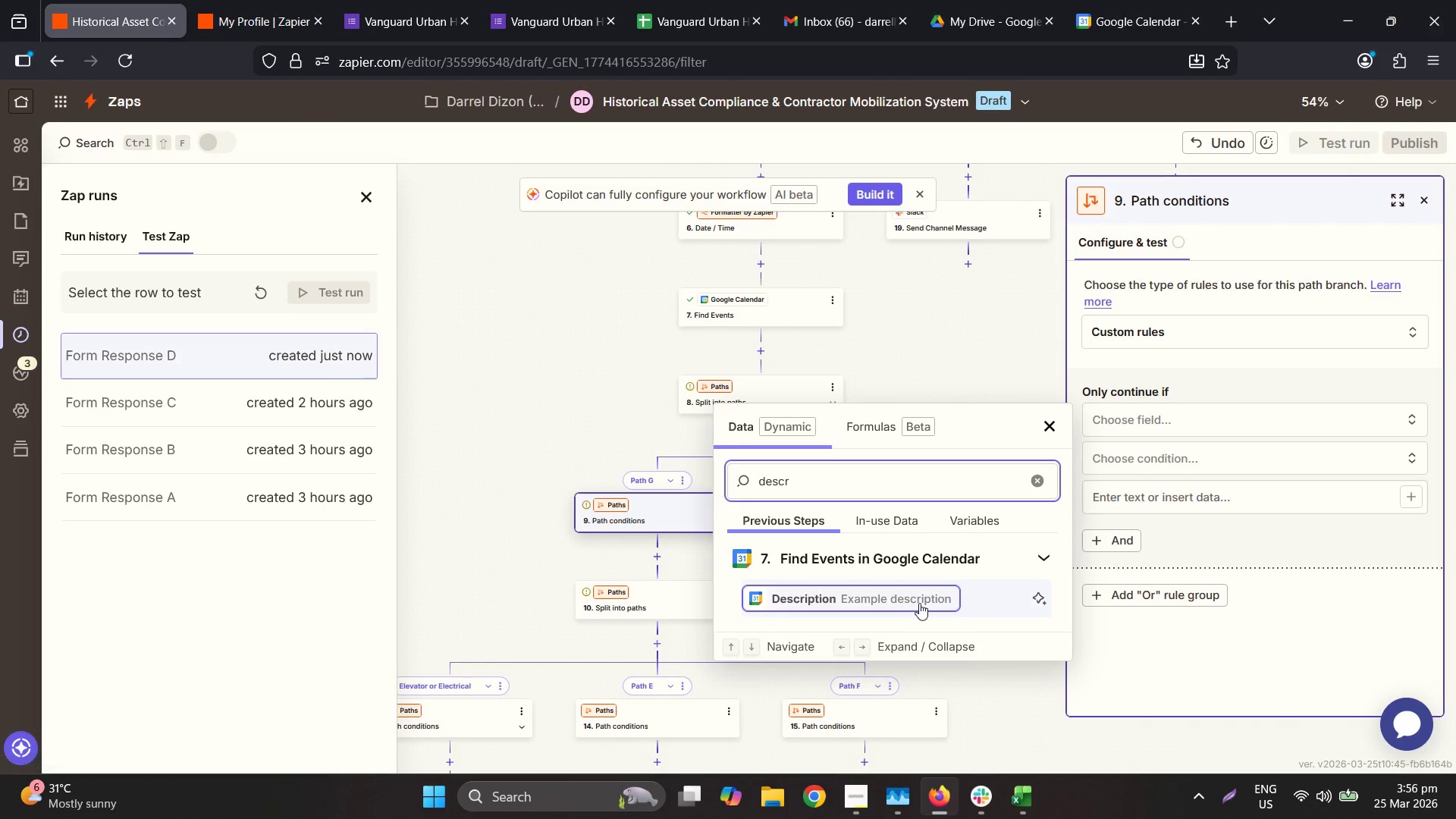 
left_click([919, 603])
 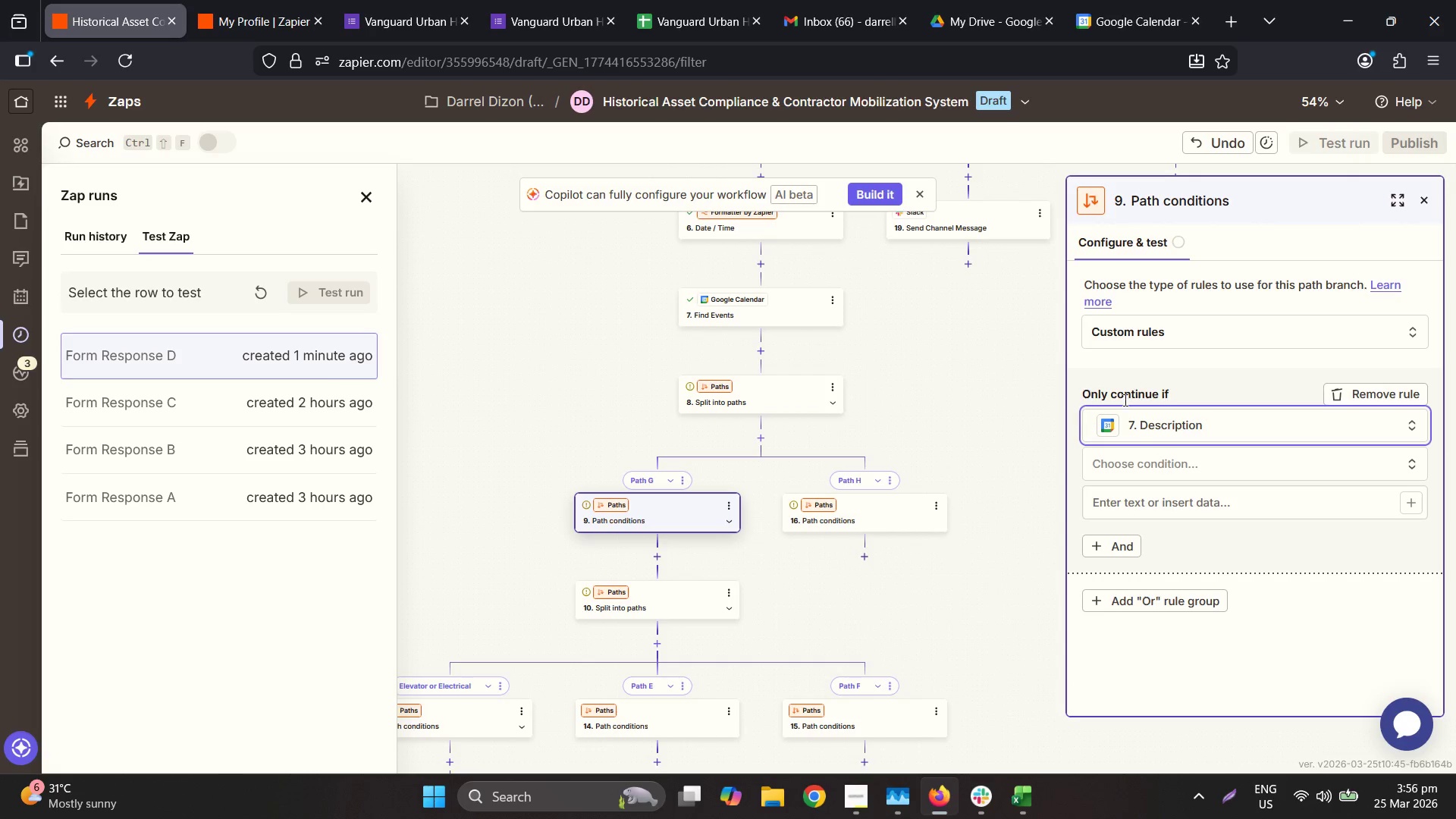 
left_click([1136, 458])
 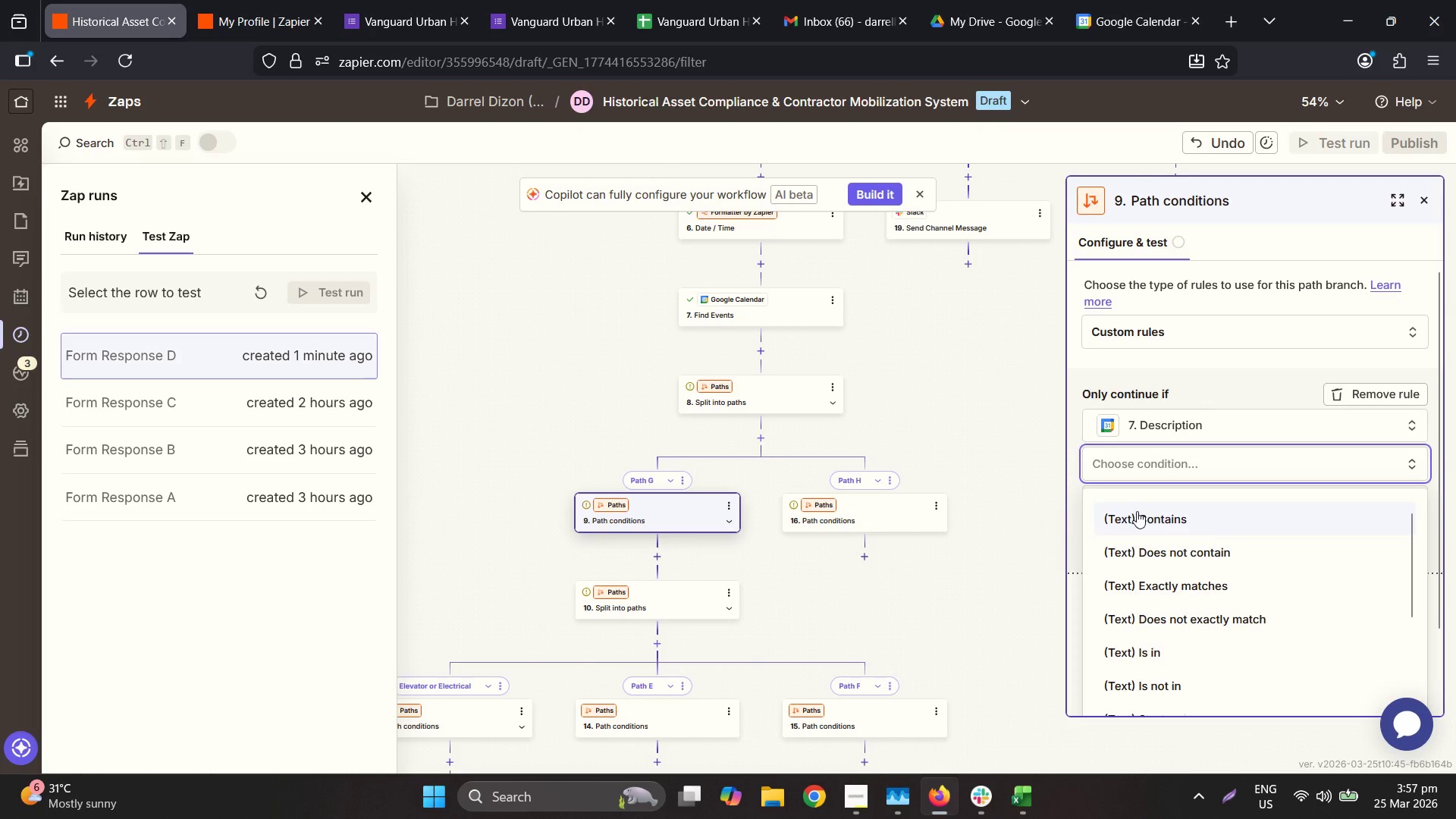 
wait(13.34)
 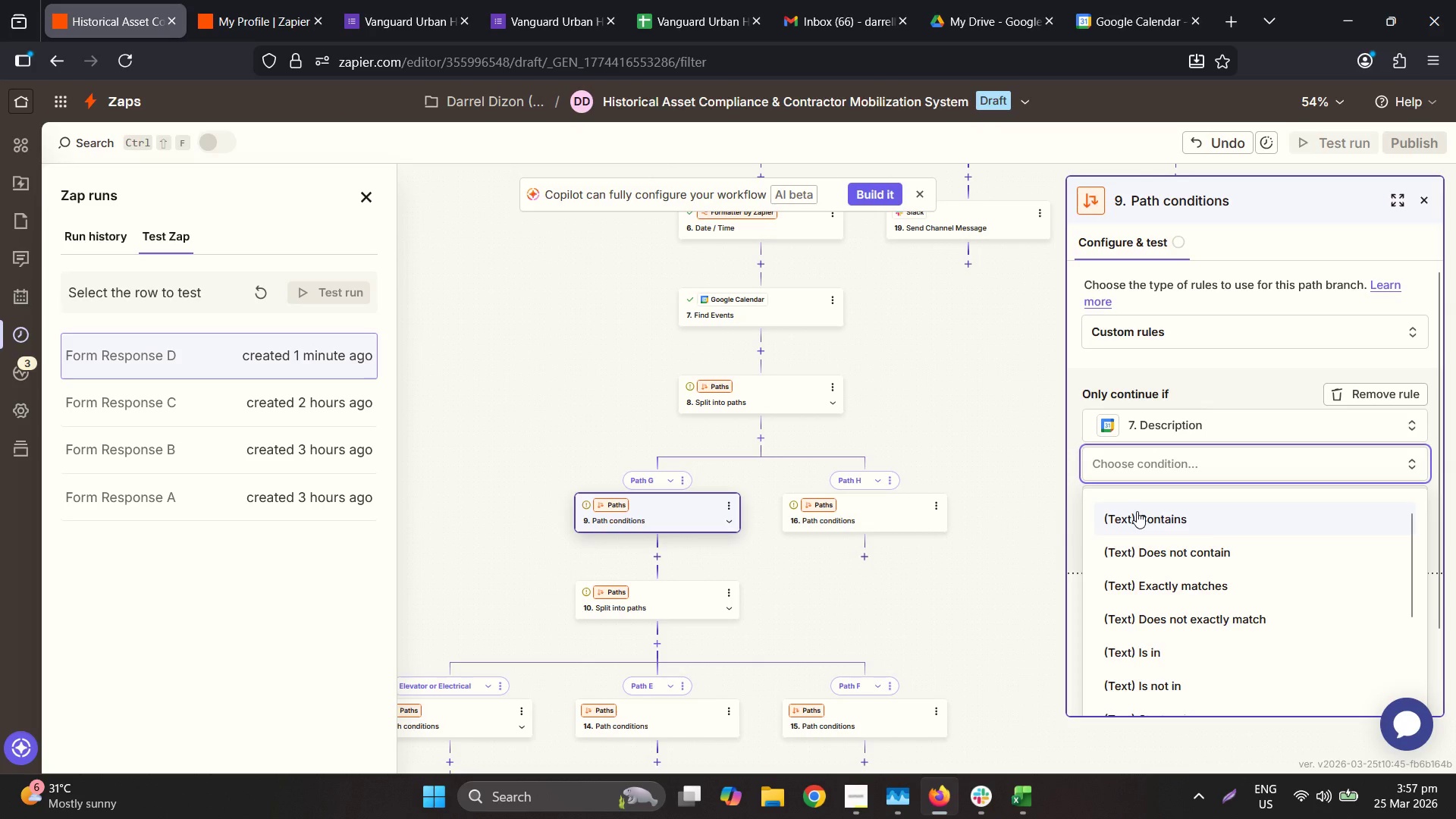 
scroll: coordinate [863, 638], scroll_direction: none, amount: 0.0
 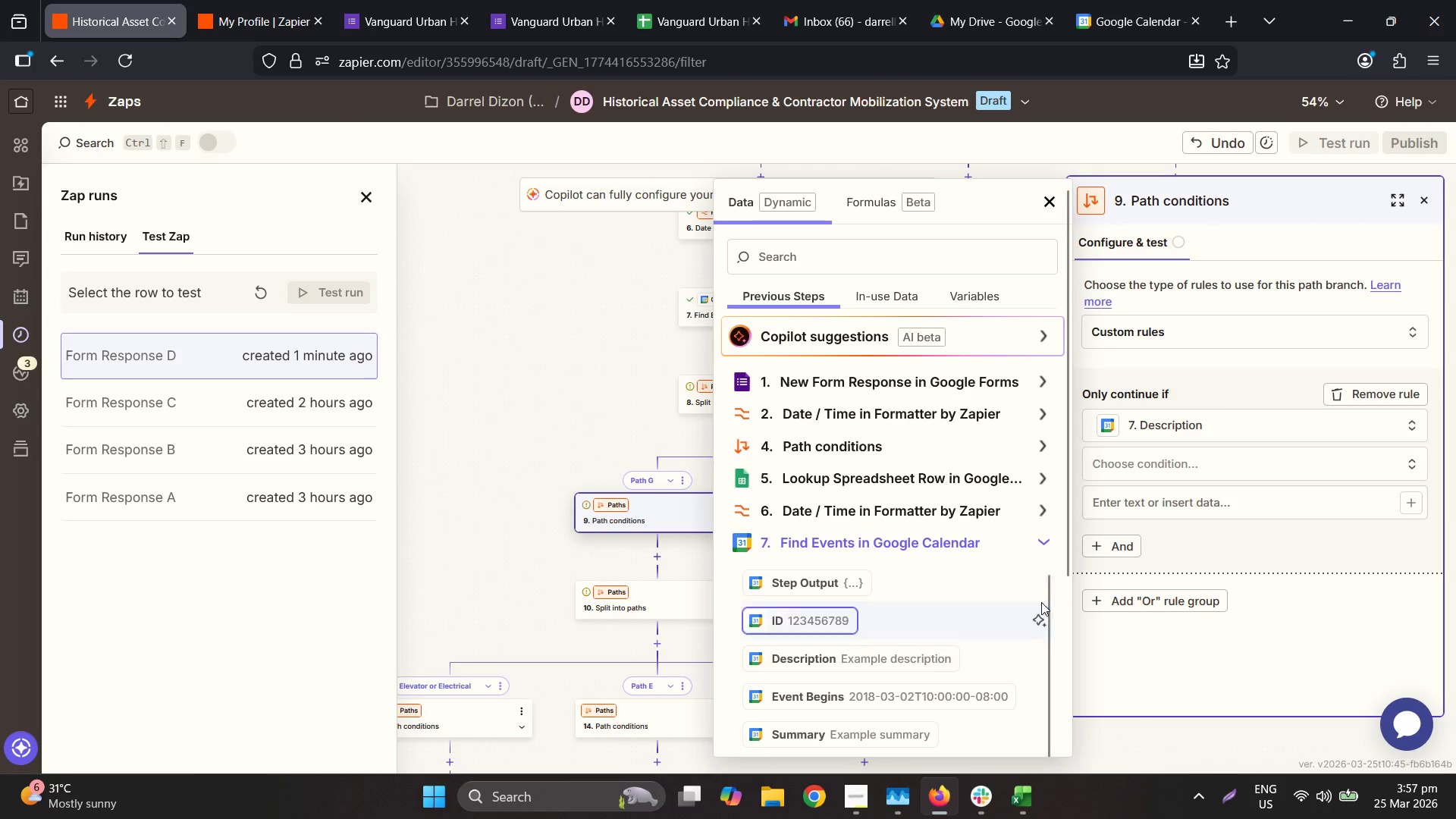 
left_click_drag(start_coordinate=[1051, 598], to_coordinate=[1042, 816])
 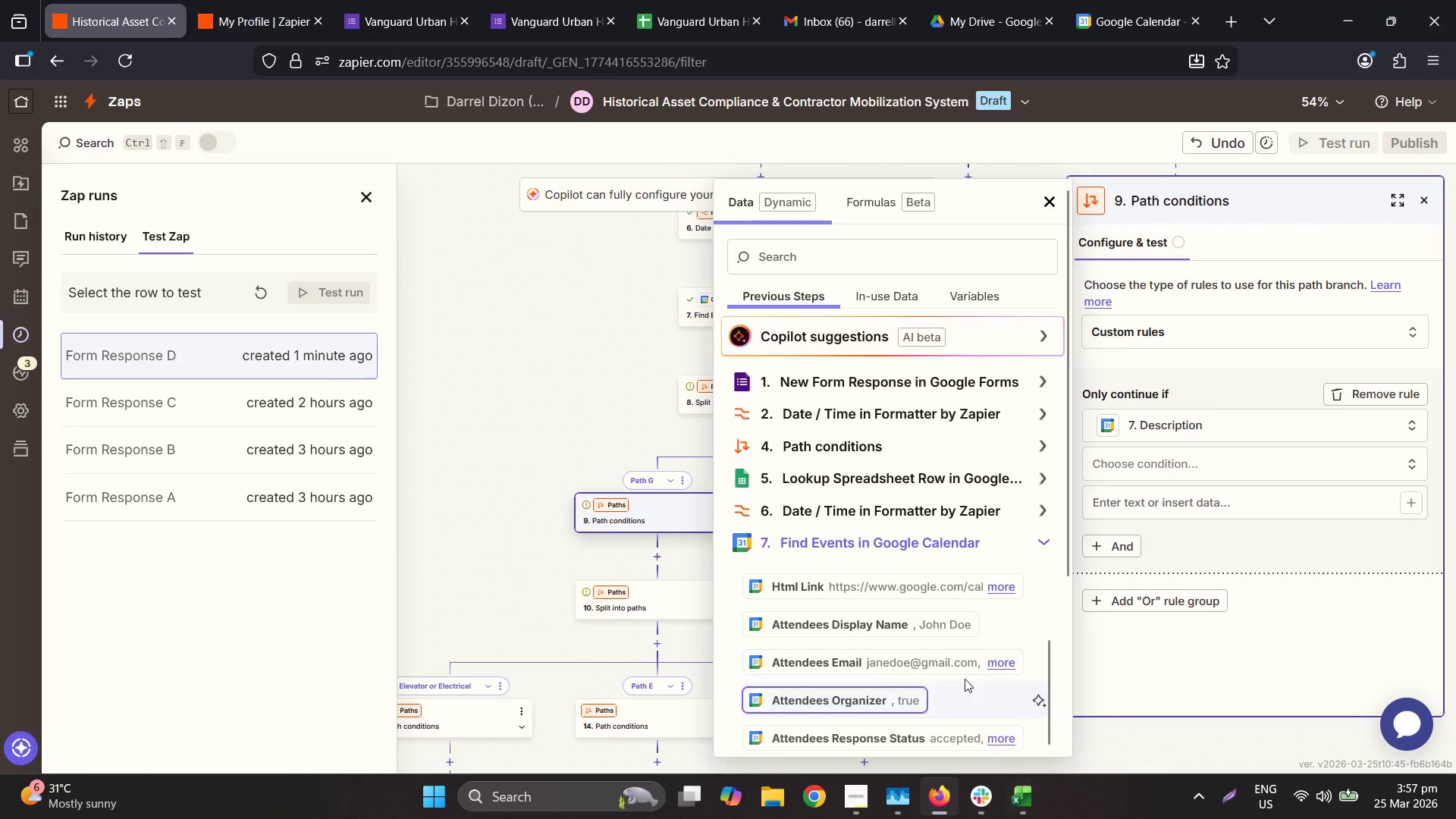 
scroll: coordinate [971, 638], scroll_direction: down, amount: 9.0
 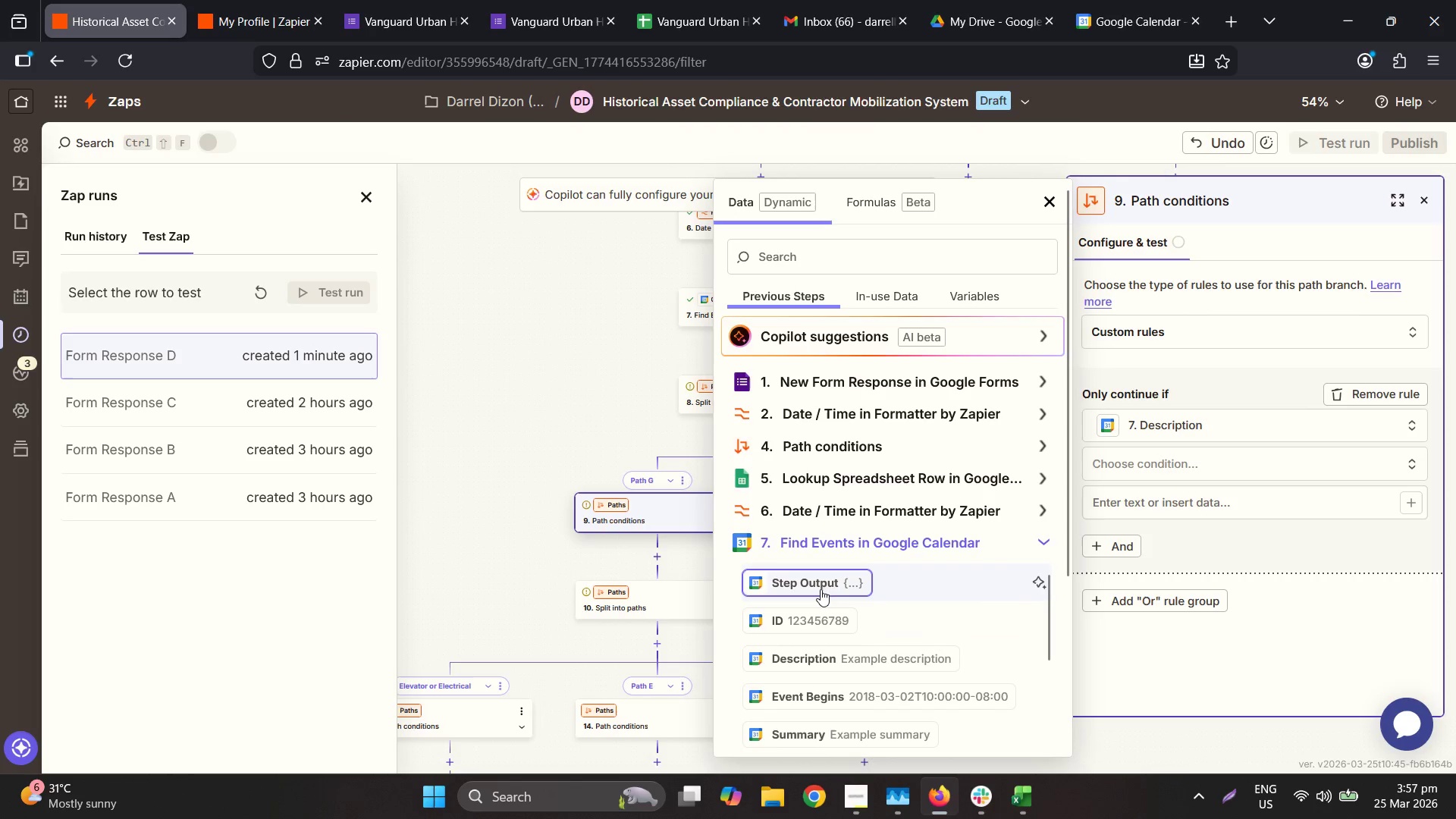 
left_click([819, 586])
 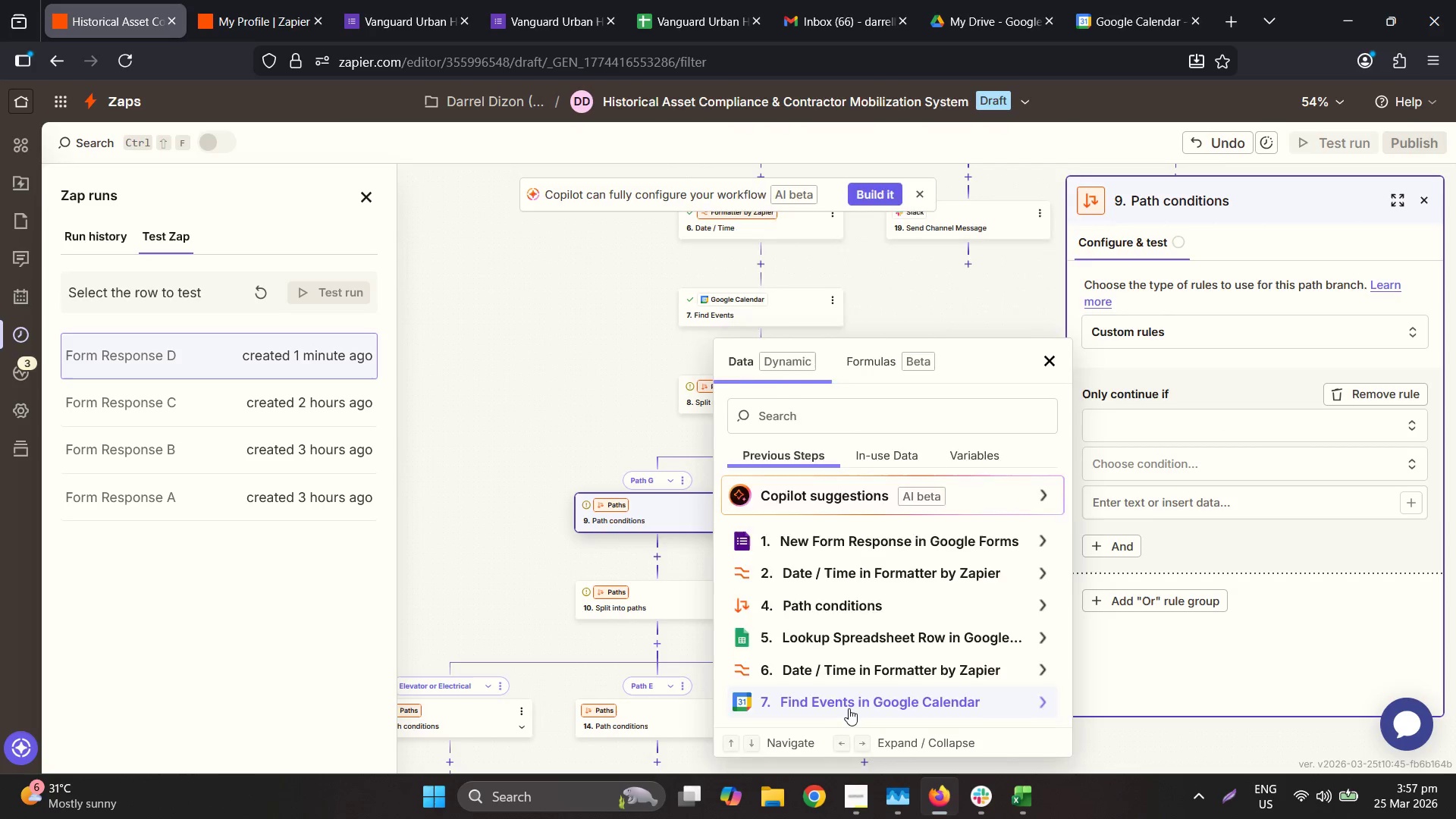 
left_click([786, 586])
 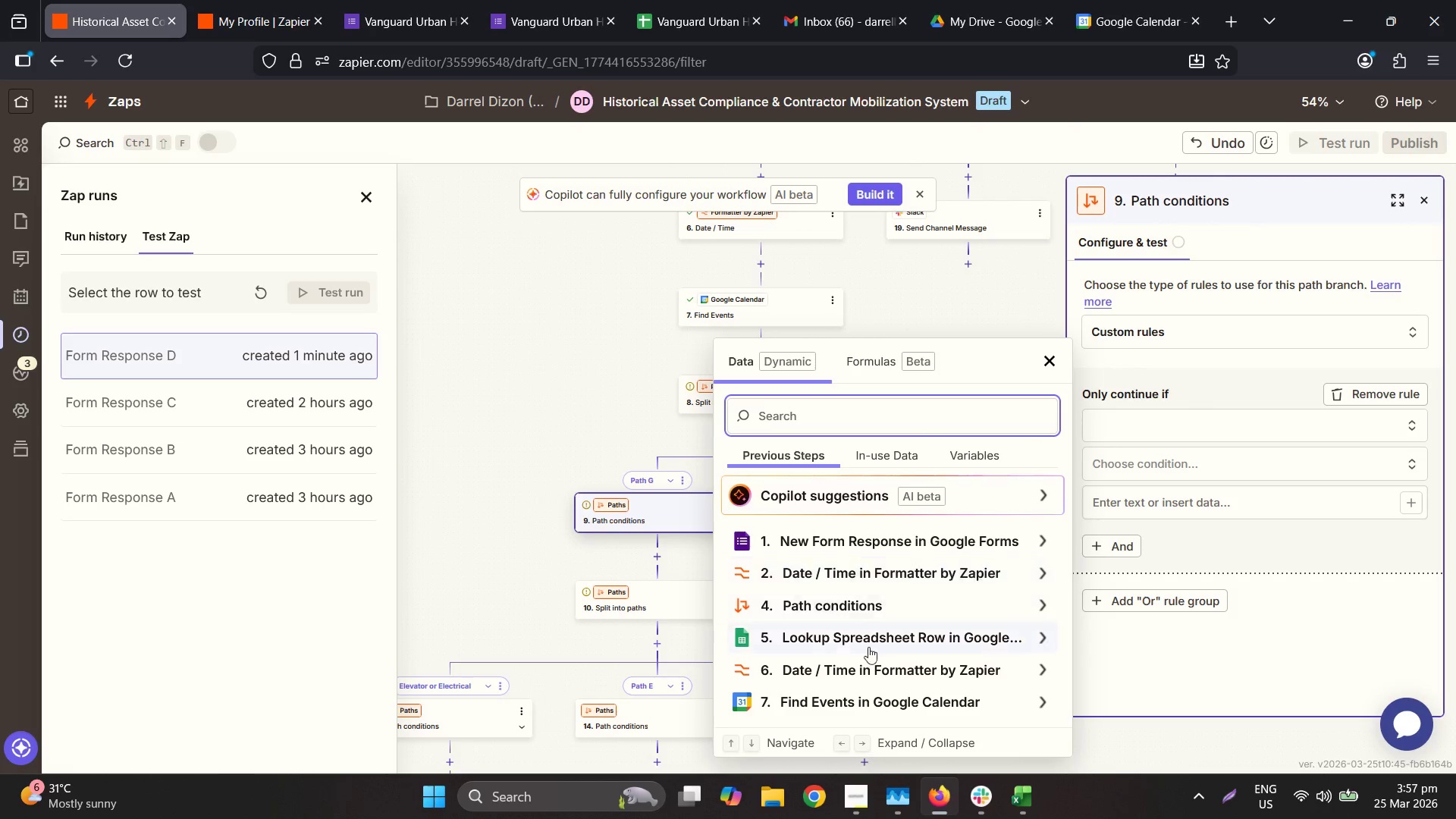 
scroll: coordinate [852, 629], scroll_direction: up, amount: 3.0
 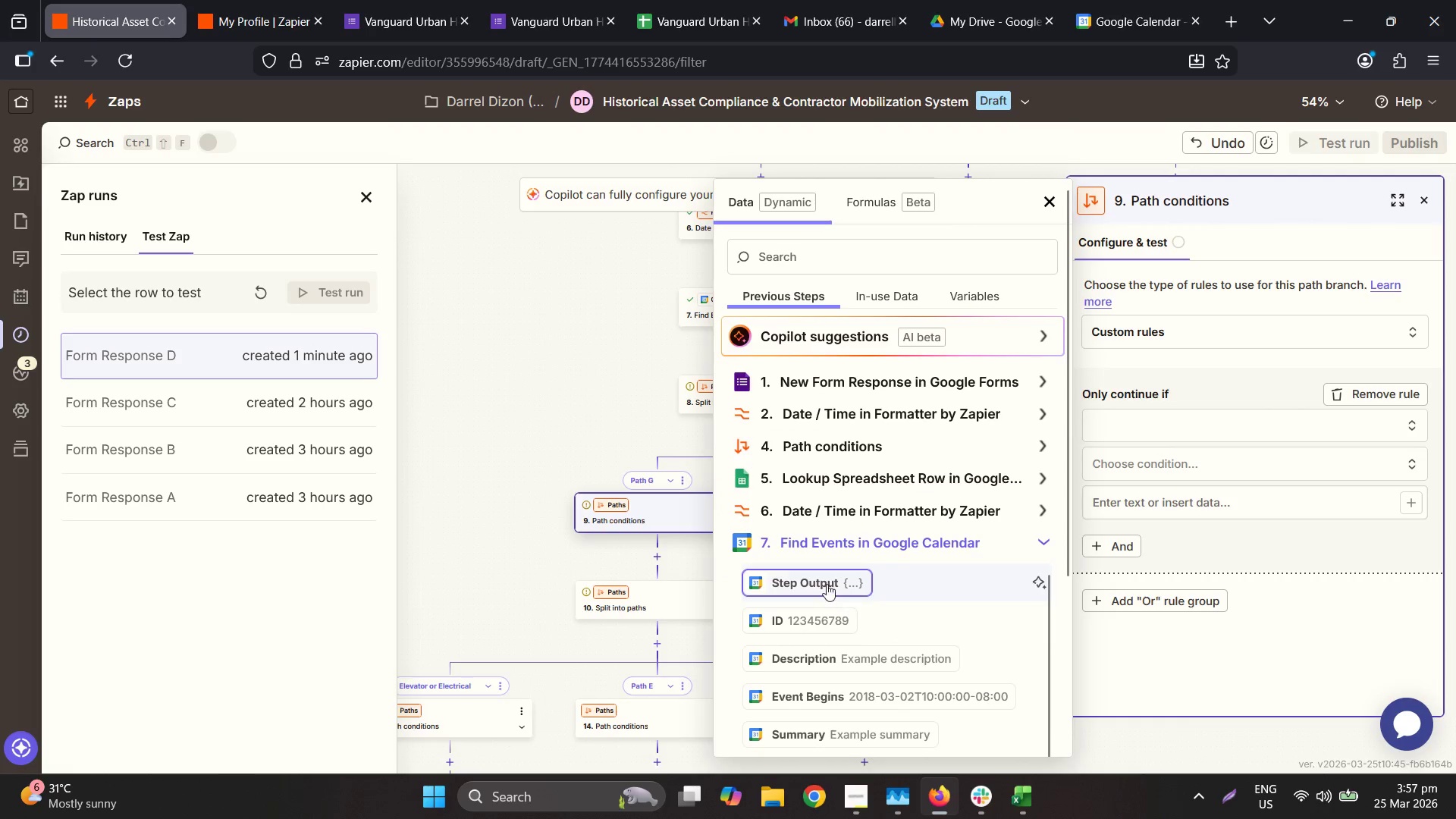 
left_click([826, 583])
 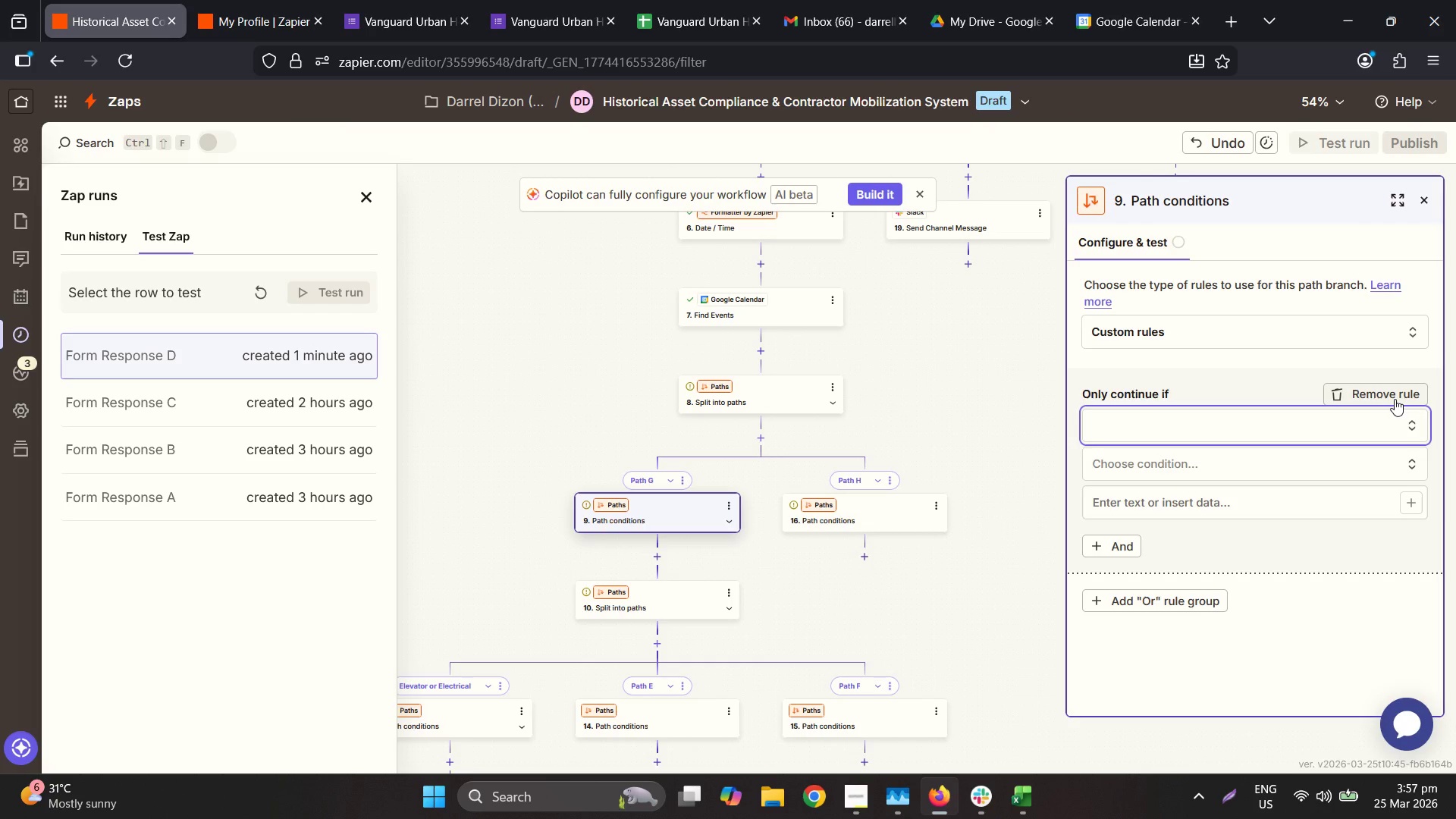 
left_click_drag(start_coordinate=[818, 561], to_coordinate=[833, 601])
 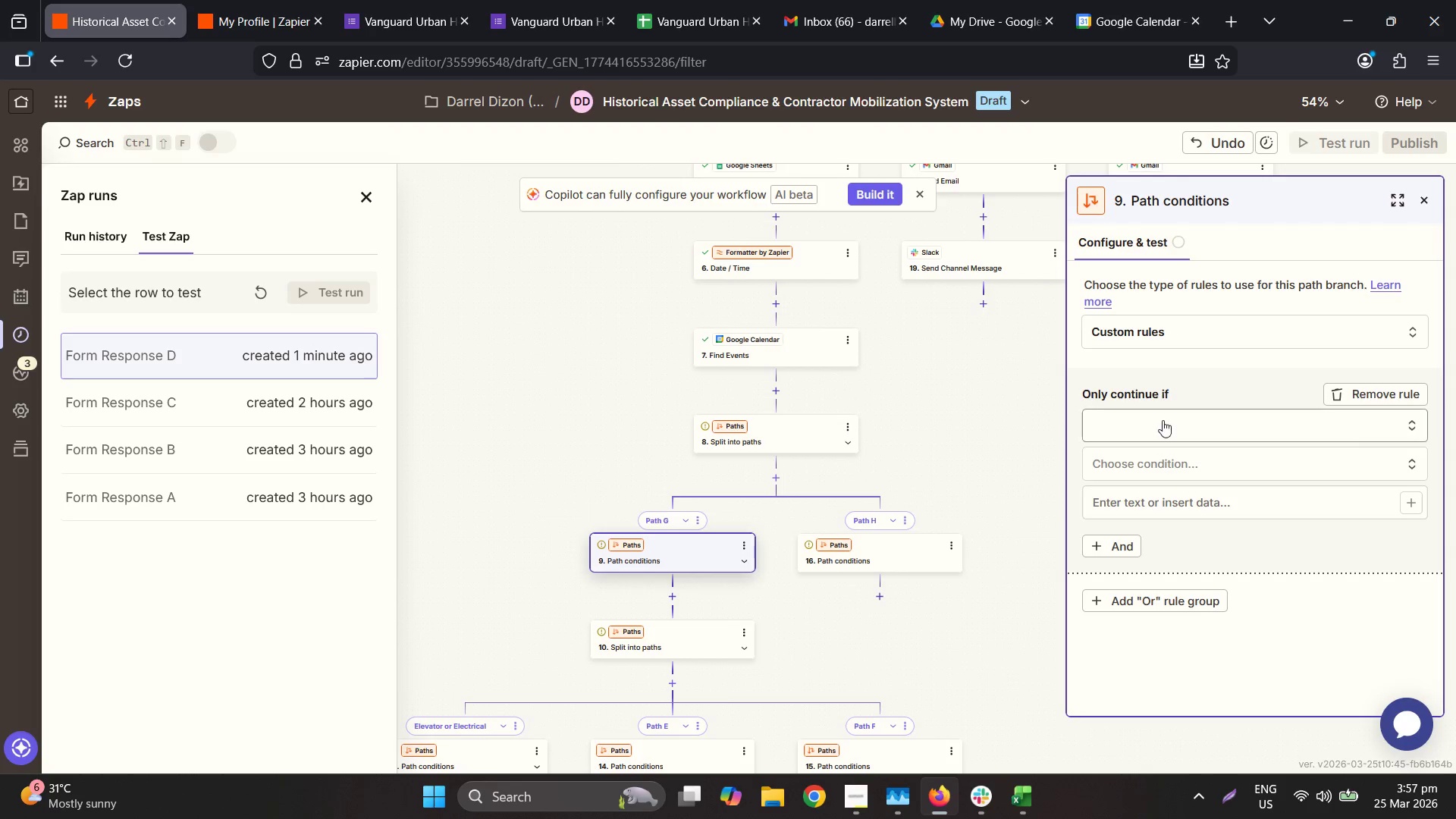 
left_click([1163, 420])
 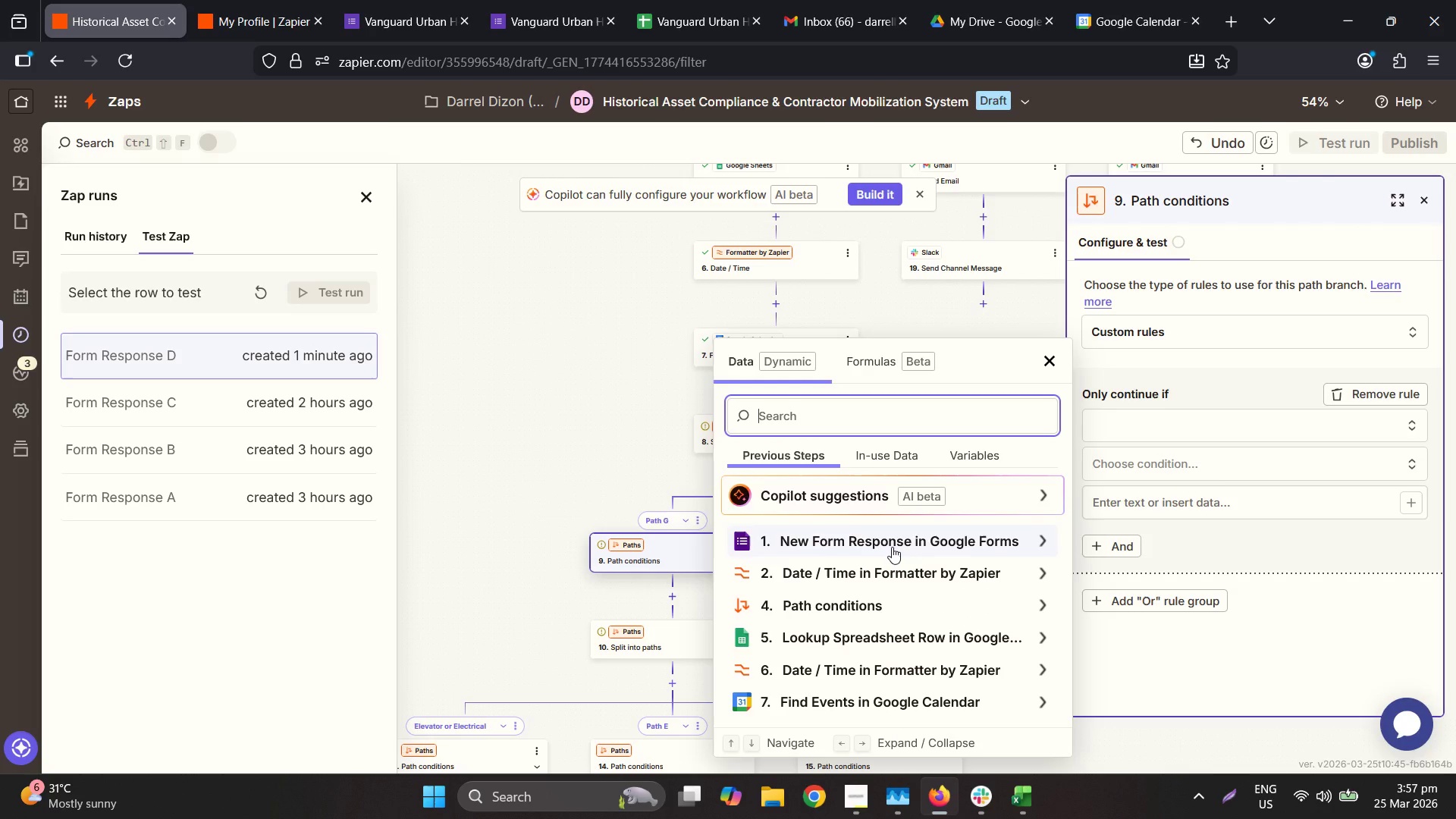 
left_click([892, 546])
 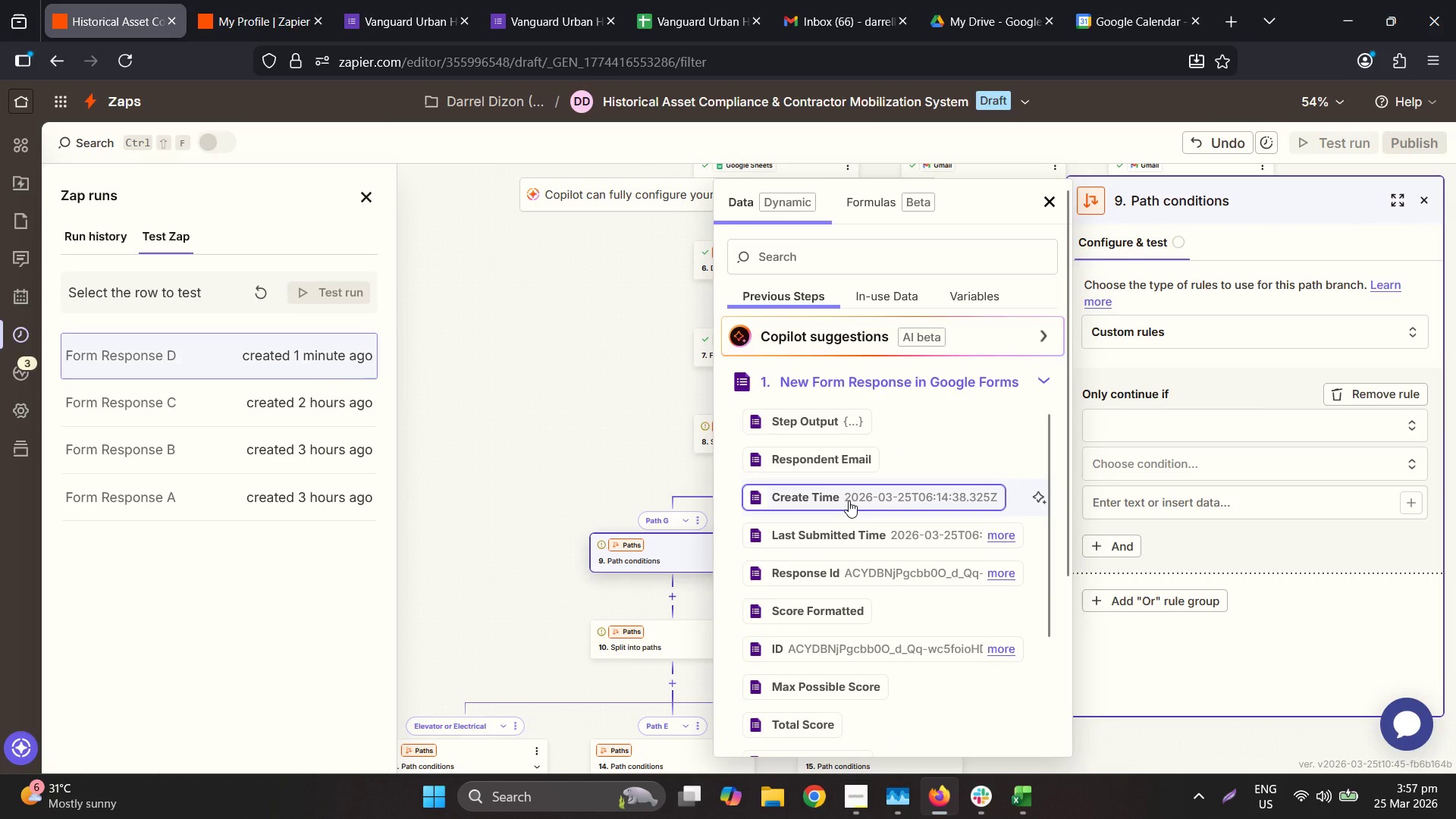 
left_click([849, 500])
 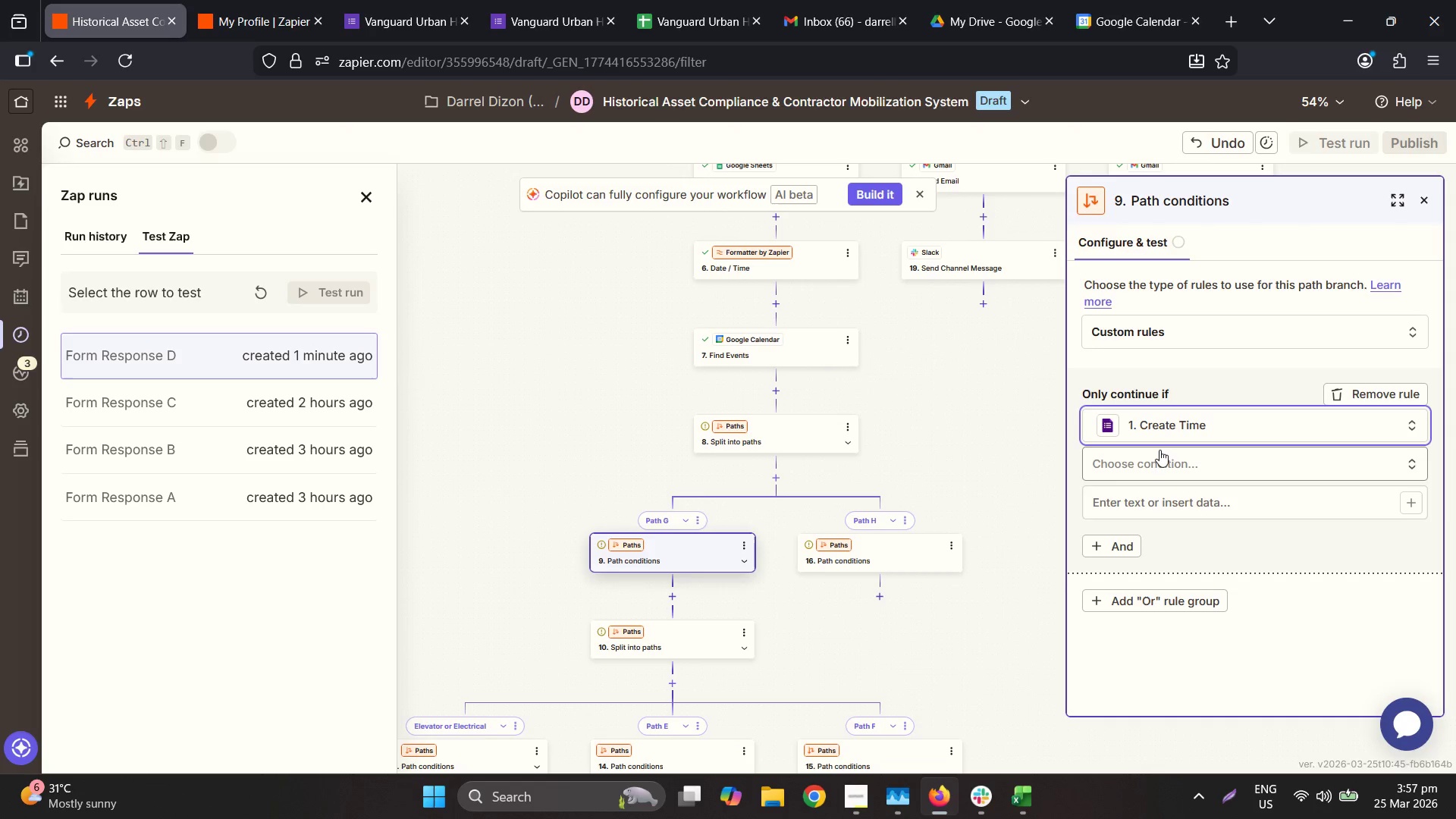 
left_click([1165, 463])
 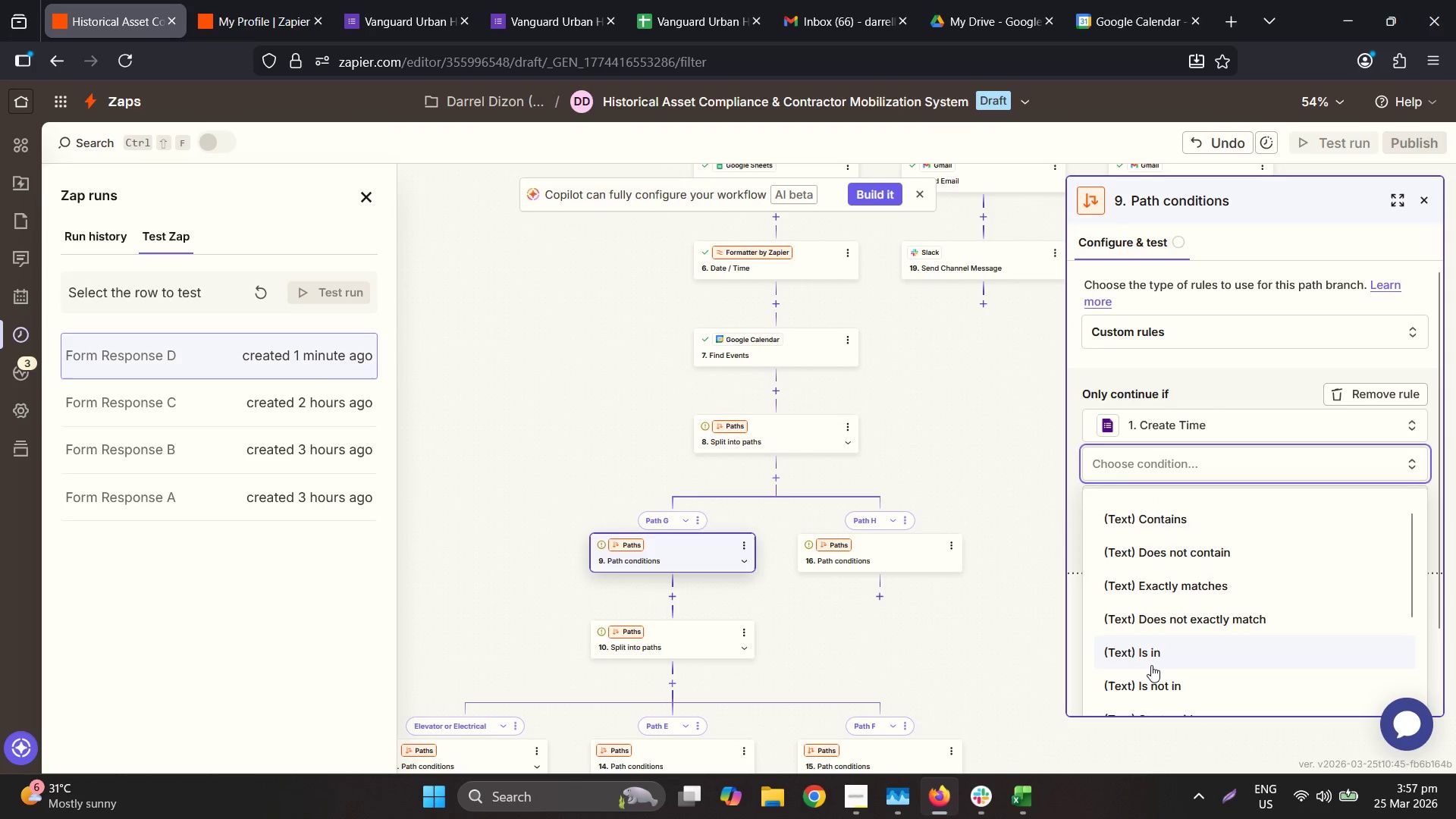 
scroll: coordinate [1183, 656], scroll_direction: down, amount: 5.0
 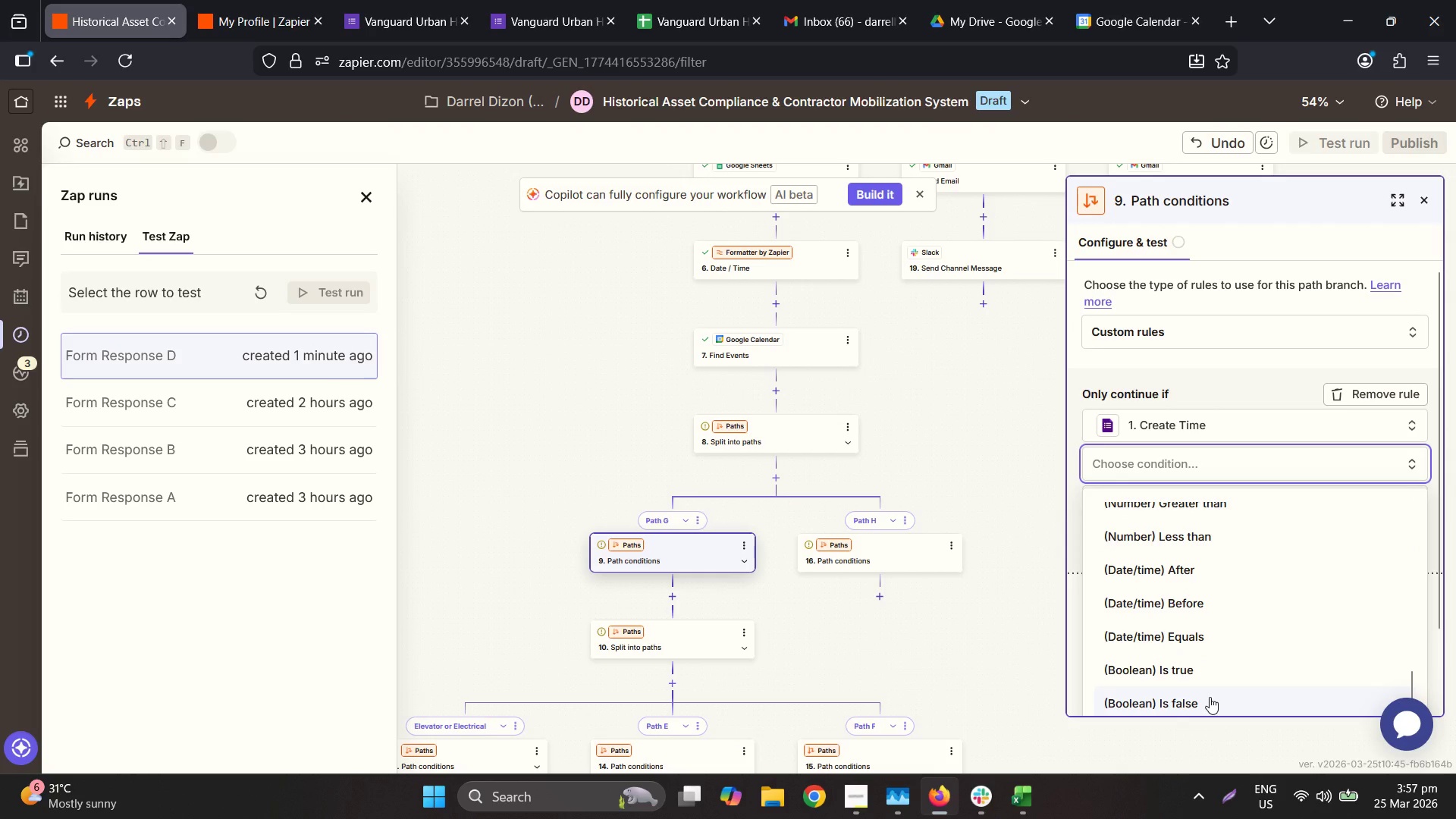 
scroll: coordinate [1211, 624], scroll_direction: up, amount: 6.0
 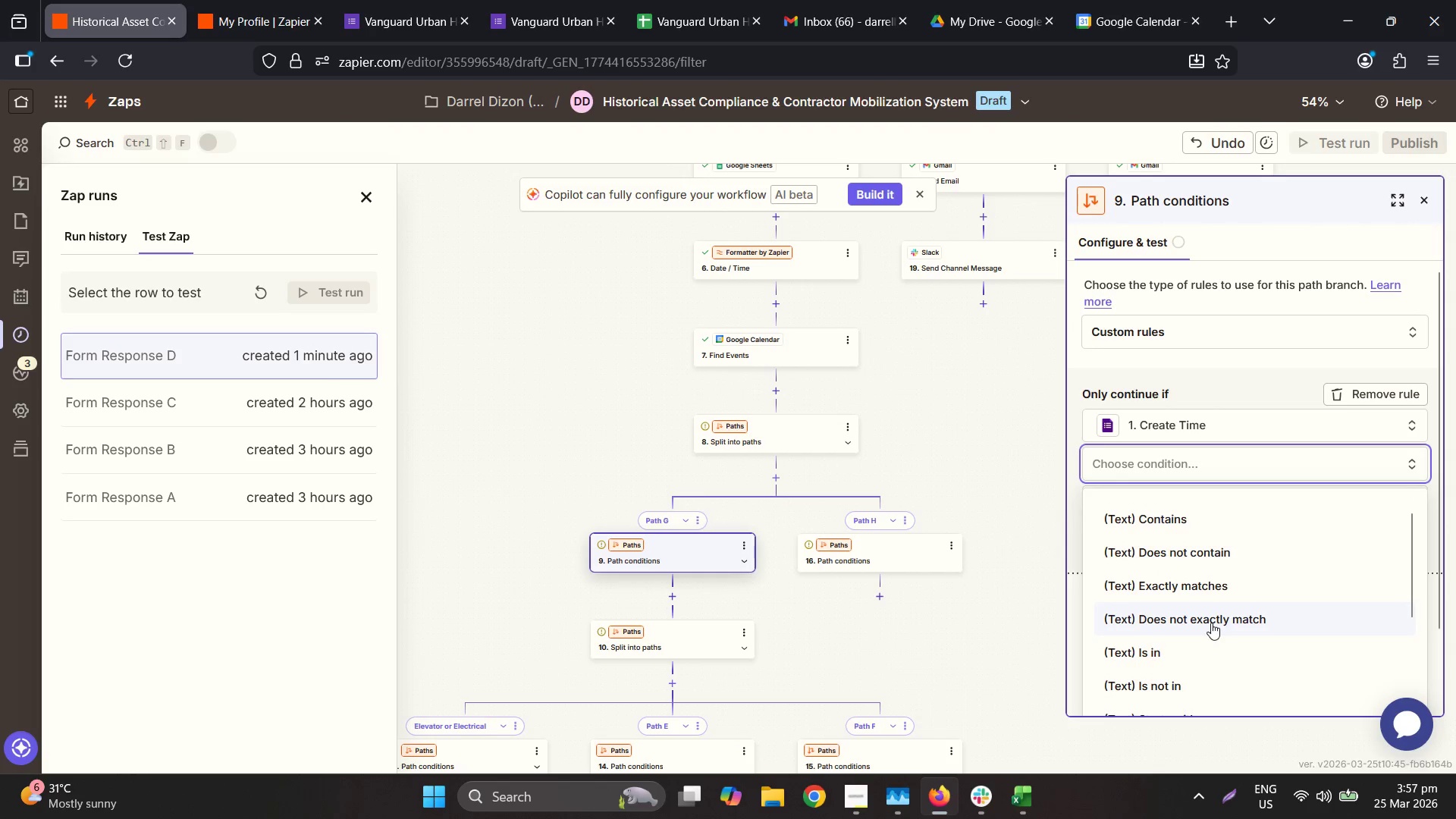 
scroll: coordinate [1224, 610], scroll_direction: down, amount: 3.0
 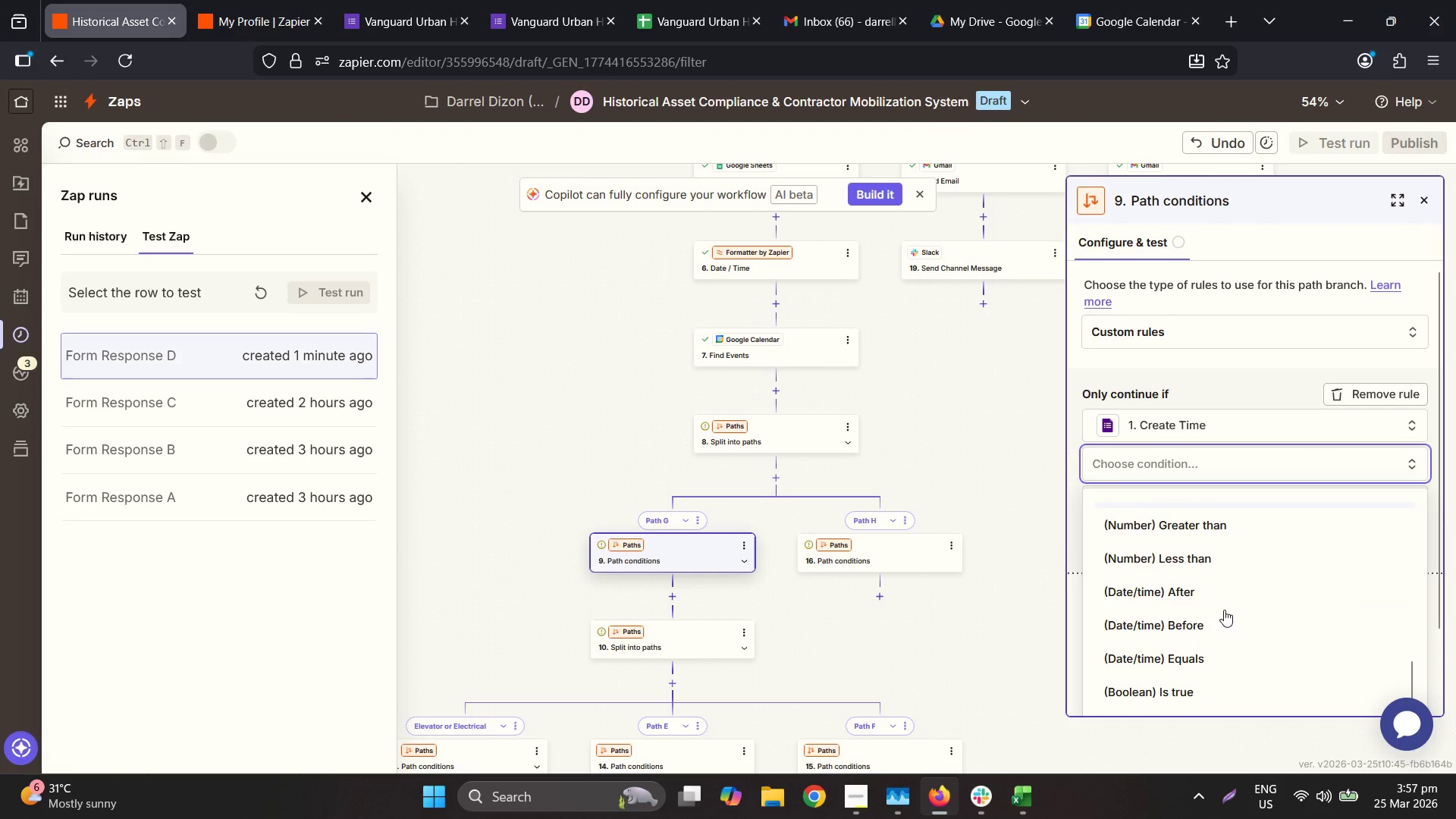 
scroll: coordinate [1224, 610], scroll_direction: up, amount: 1.0
 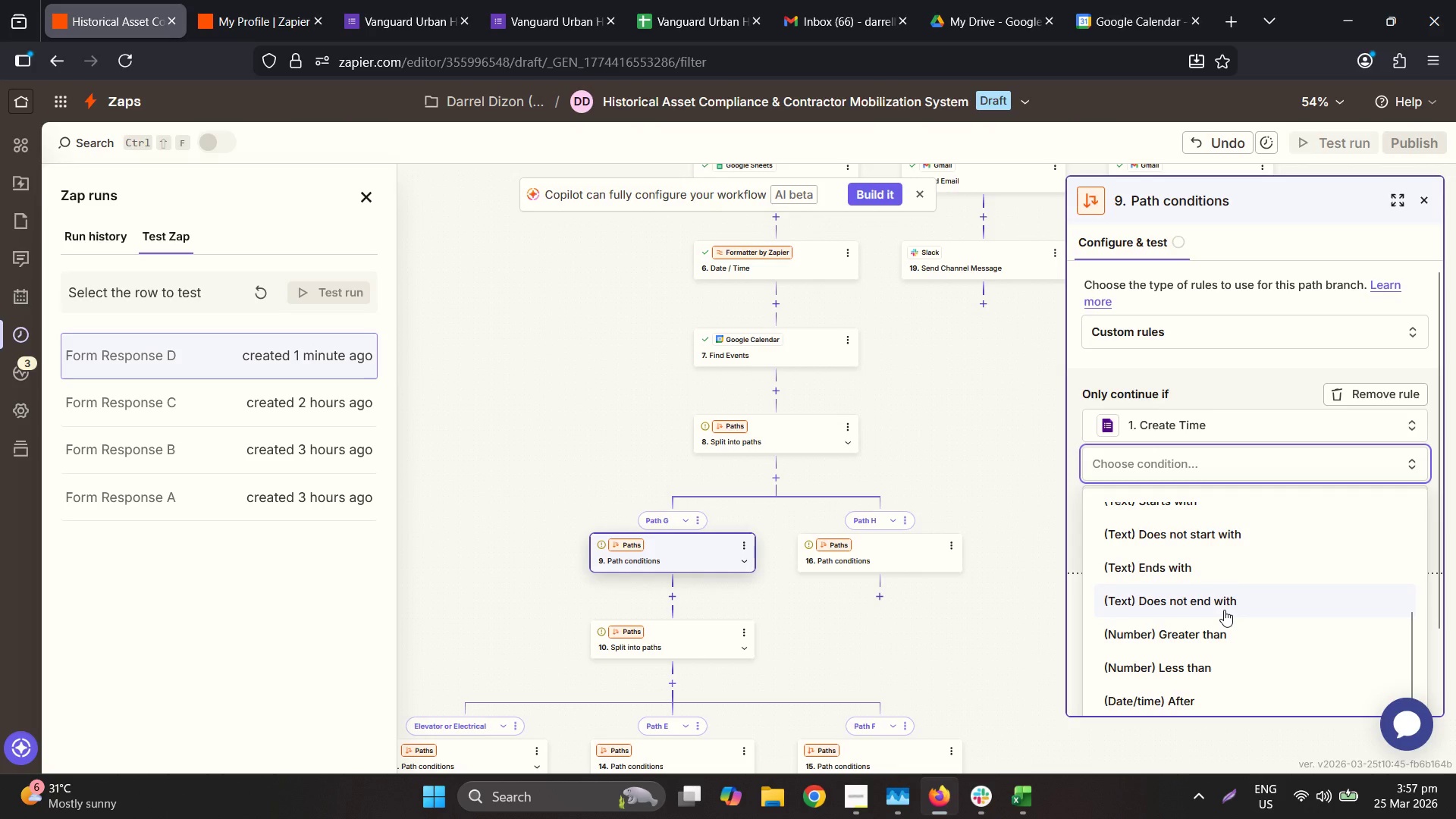 
scroll: coordinate [1224, 610], scroll_direction: down, amount: 2.0
 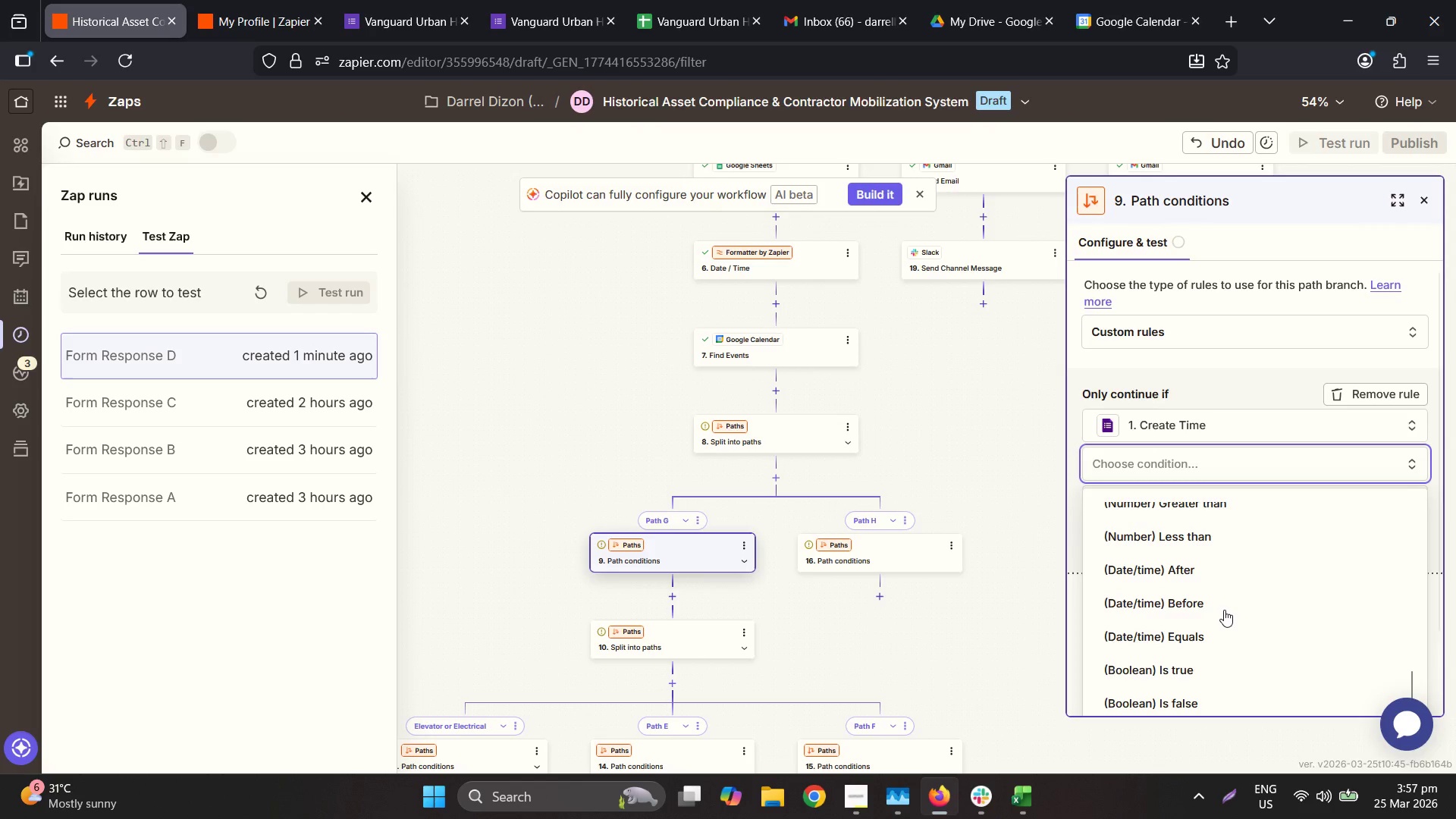 
scroll: coordinate [1225, 600], scroll_direction: up, amount: 4.0
 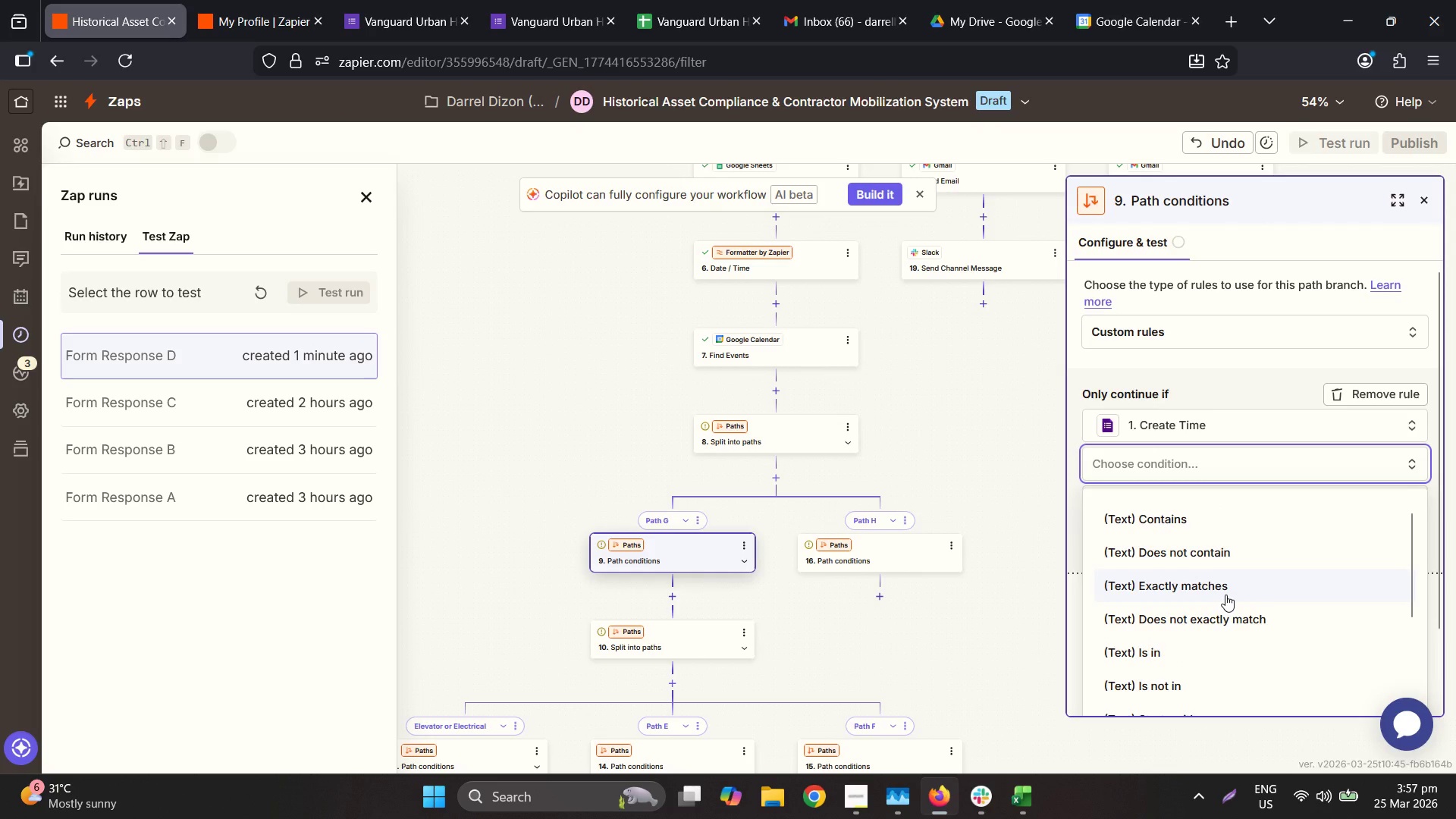 
scroll: coordinate [1229, 589], scroll_direction: down, amount: 8.0
 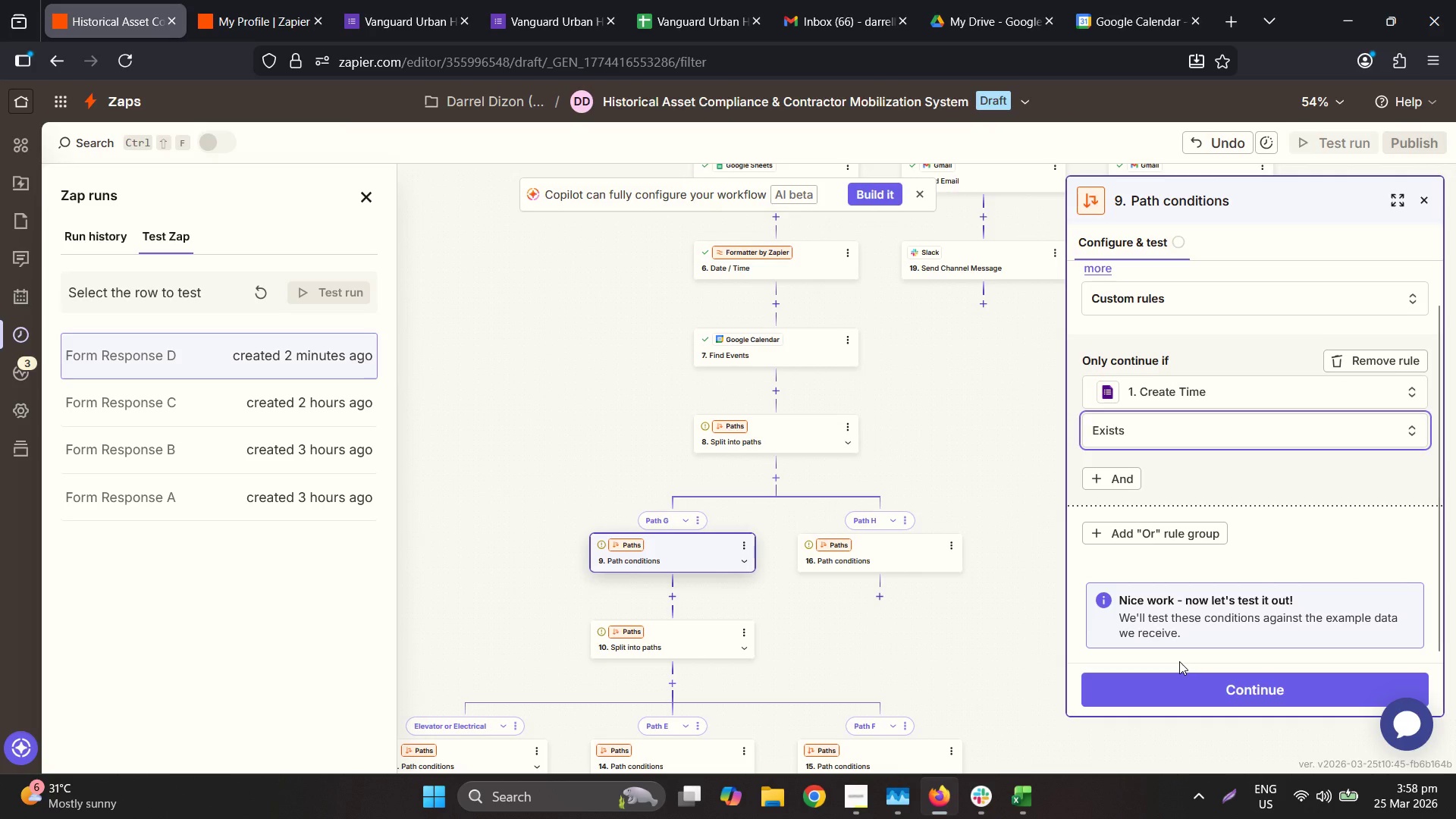 
left_click([1178, 703])
 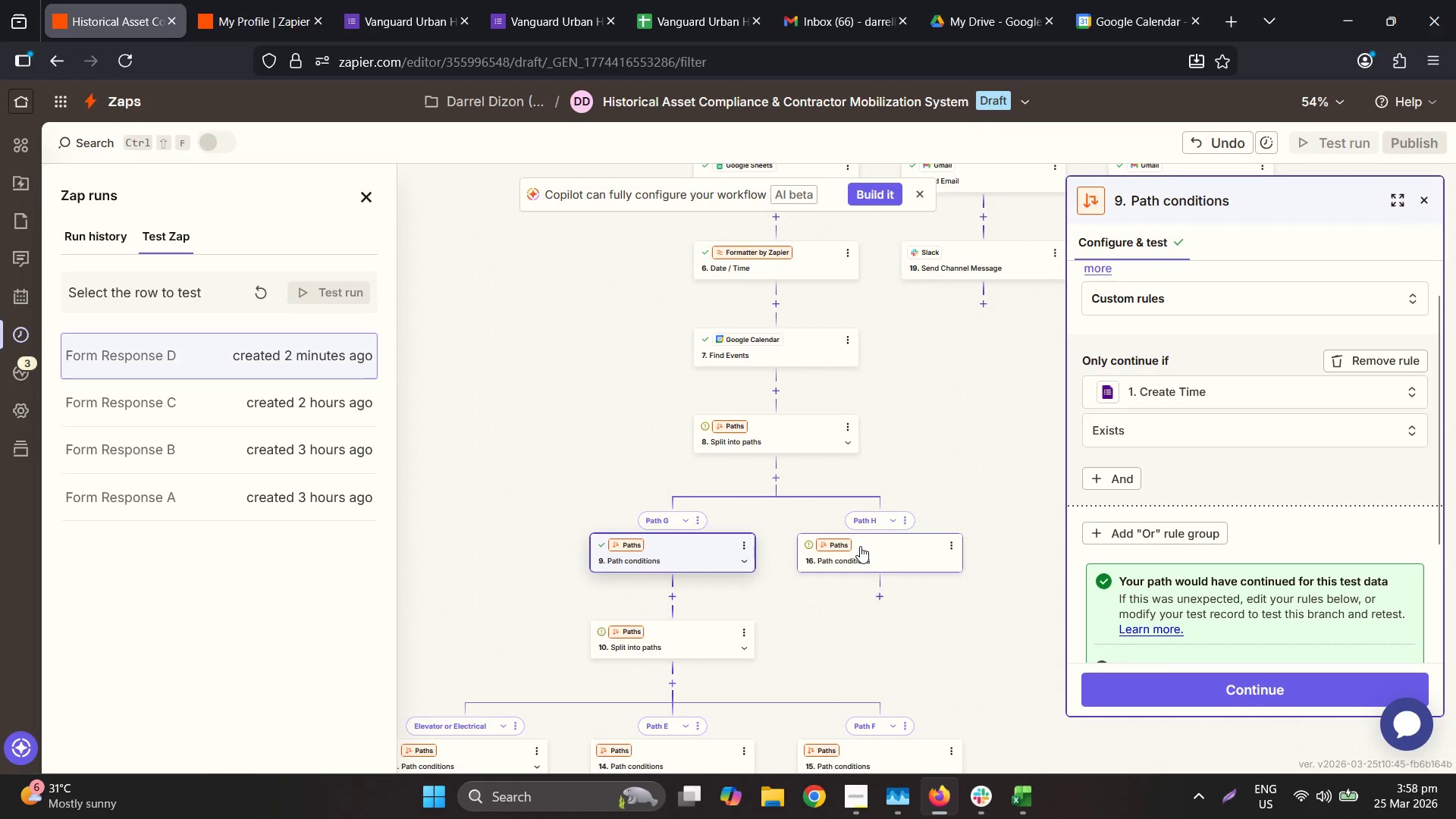 
left_click([1185, 430])
 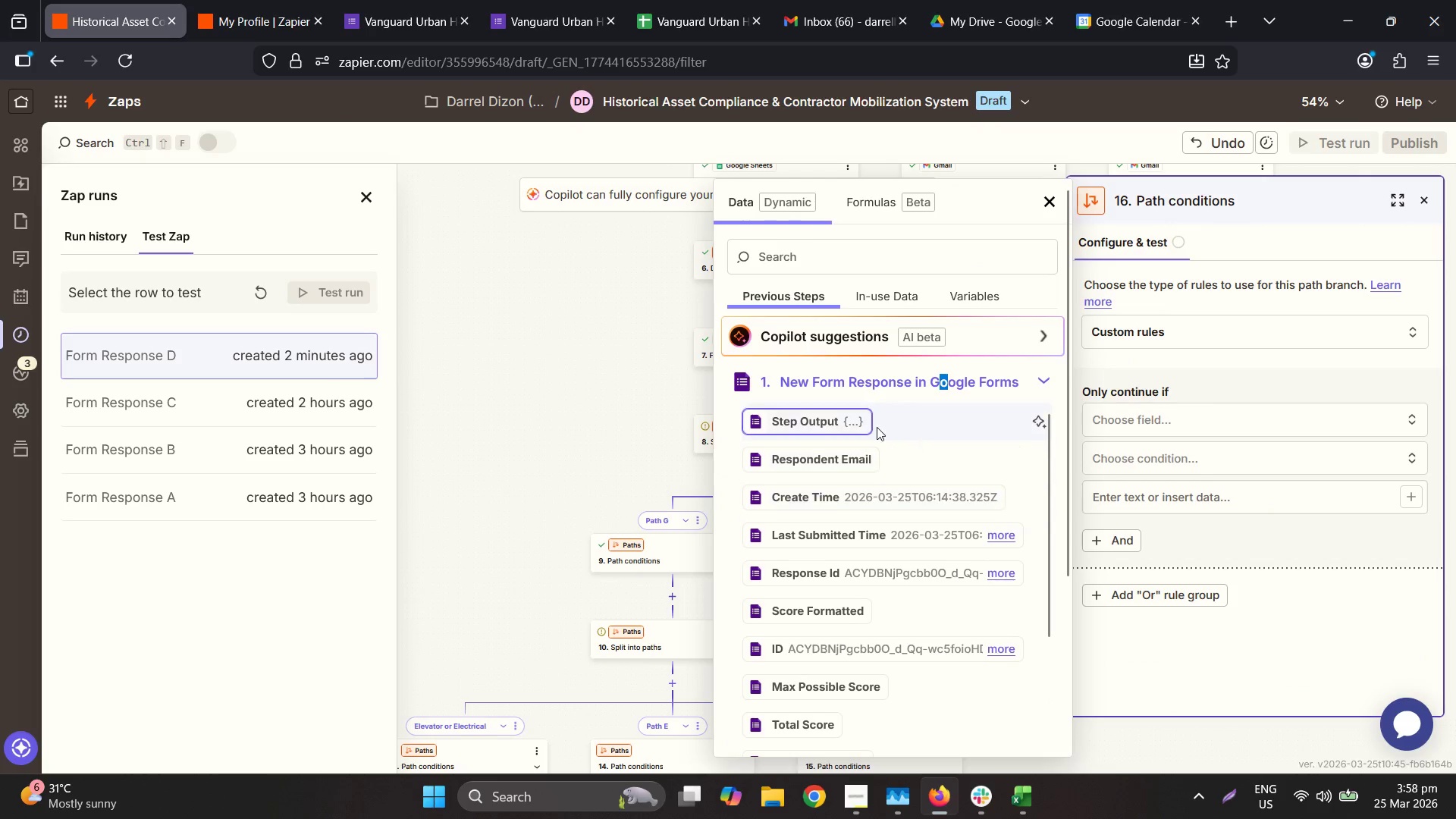 
left_click([892, 494])
 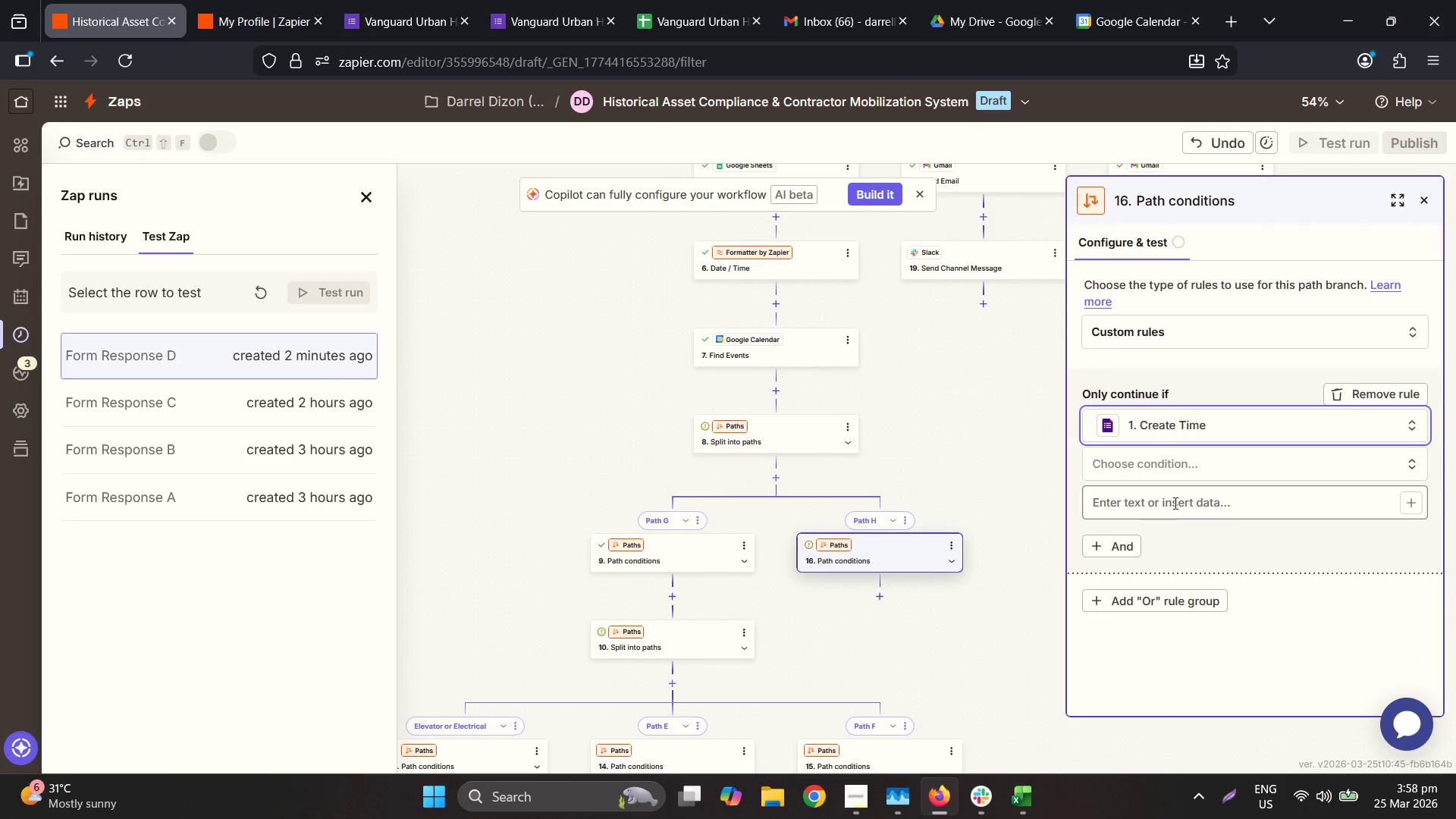 
left_click([1204, 468])
 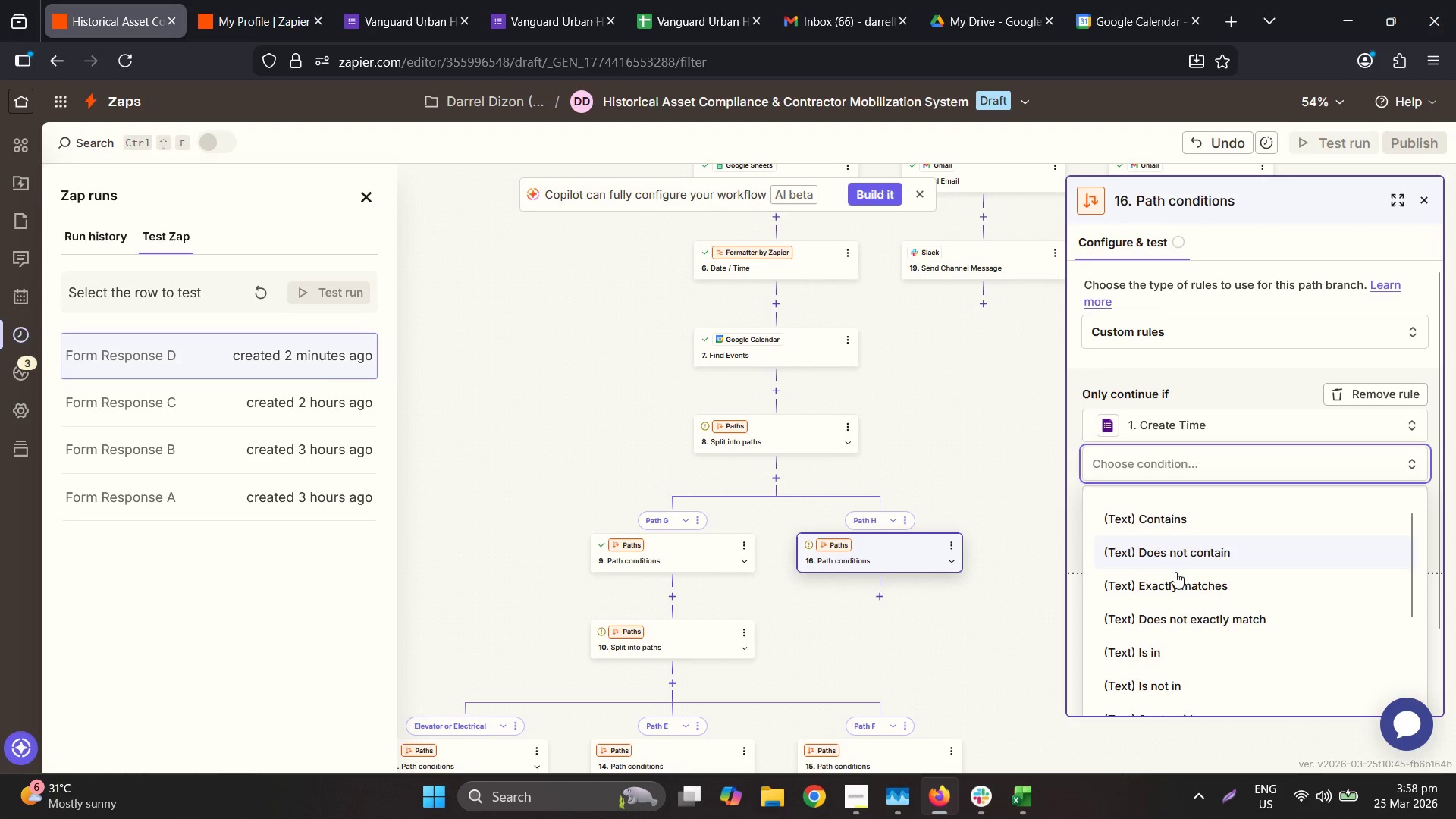 
scroll: coordinate [1191, 628], scroll_direction: down, amount: 15.0
 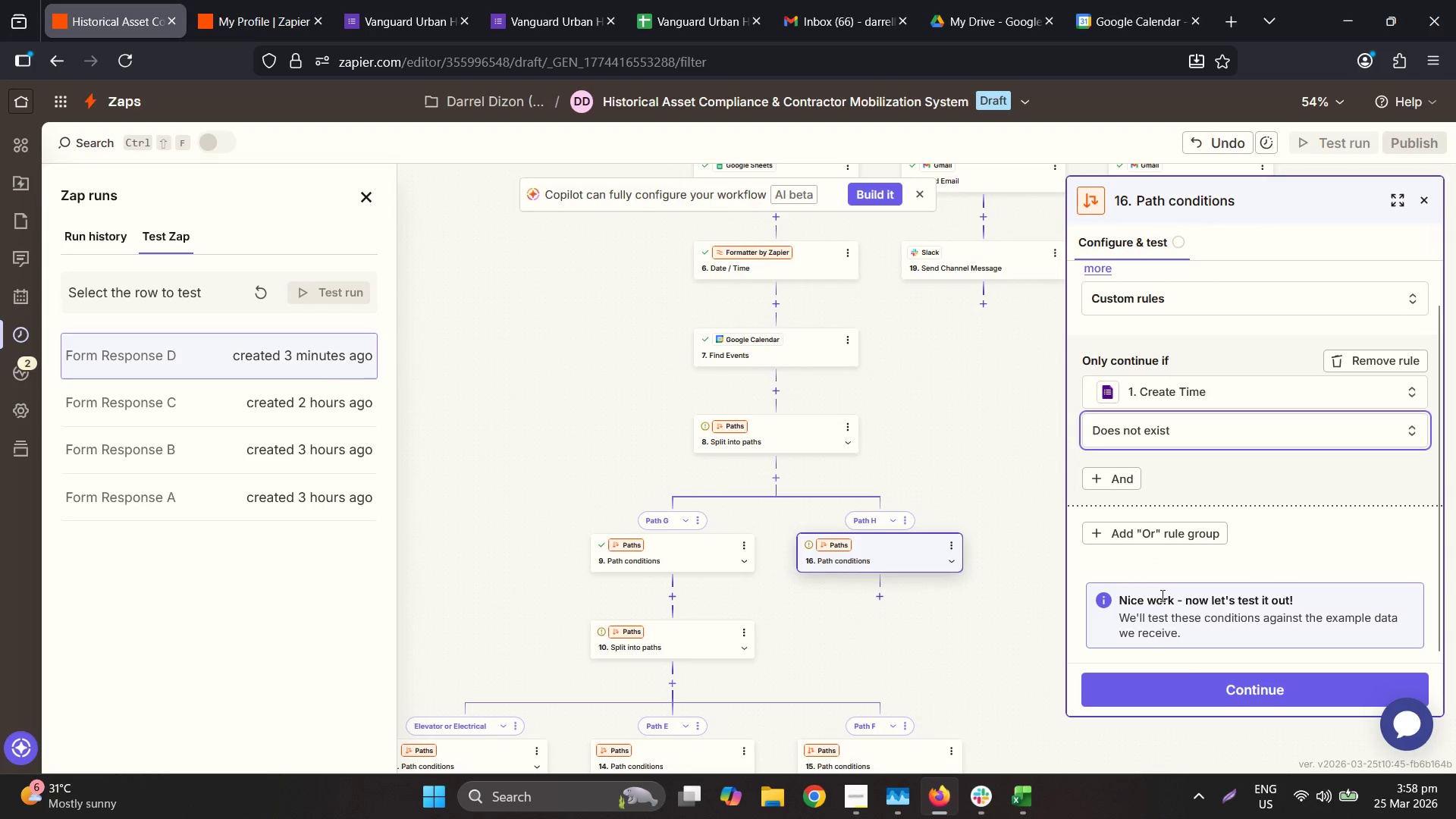 
left_click([1191, 686])
 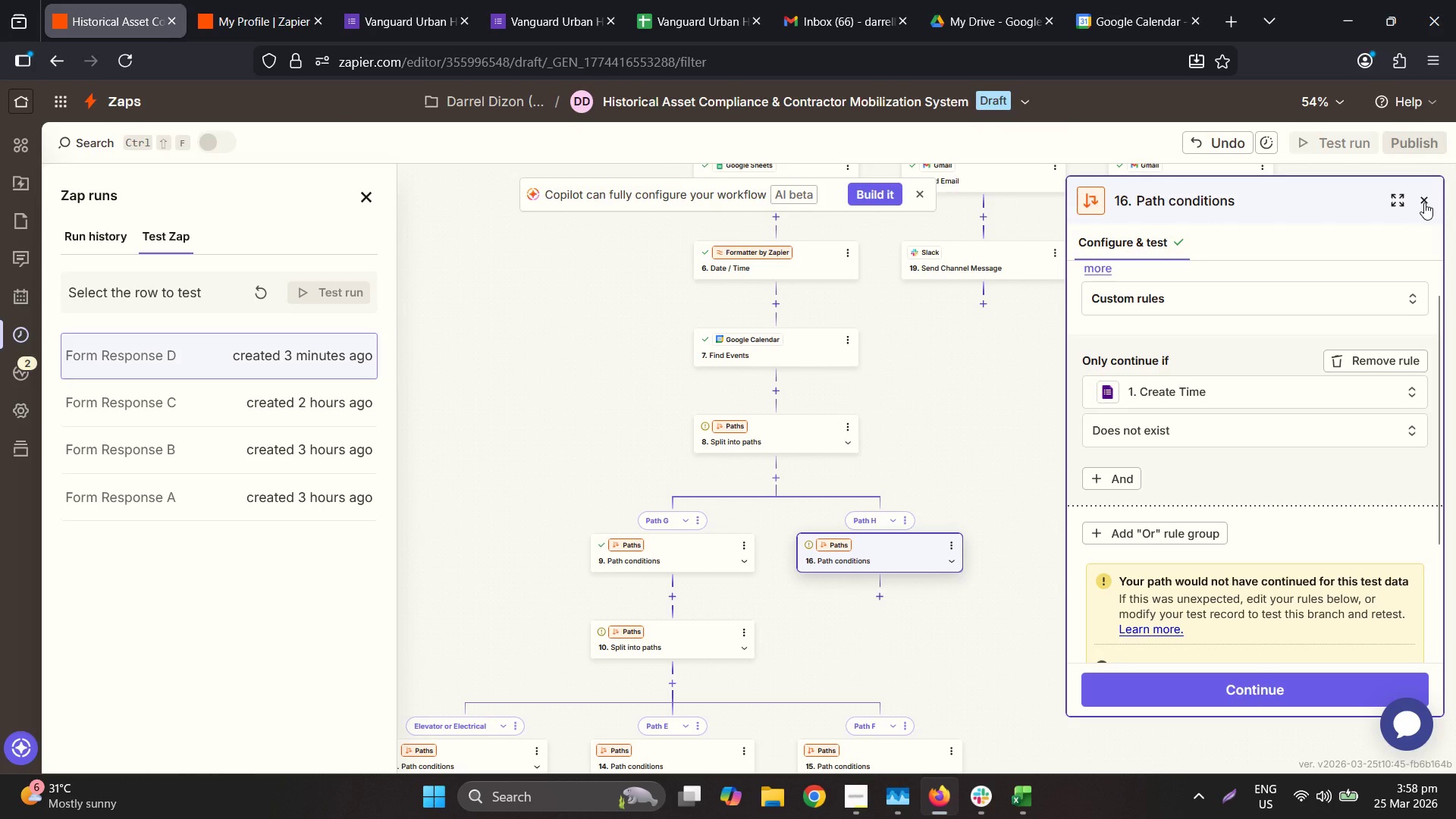 
left_click([1424, 202])
 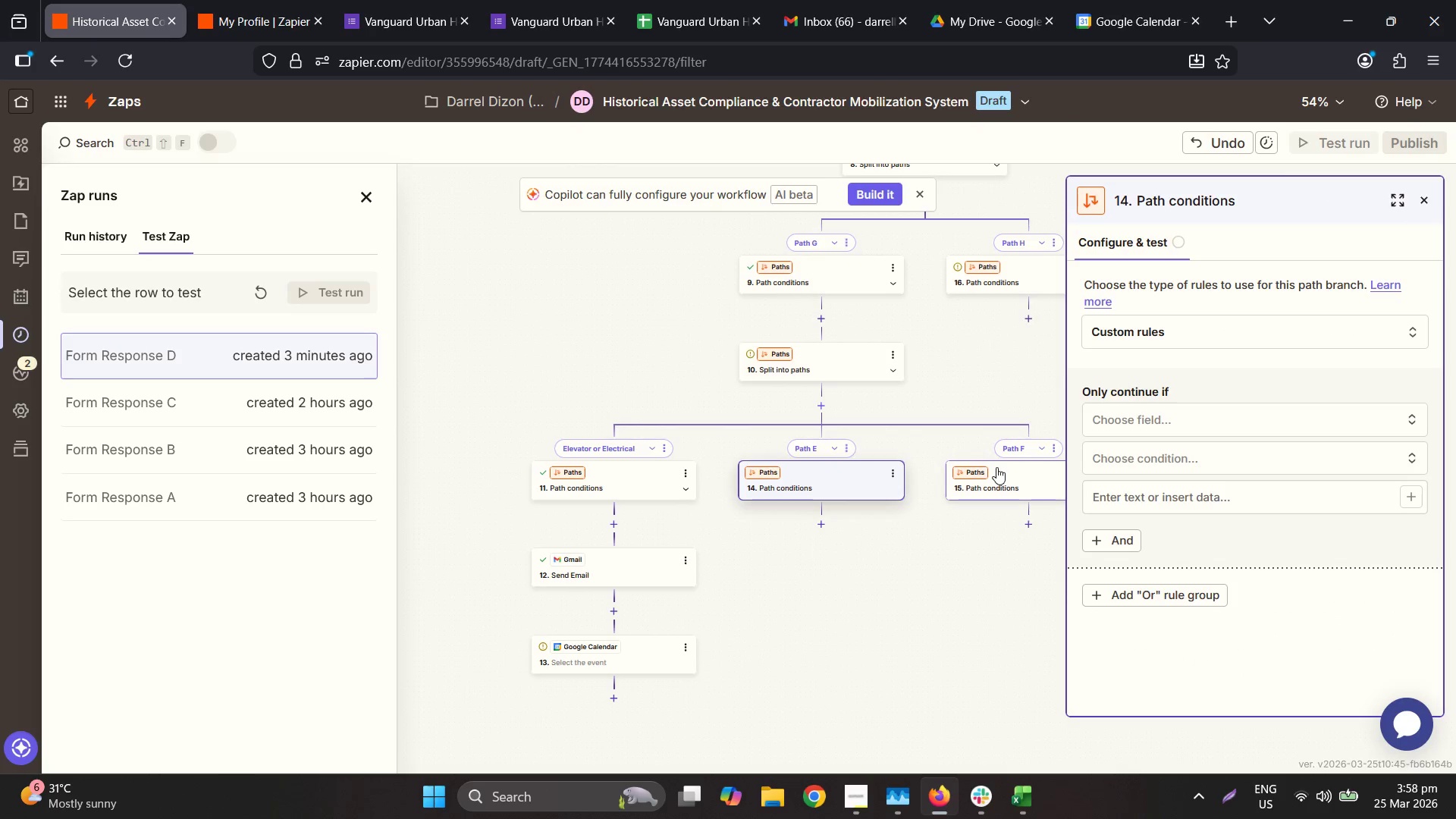 
wait(5.55)
 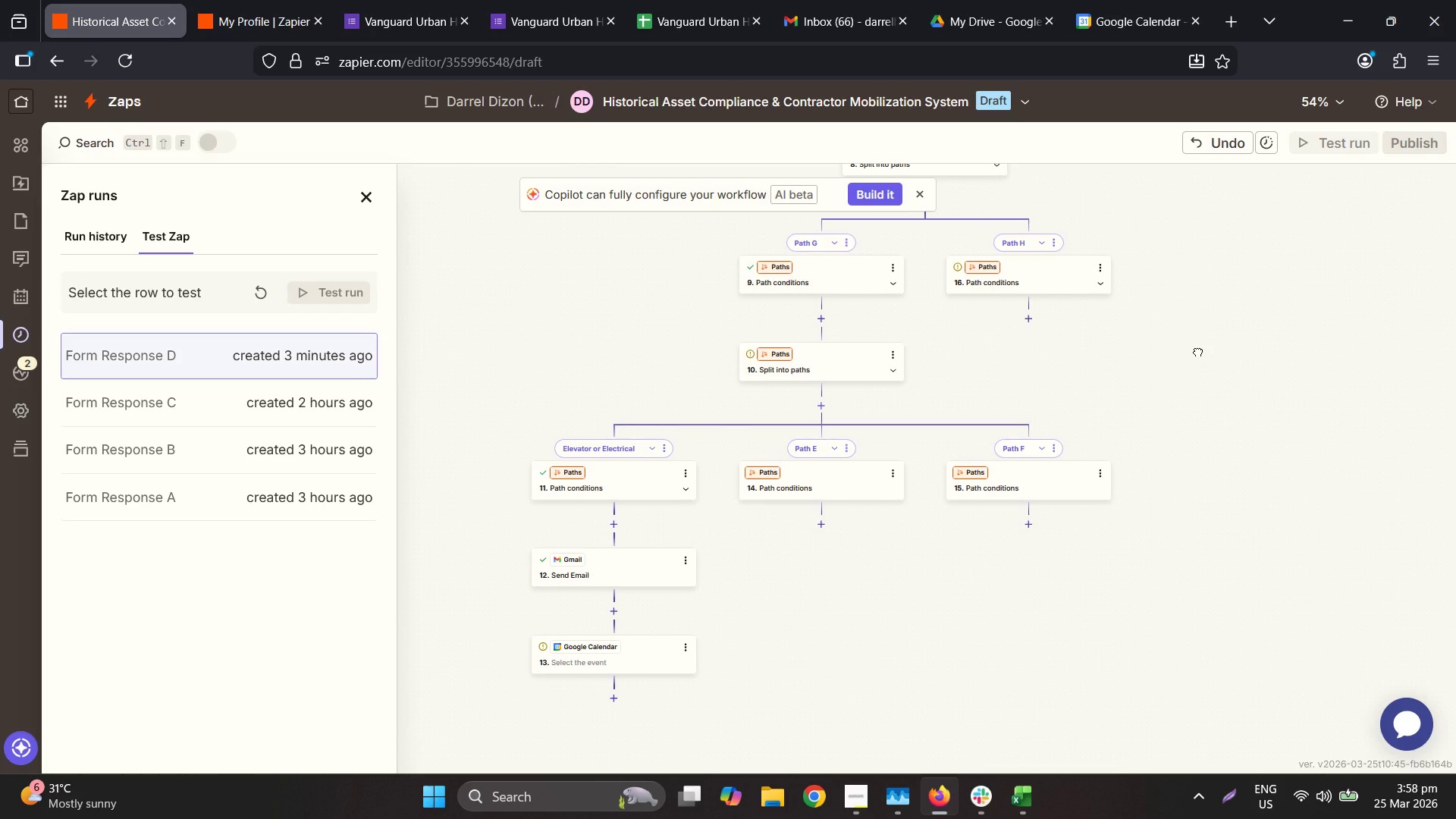 
left_click([846, 447])
 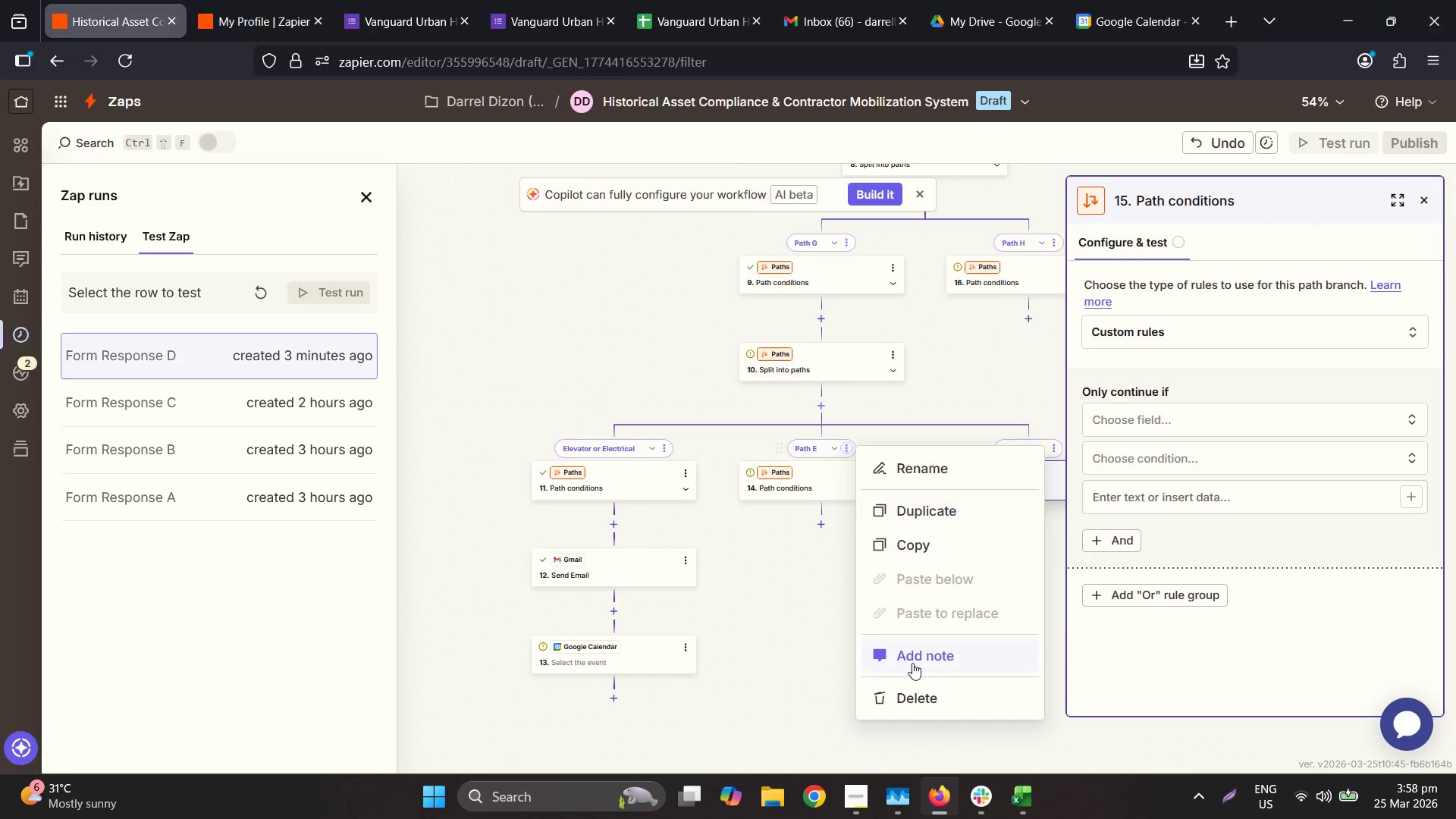 
left_click([912, 686])
 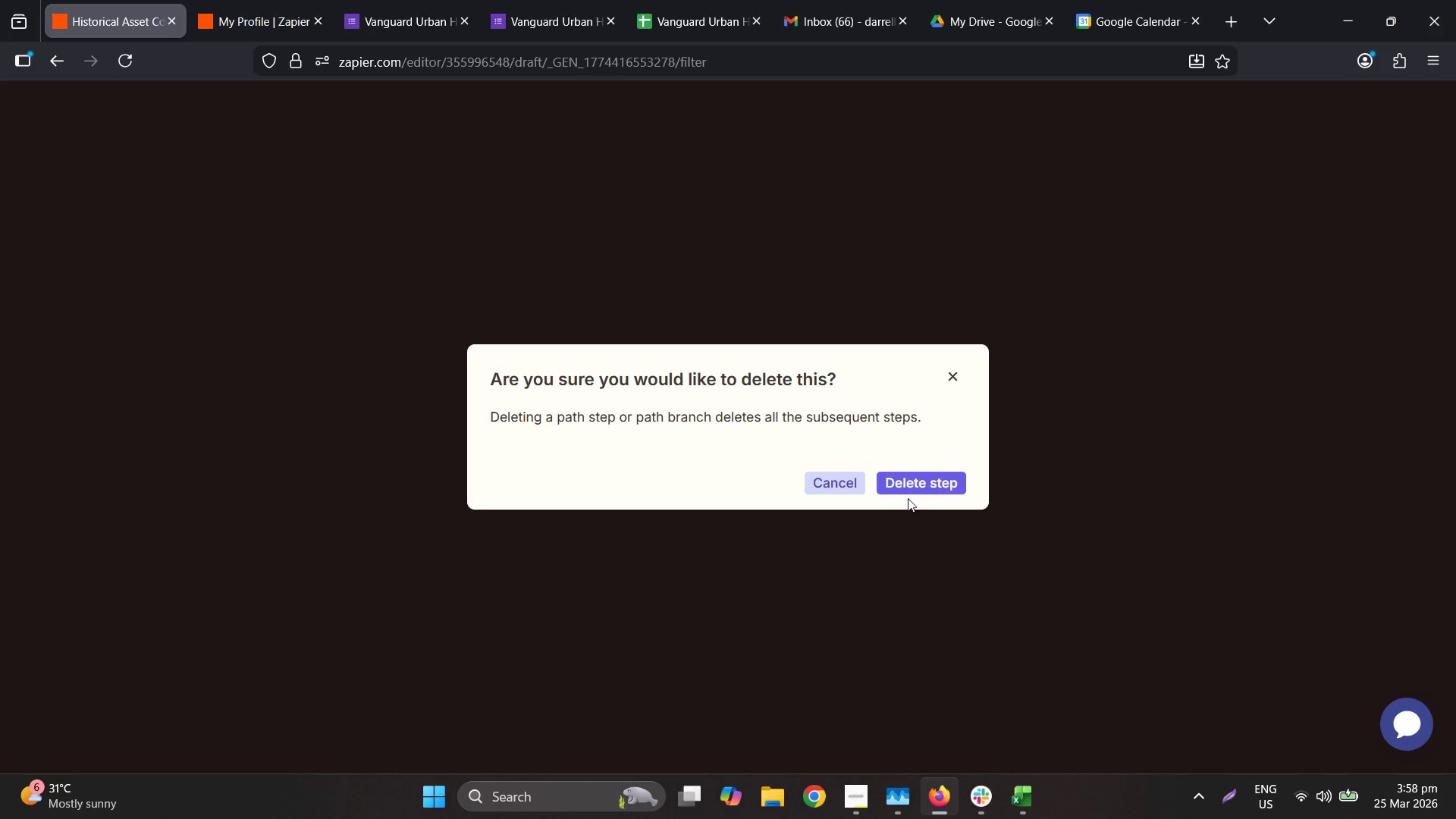 
left_click([925, 473])
 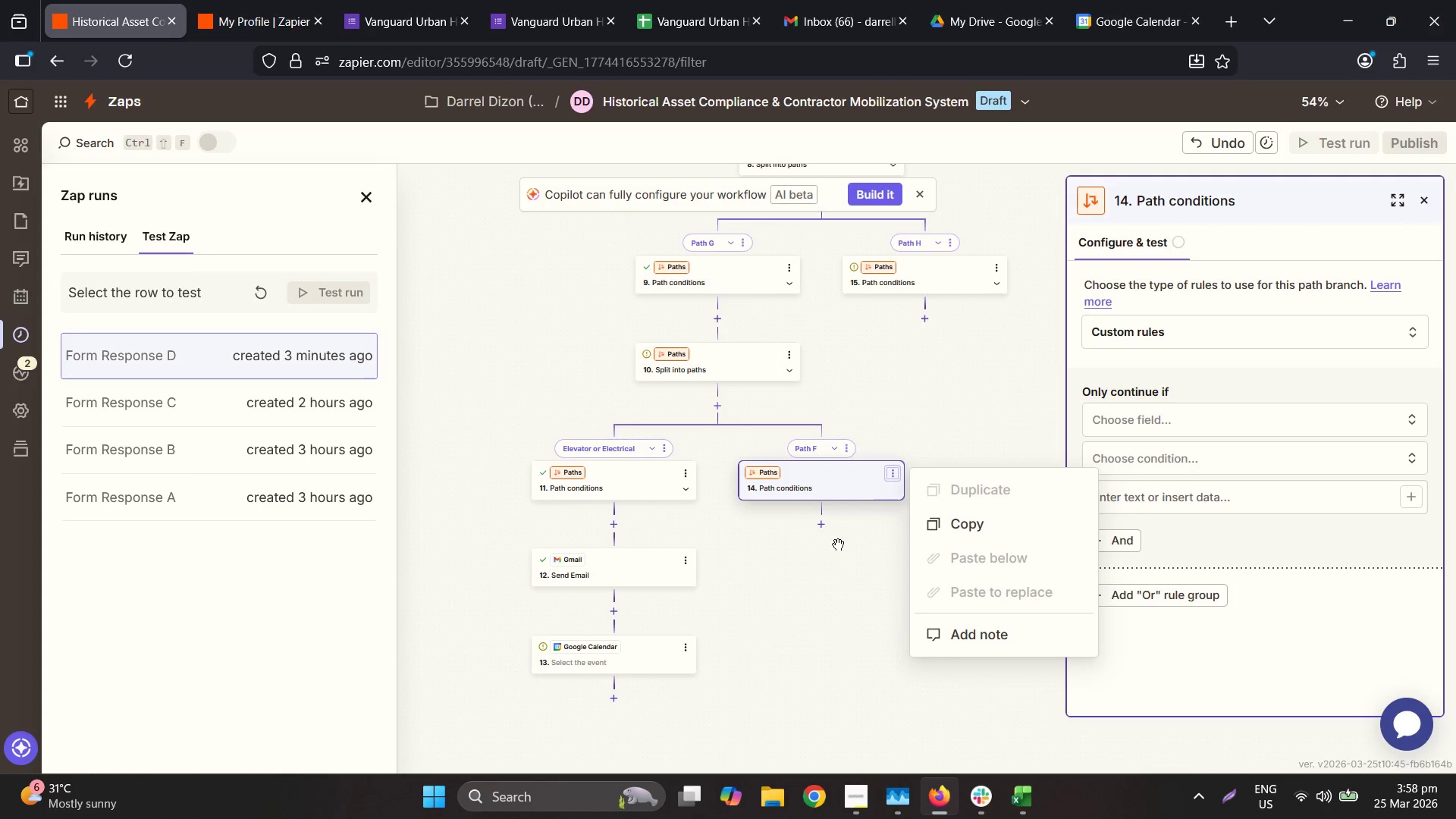 
left_click([818, 489])
 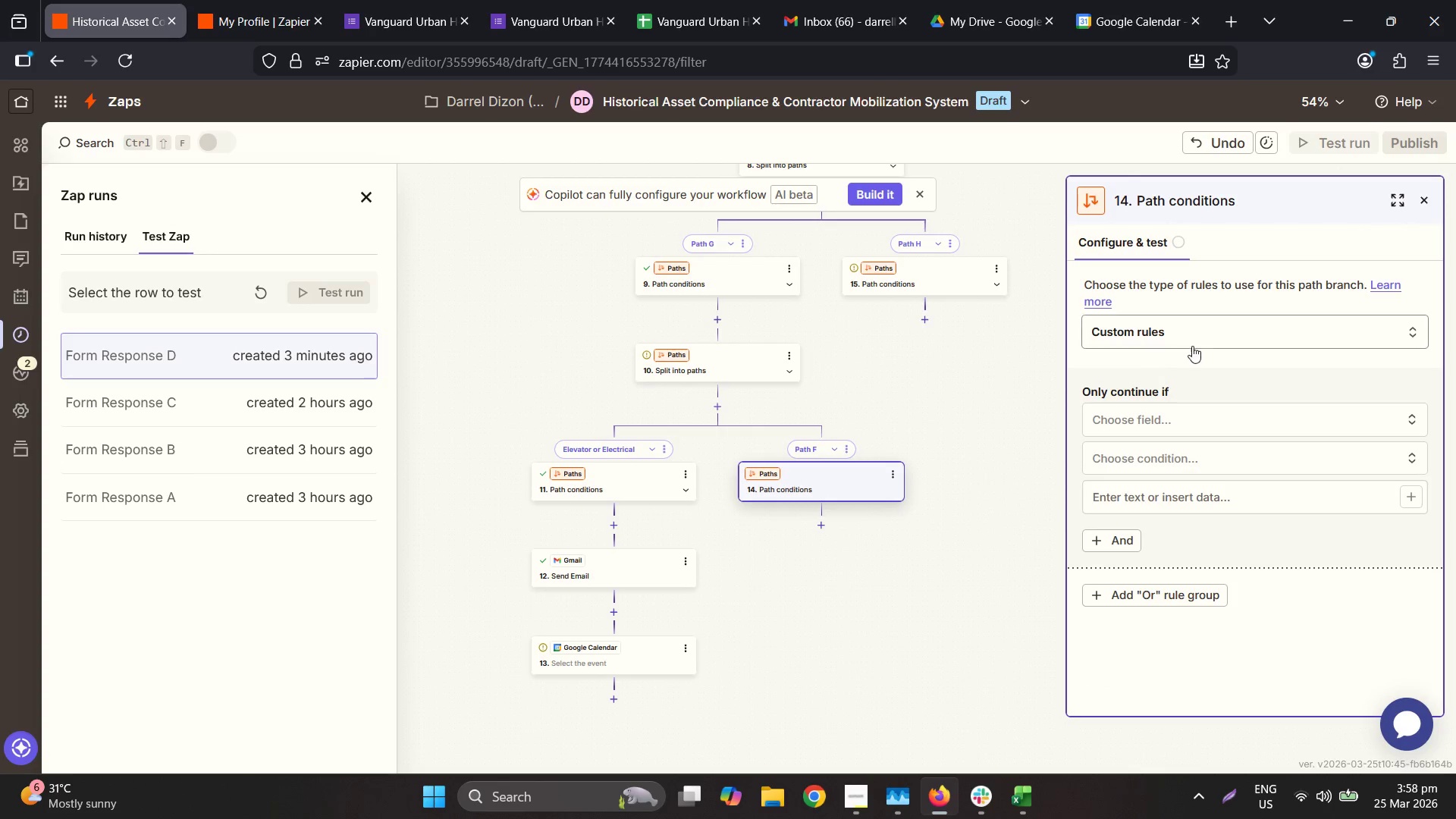 
left_click([1197, 328])
 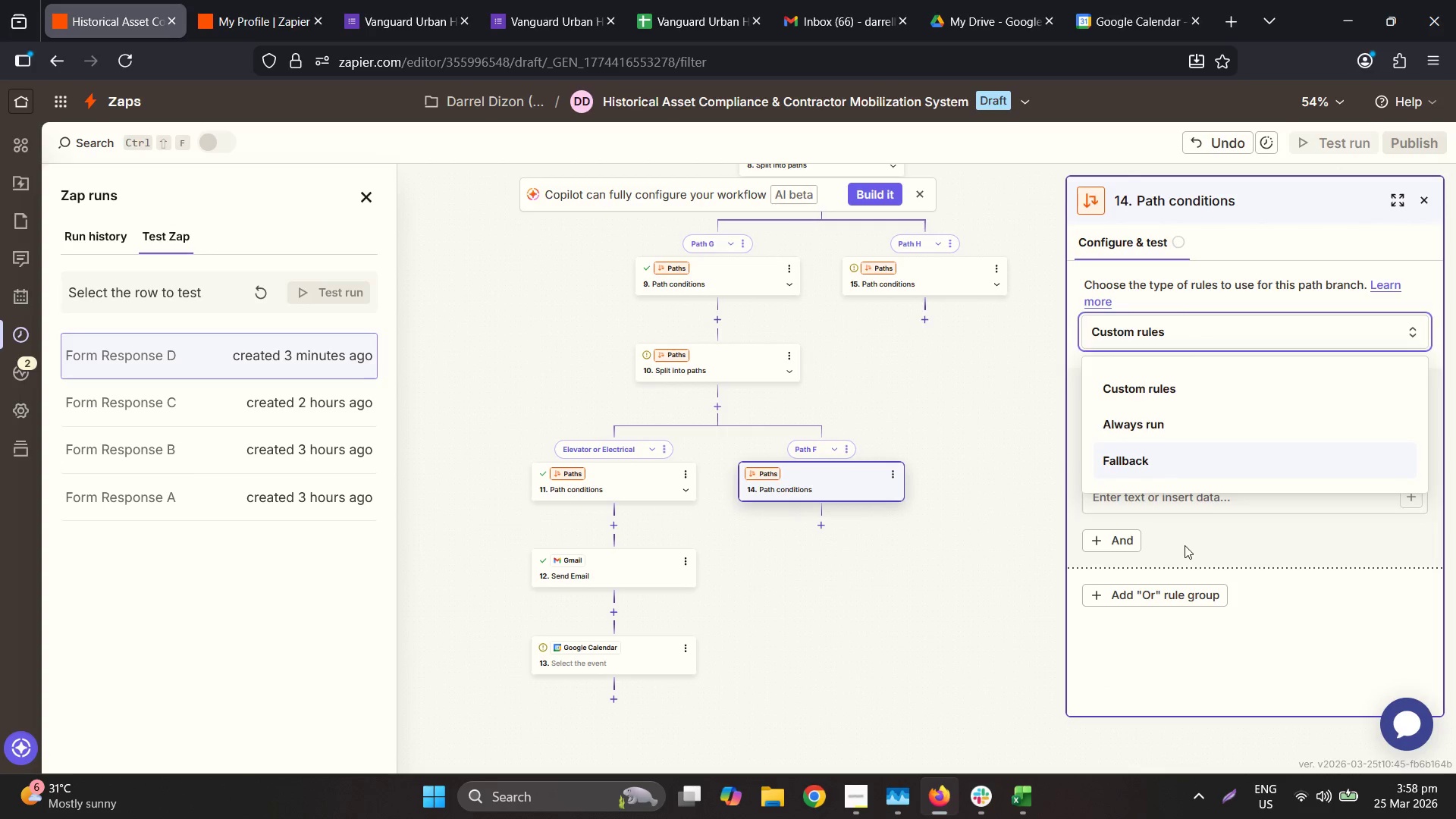 
double_click([1204, 427])
 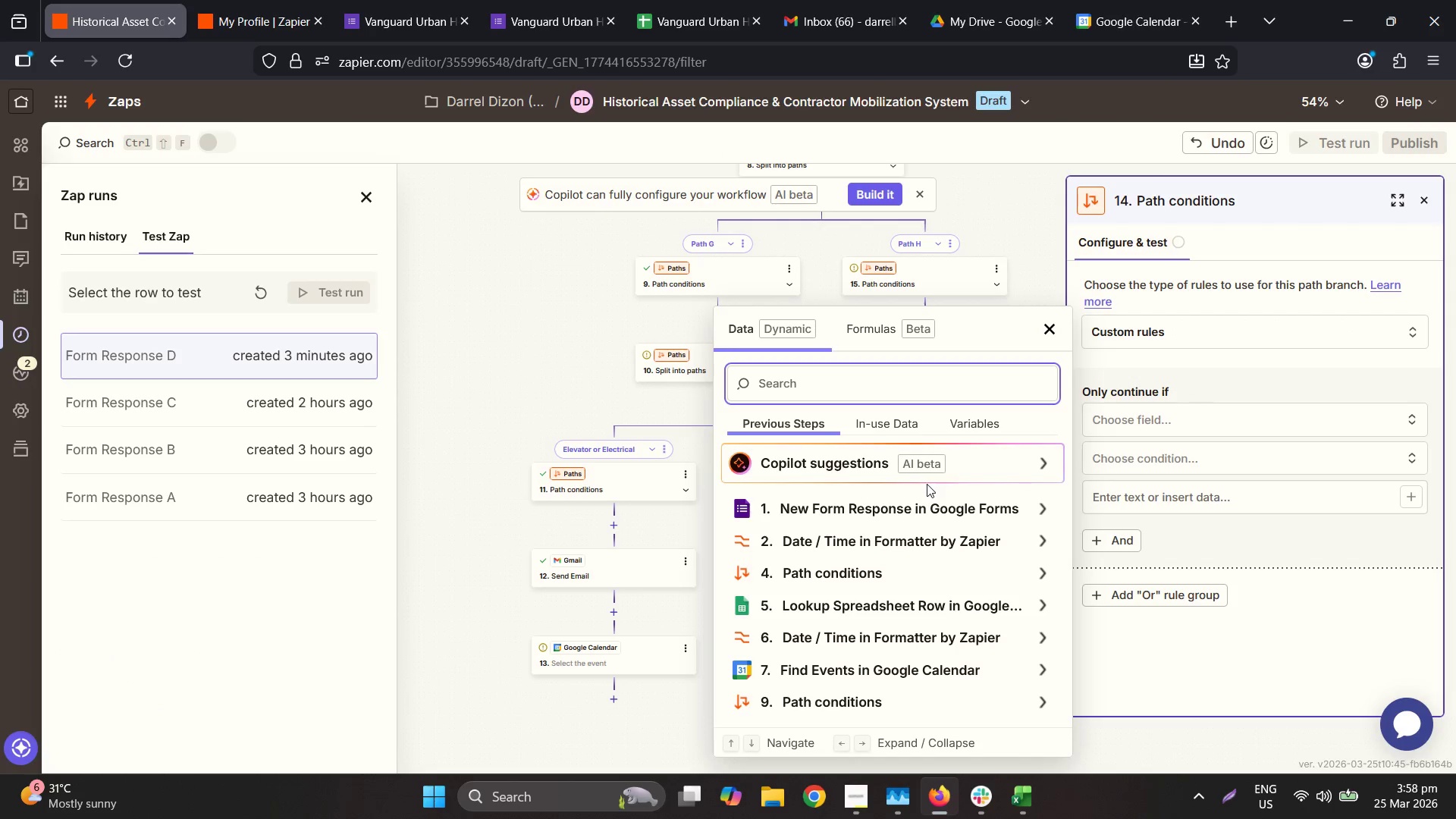 
left_click([904, 501])
 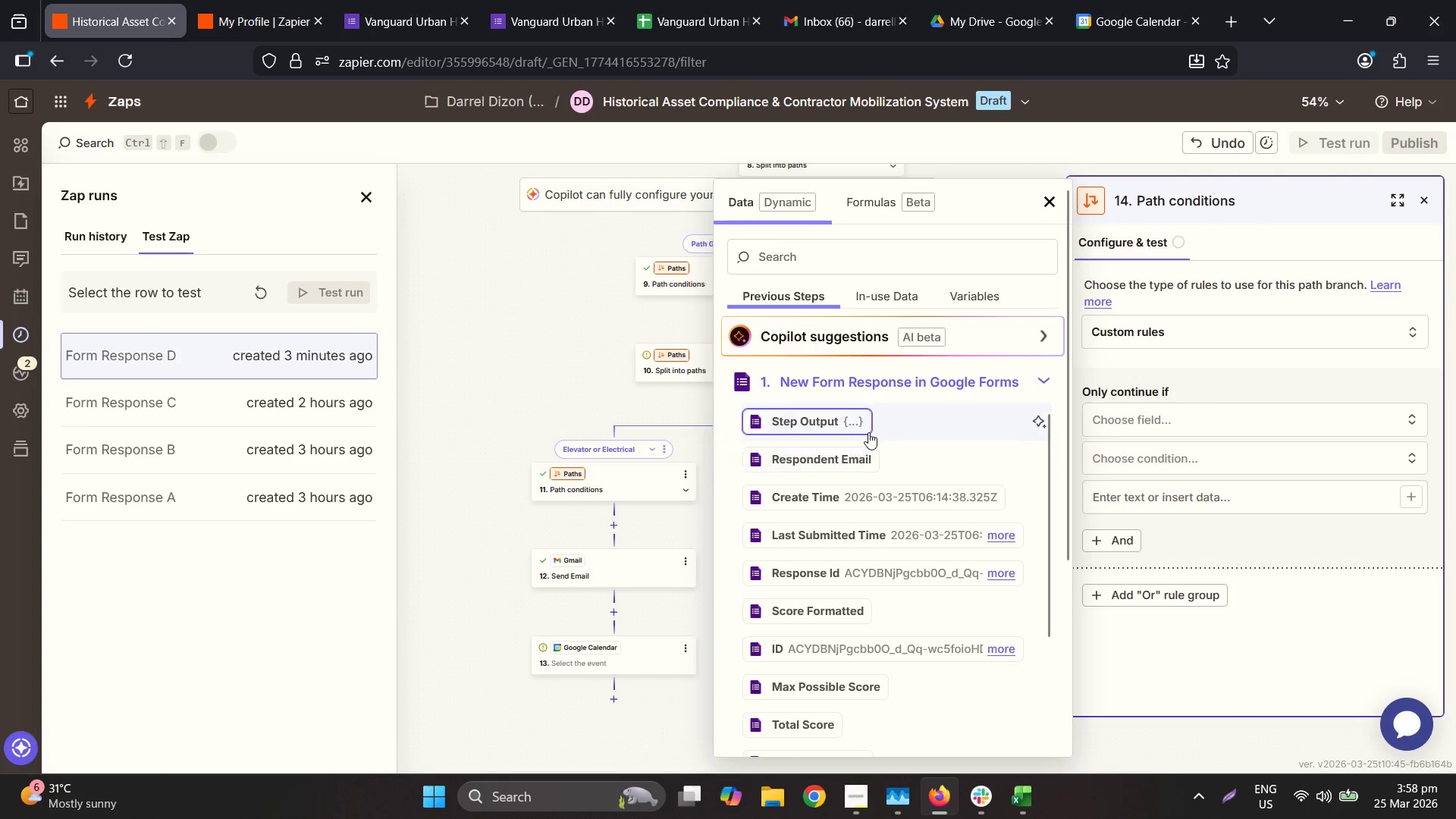 
left_click_drag(start_coordinate=[868, 430], to_coordinate=[877, 486])
 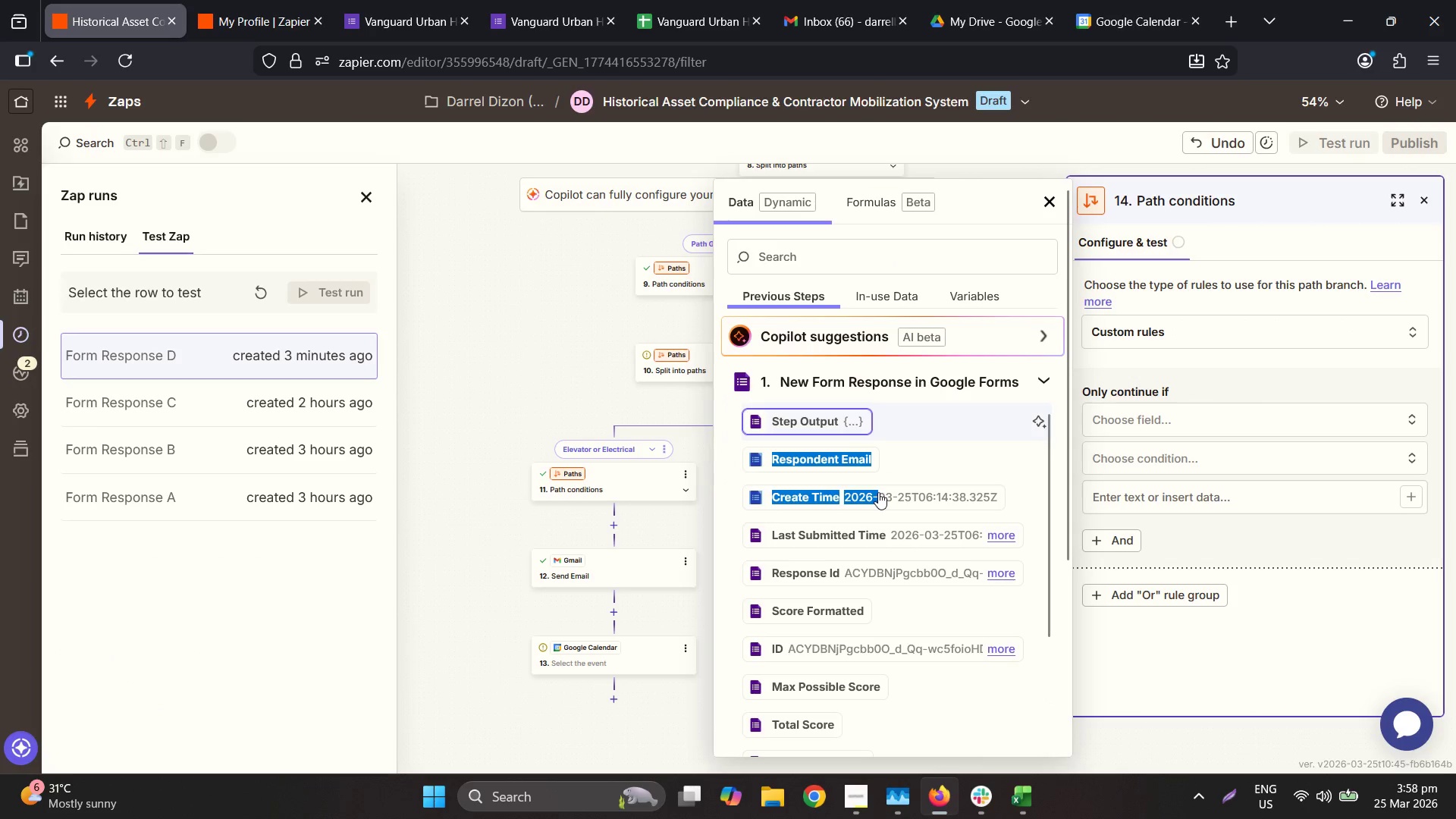 
left_click([878, 492])
 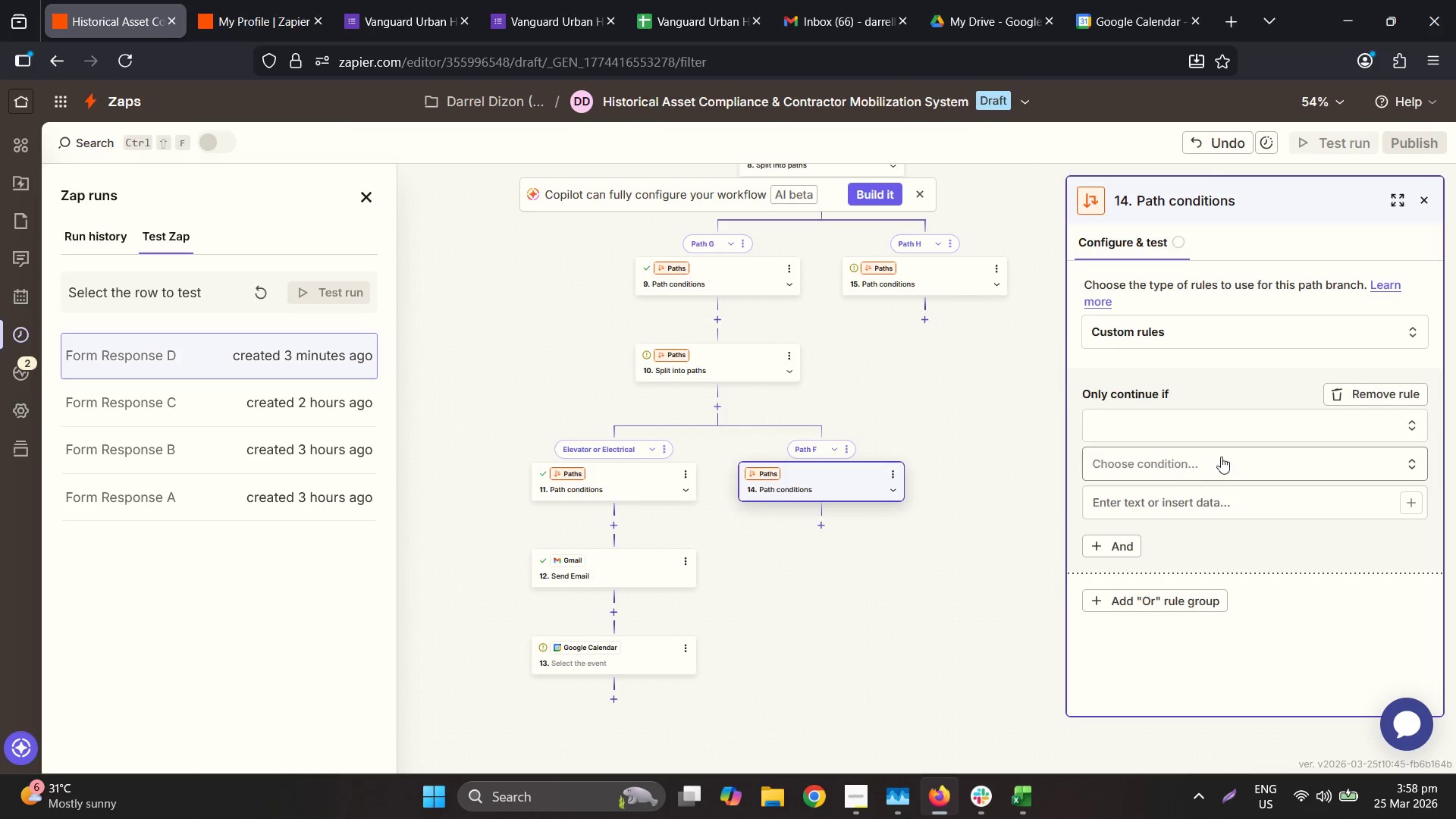 
left_click([1242, 426])
 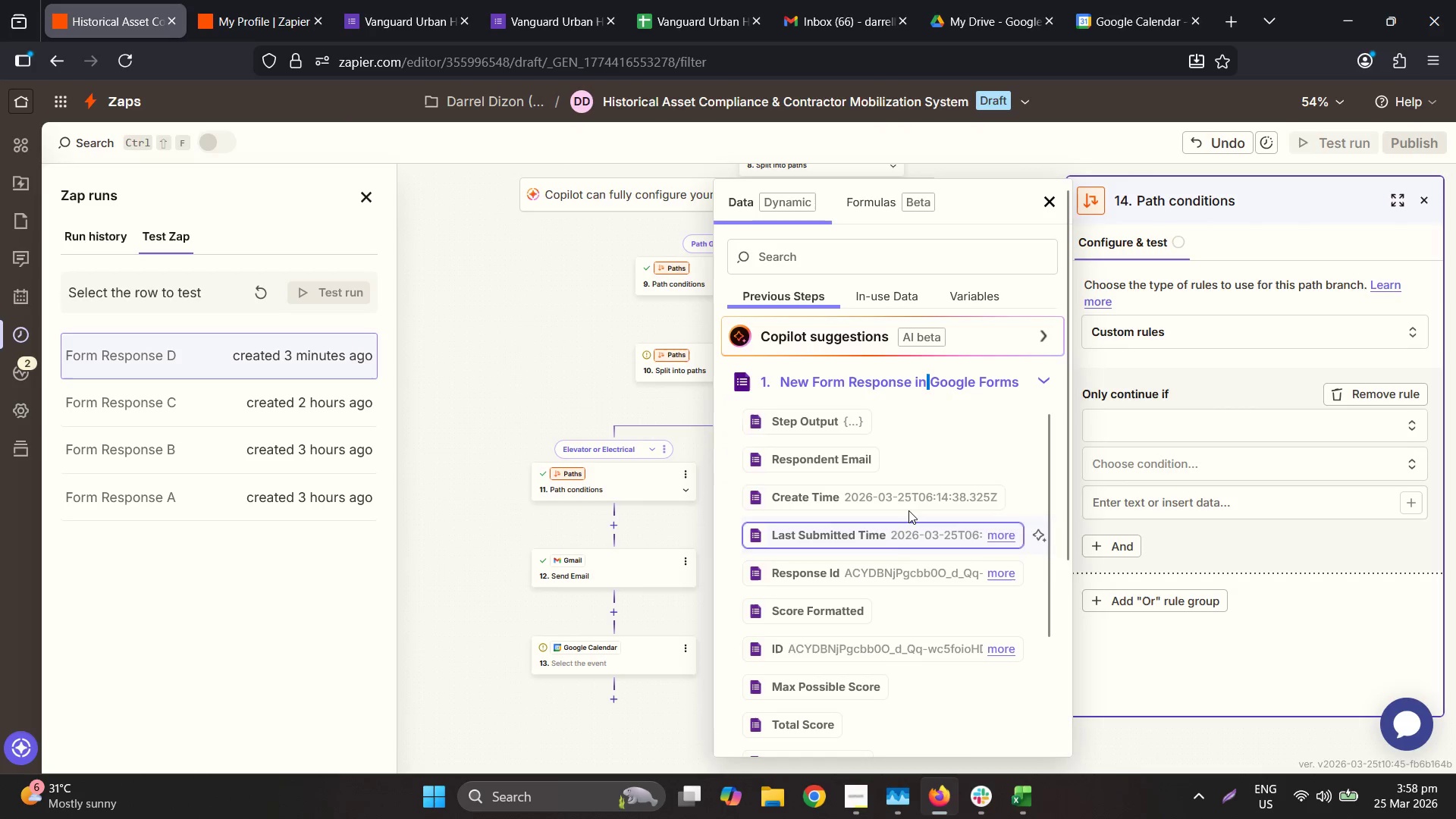 
left_click([877, 500])
 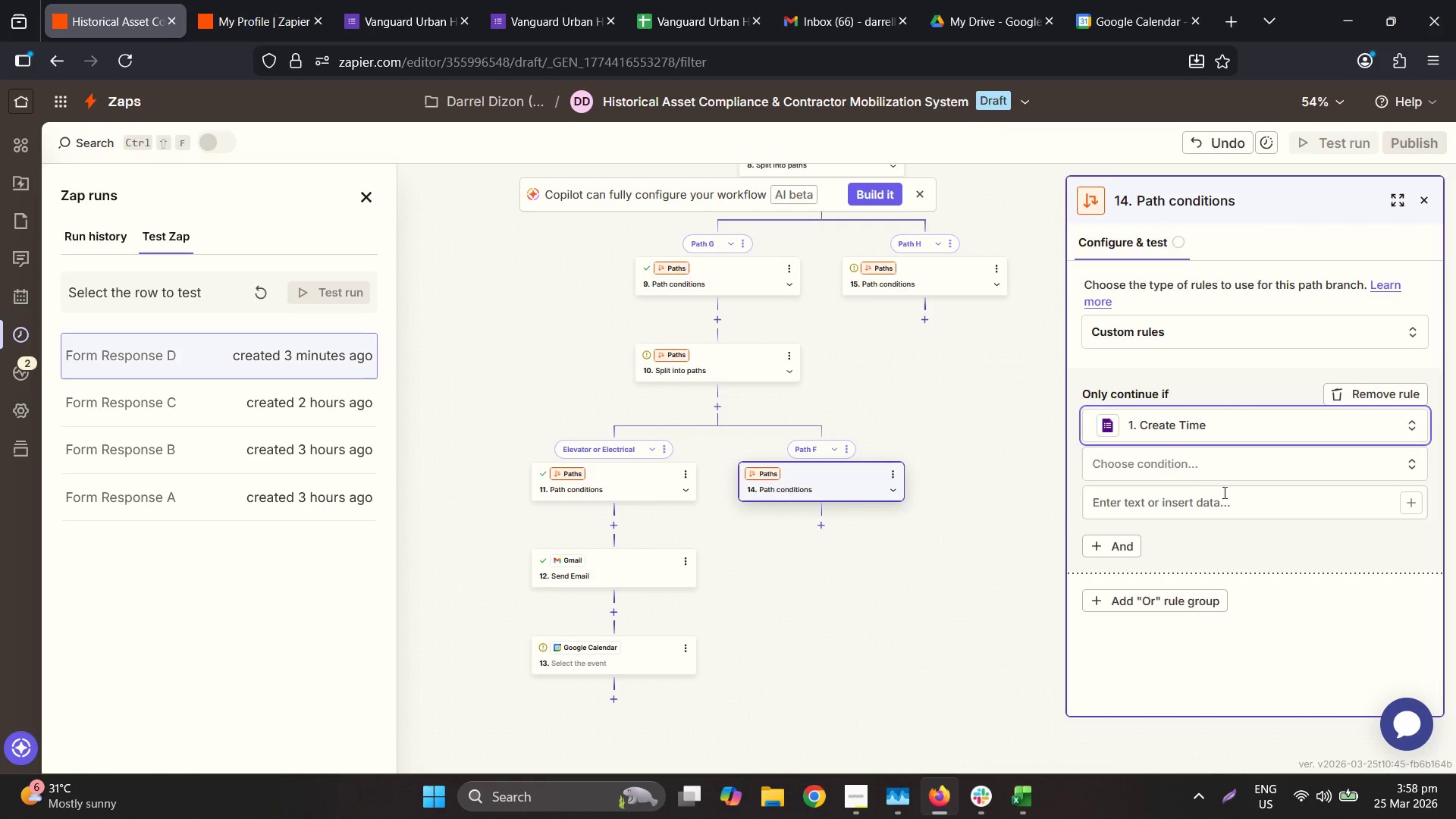 
left_click([1226, 499])
 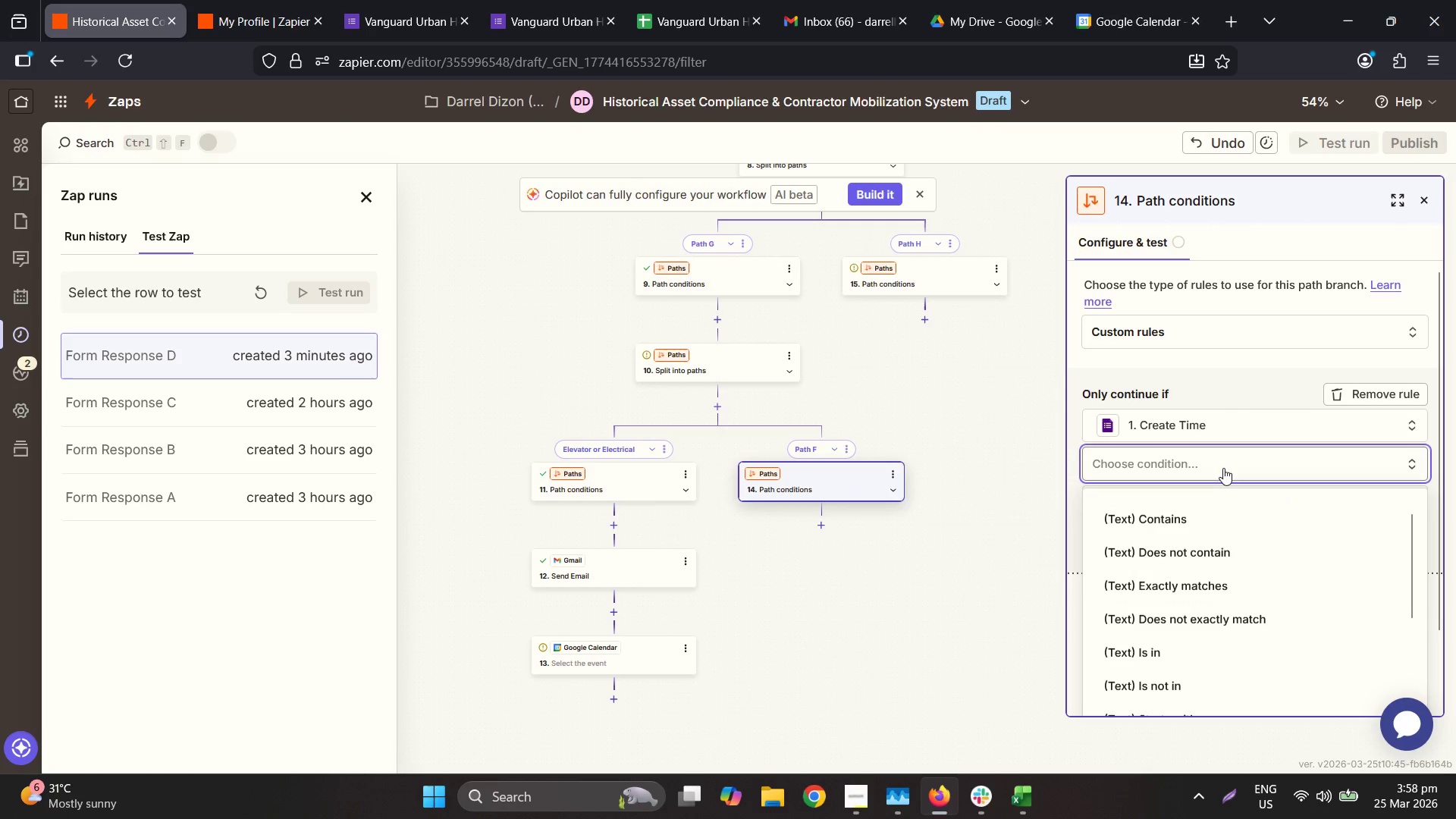 
scroll: coordinate [1207, 609], scroll_direction: down, amount: 13.0
 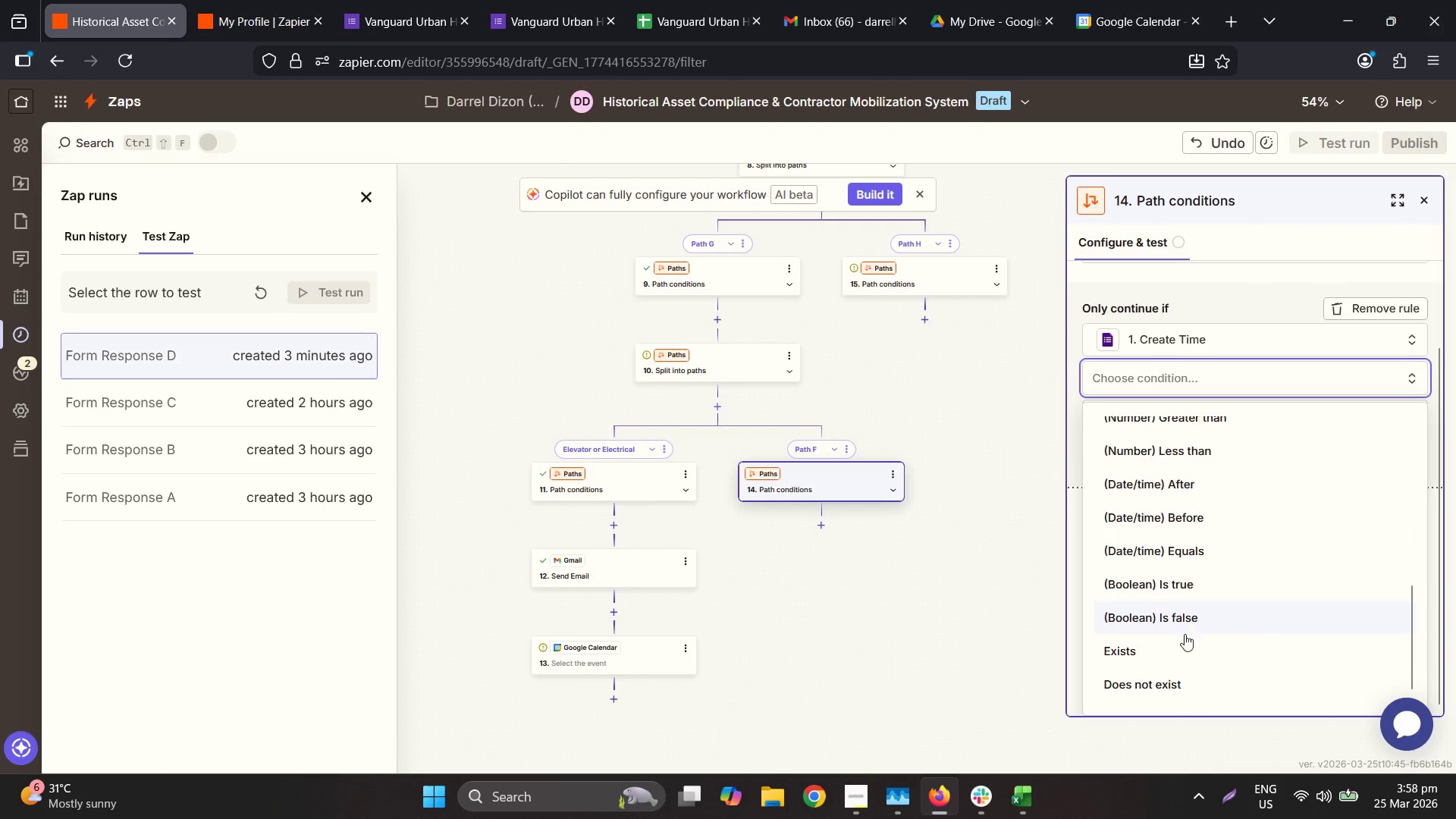 
left_click([1174, 664])
 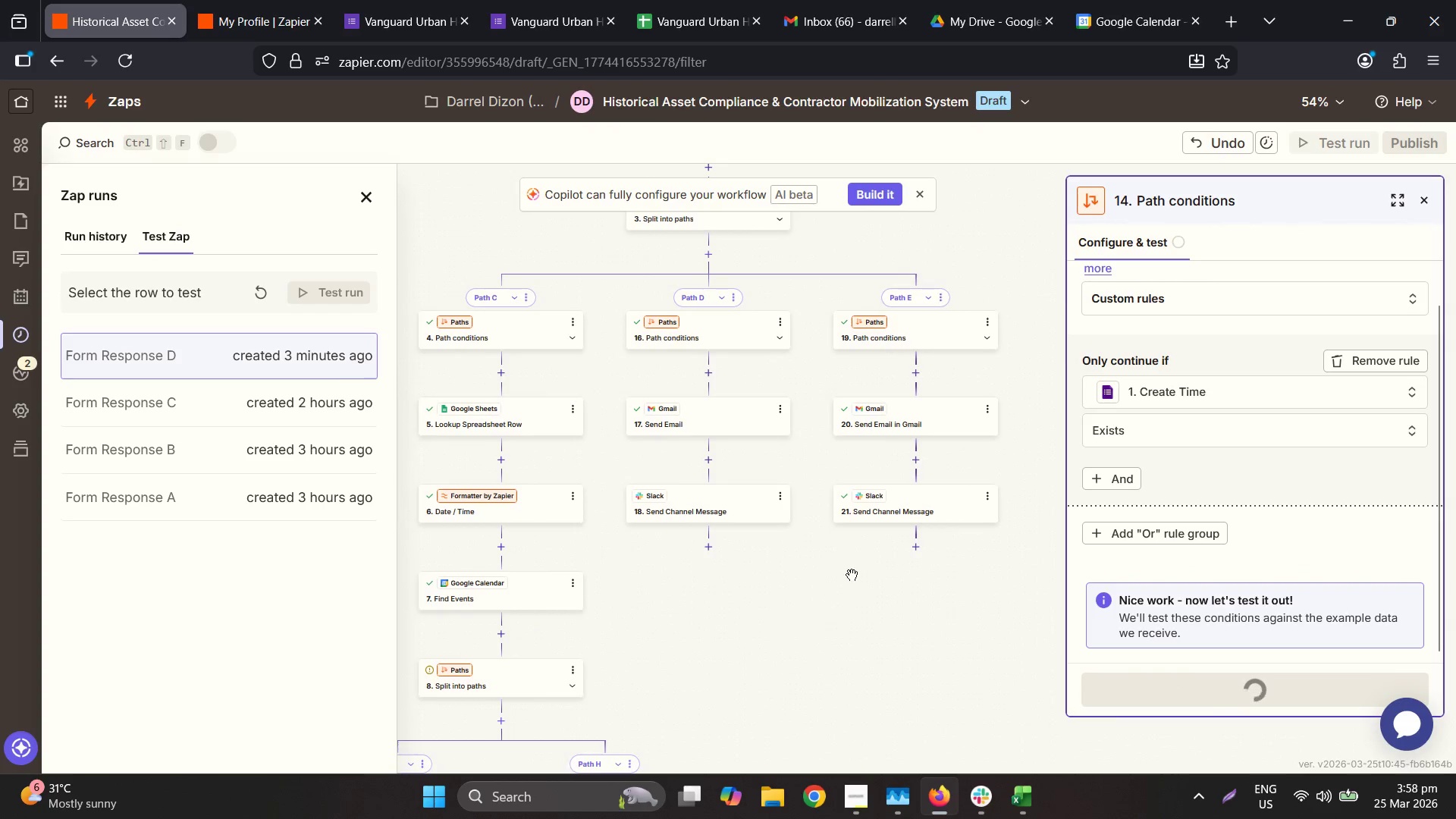 
wait(5.09)
 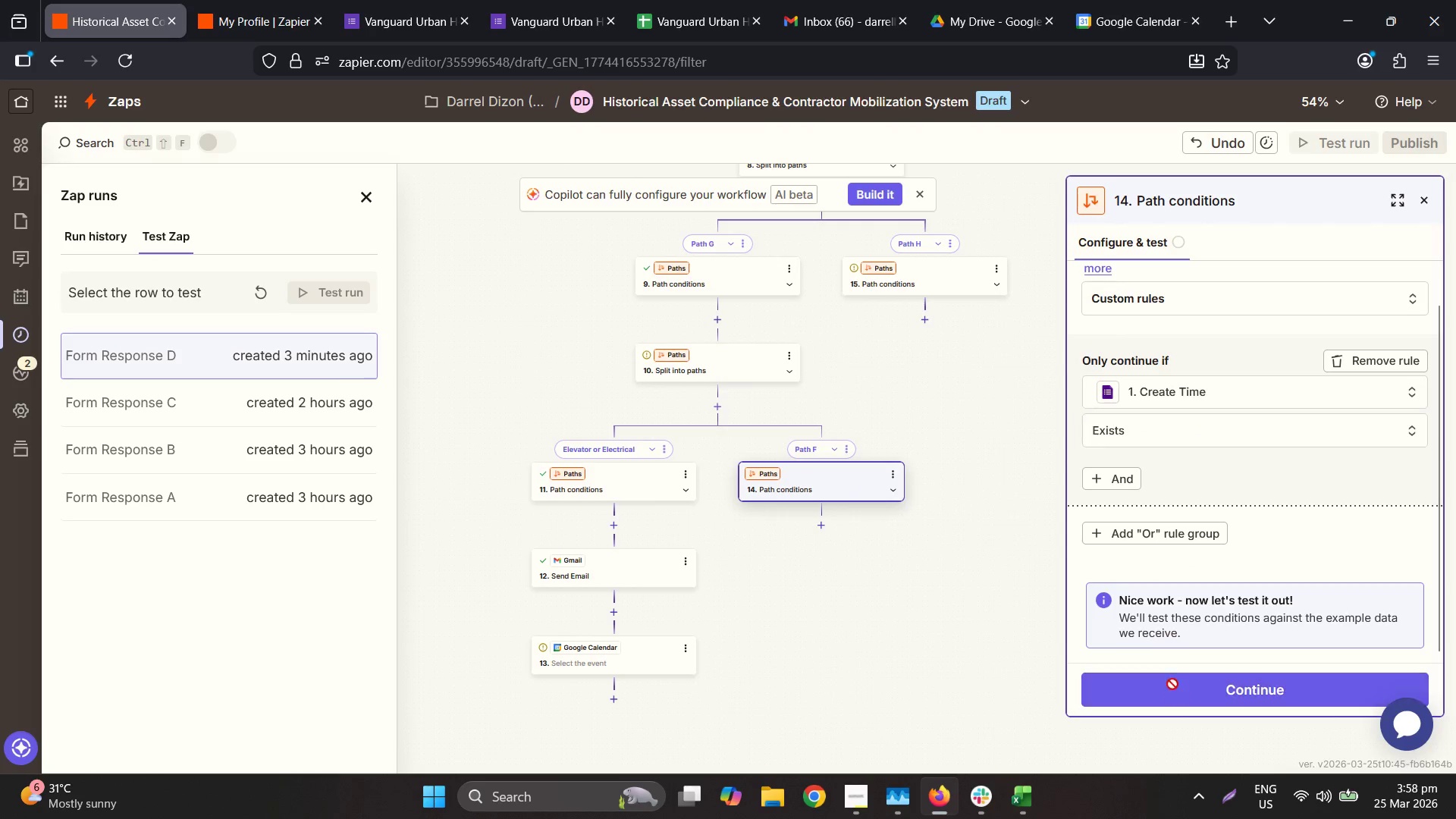 
left_click([1432, 199])
 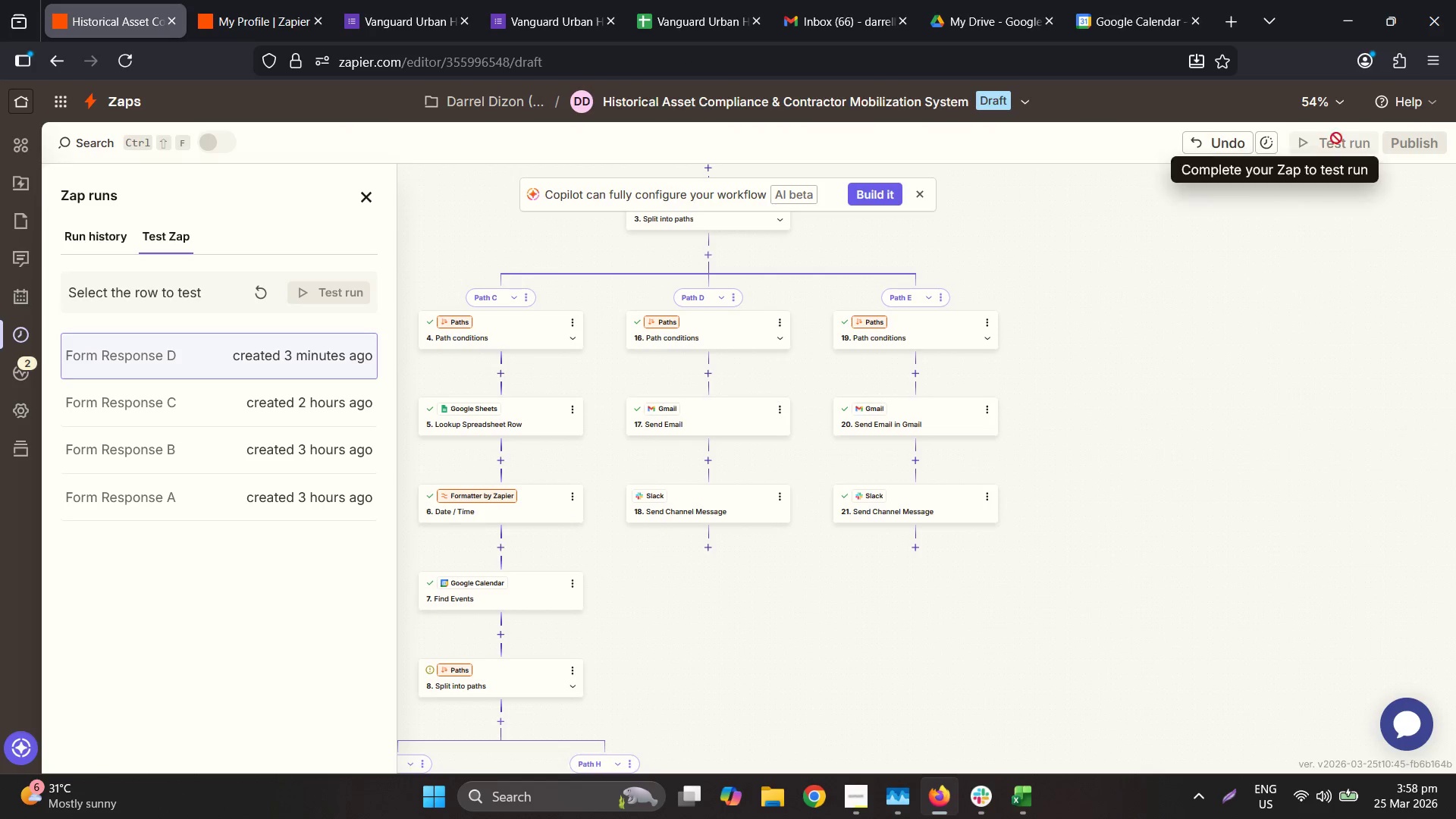 
mouse_move([1401, 164])
 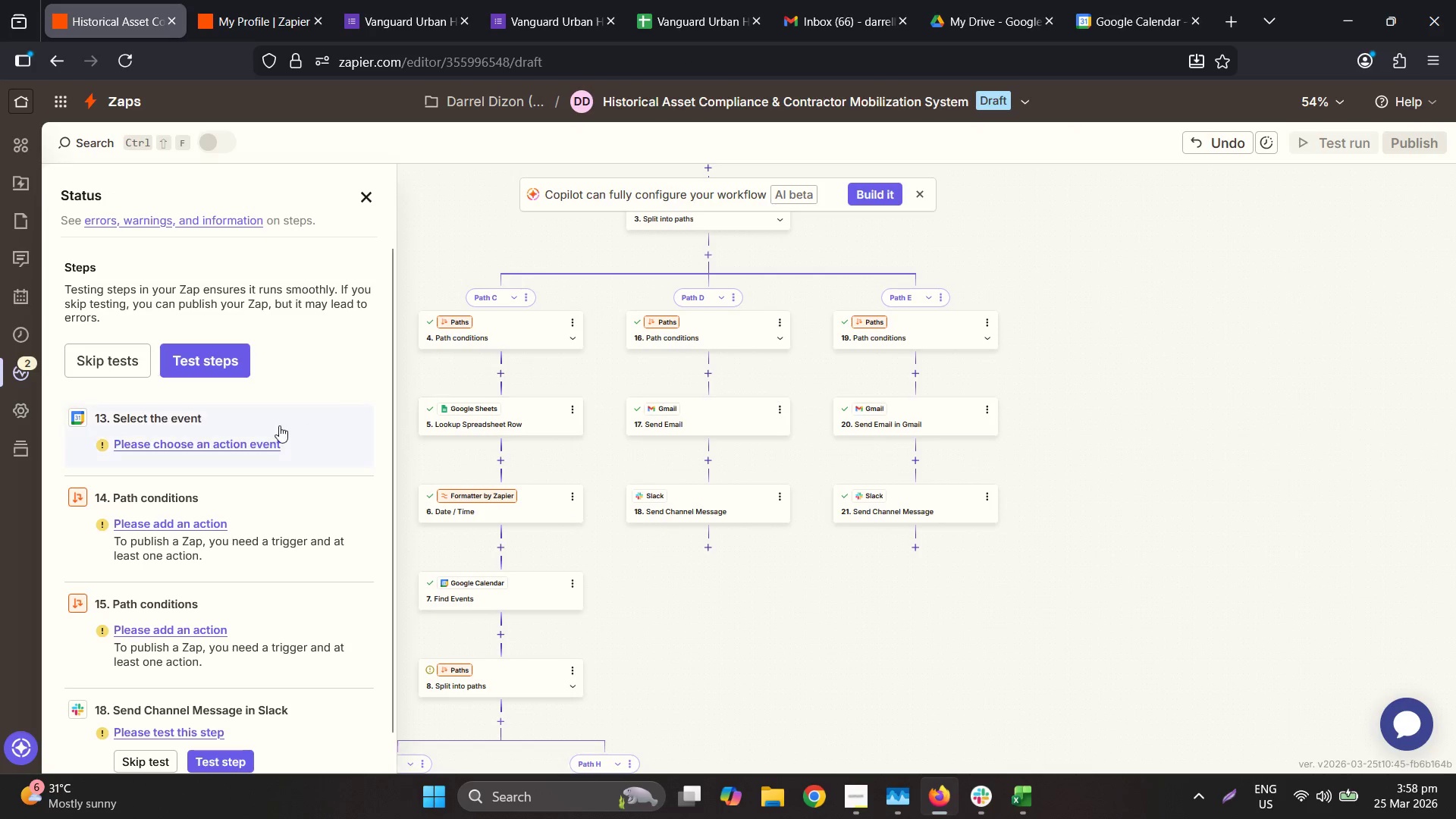 
left_click([273, 423])
 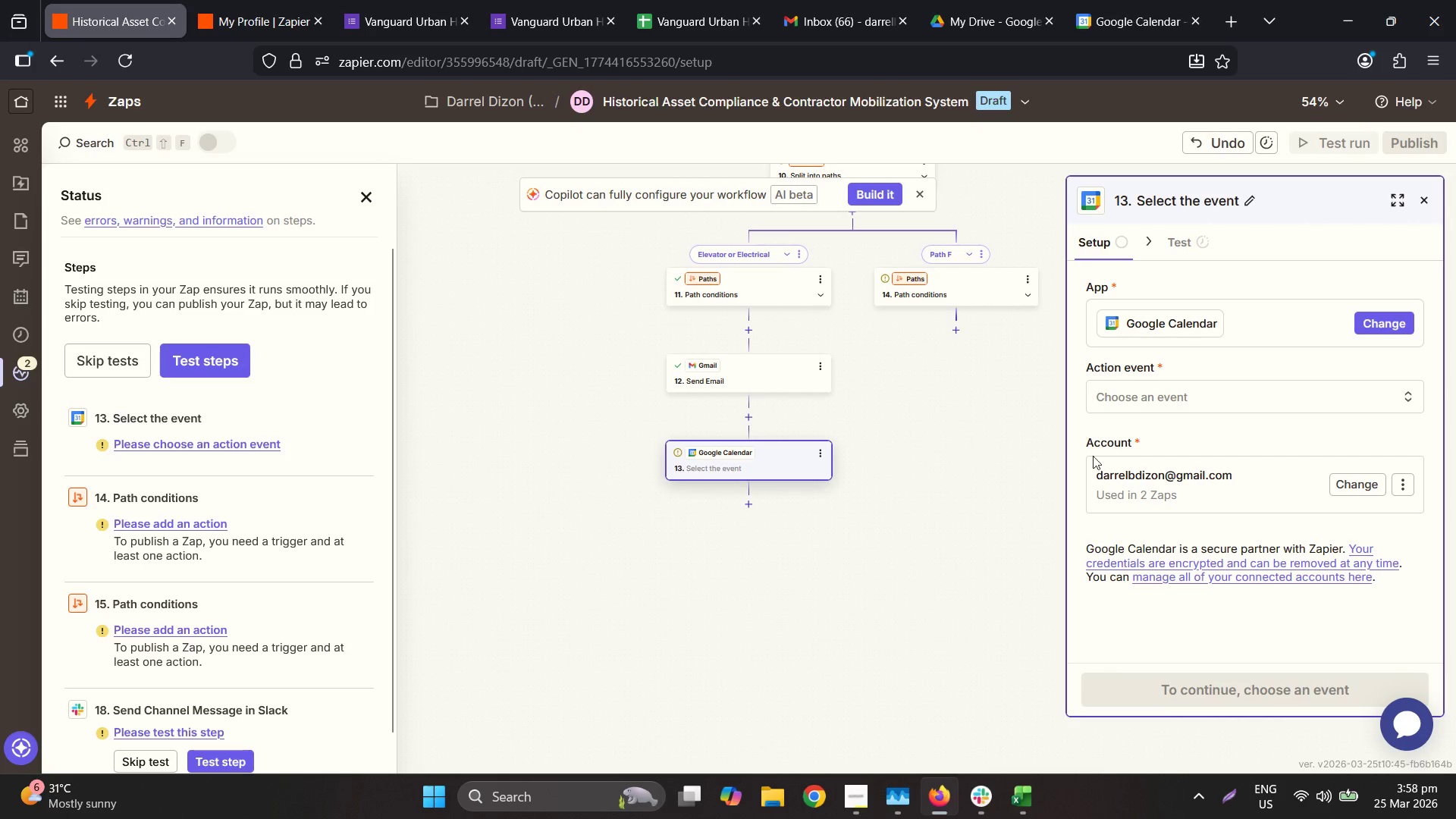 
left_click([1191, 252])
 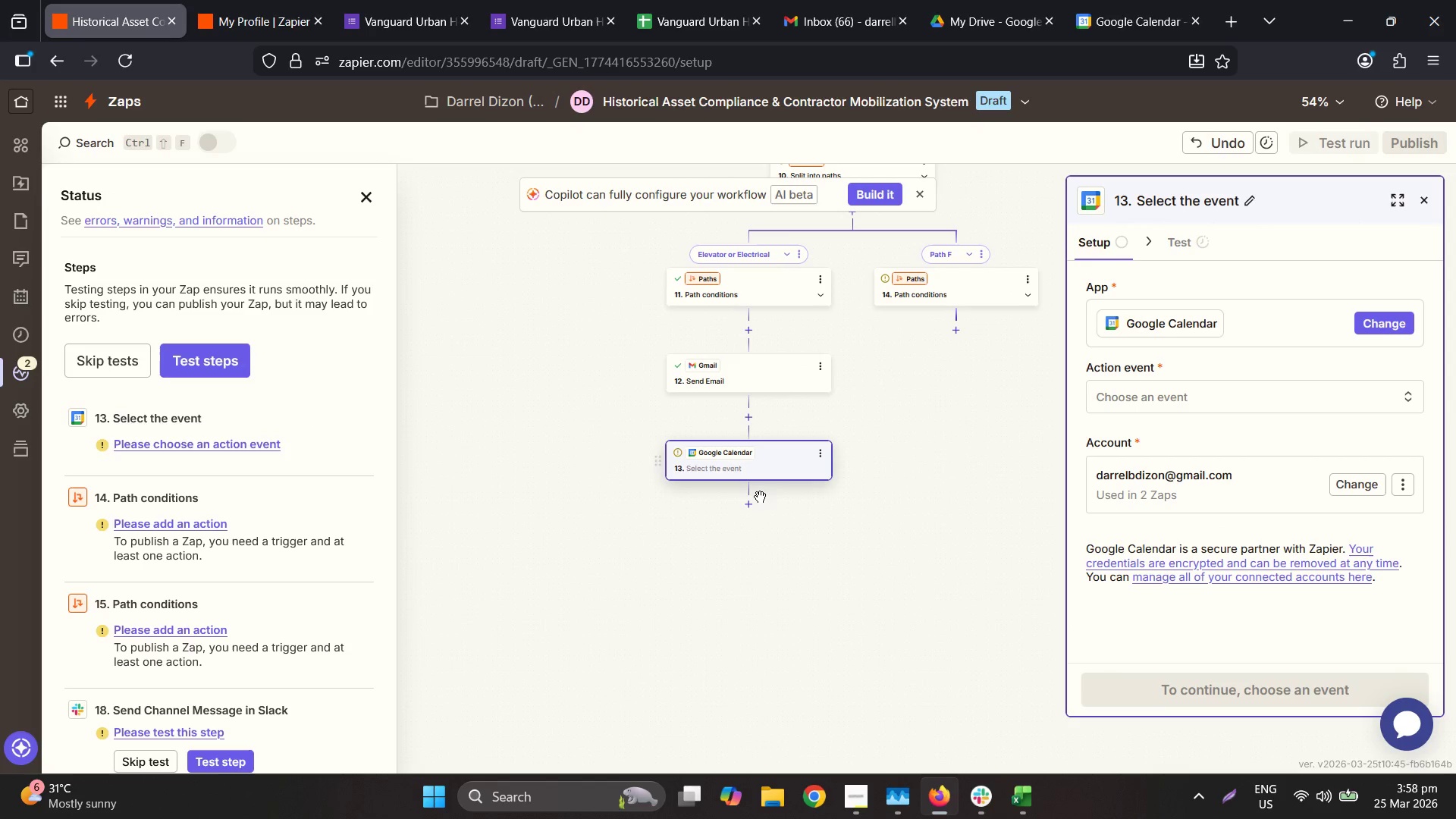 
left_click([821, 452])
 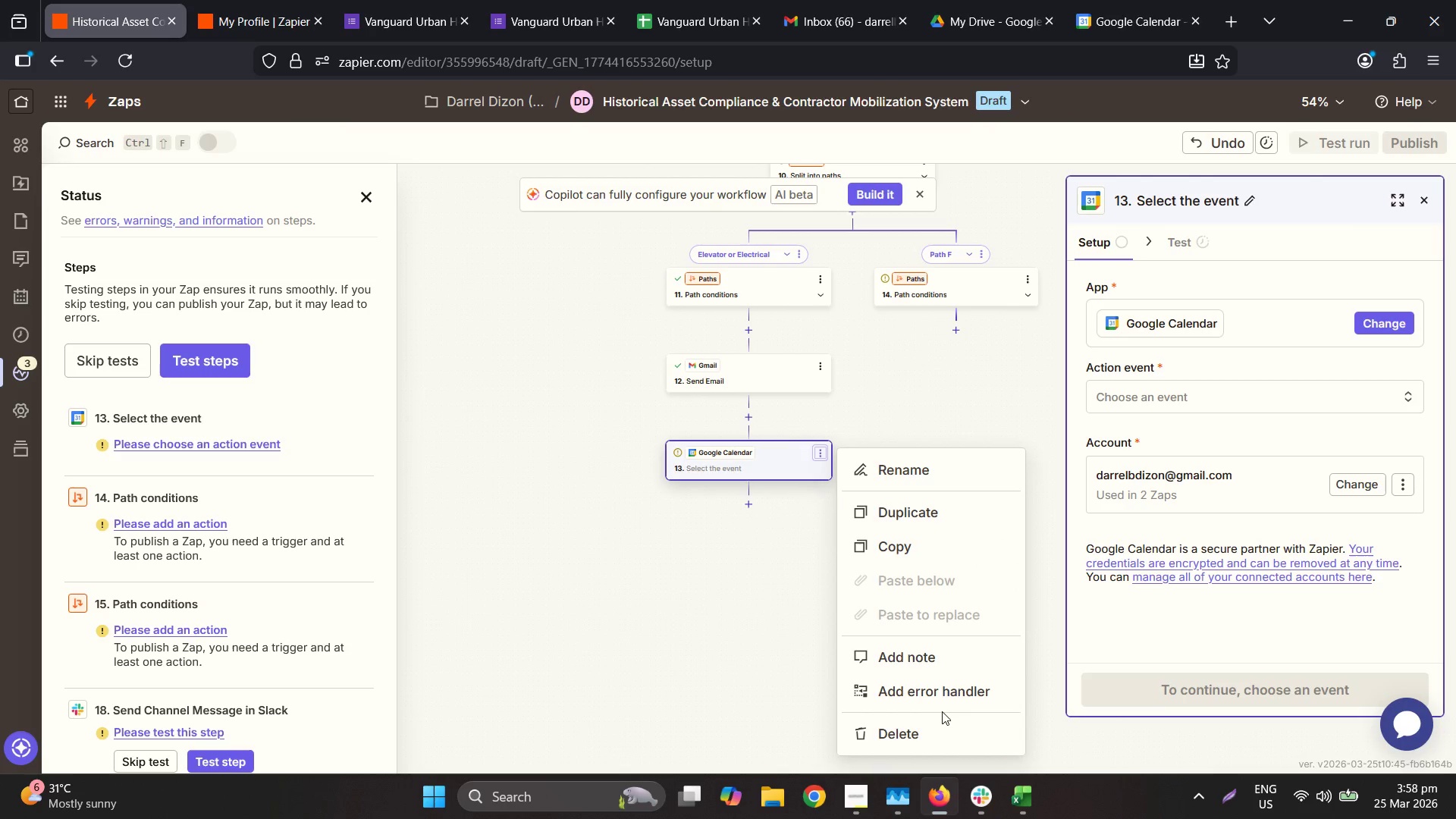 
double_click([939, 720])
 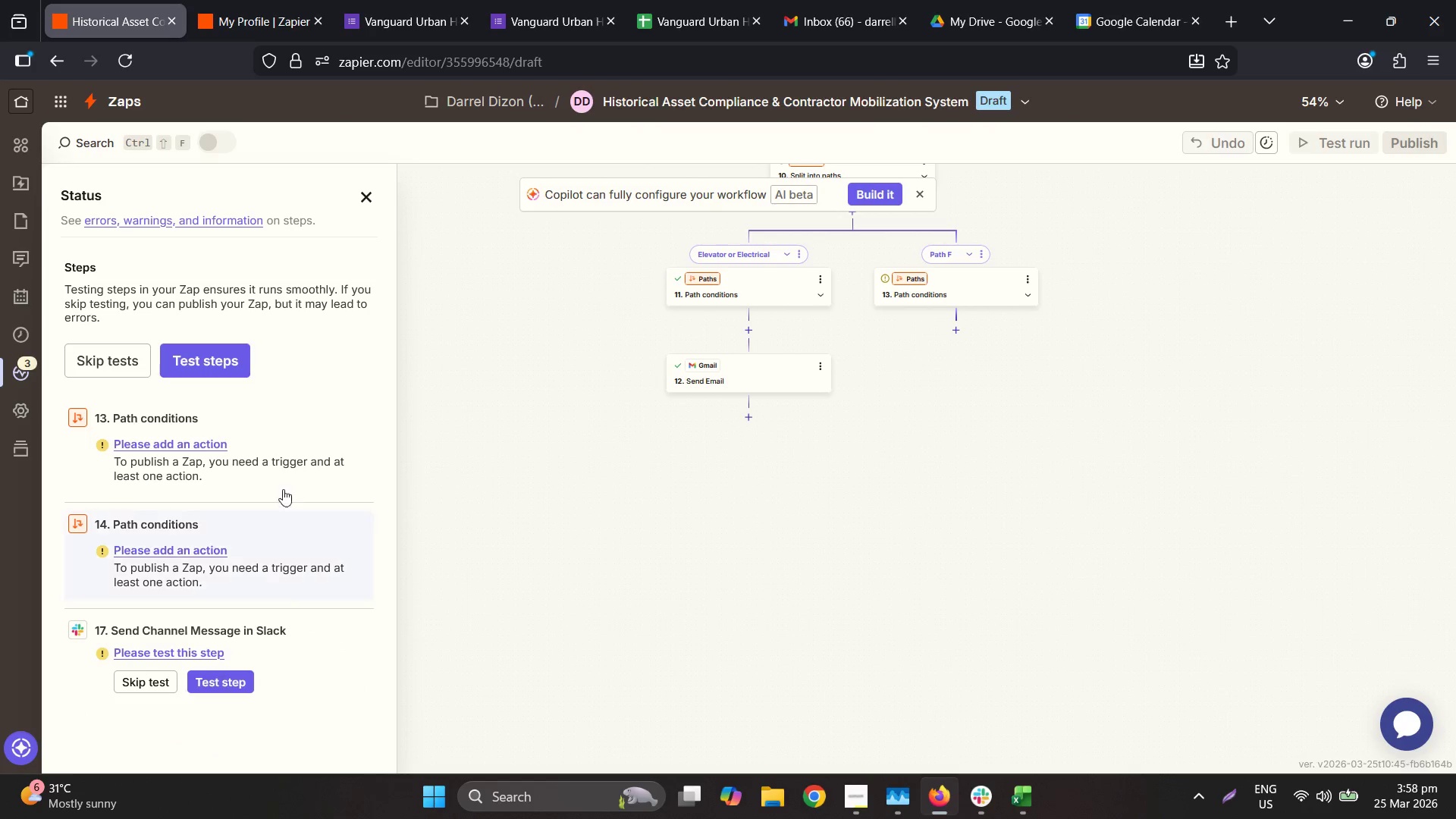 
left_click([256, 436])
 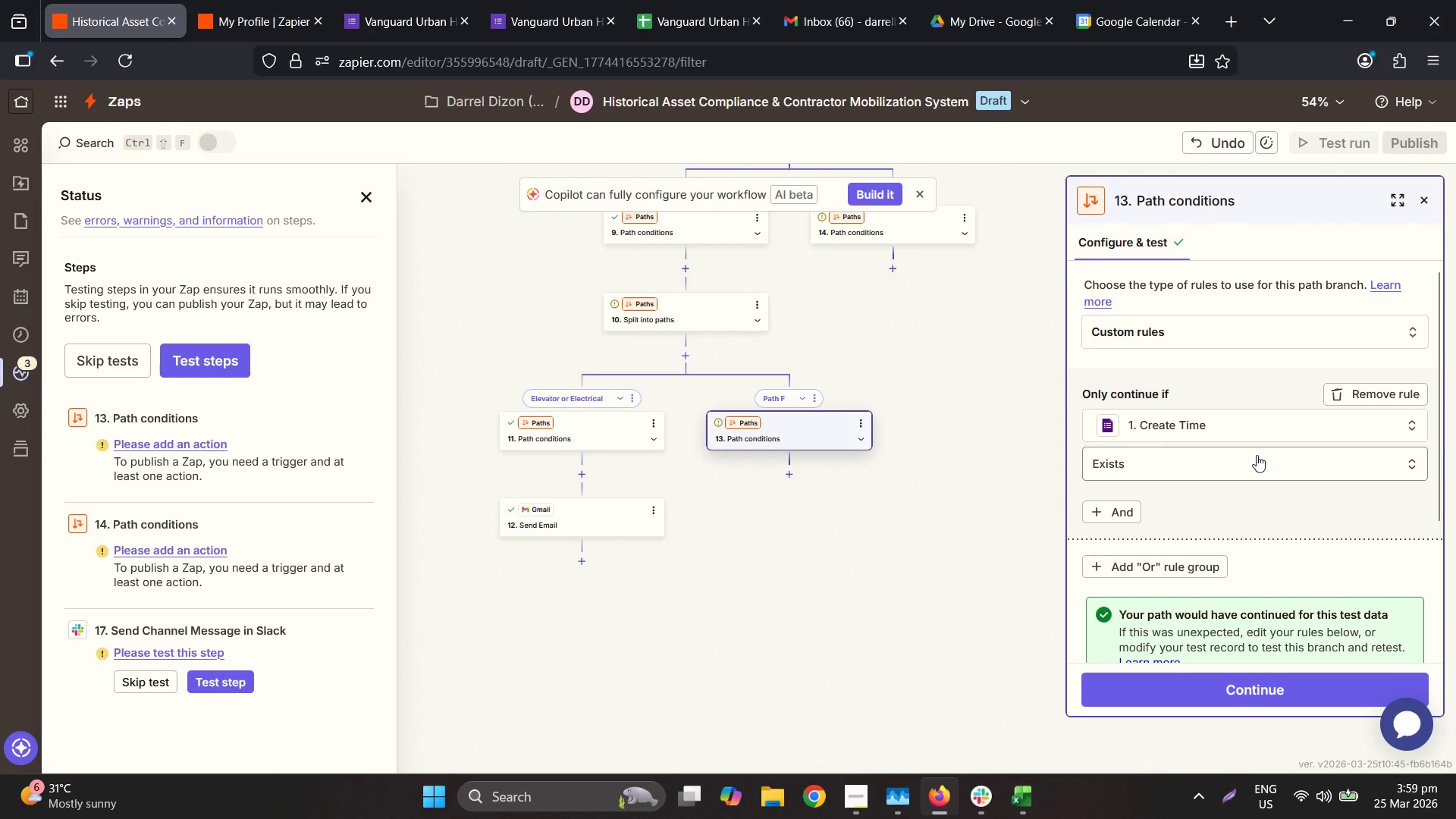 
scroll: coordinate [1202, 540], scroll_direction: down, amount: 1.0
 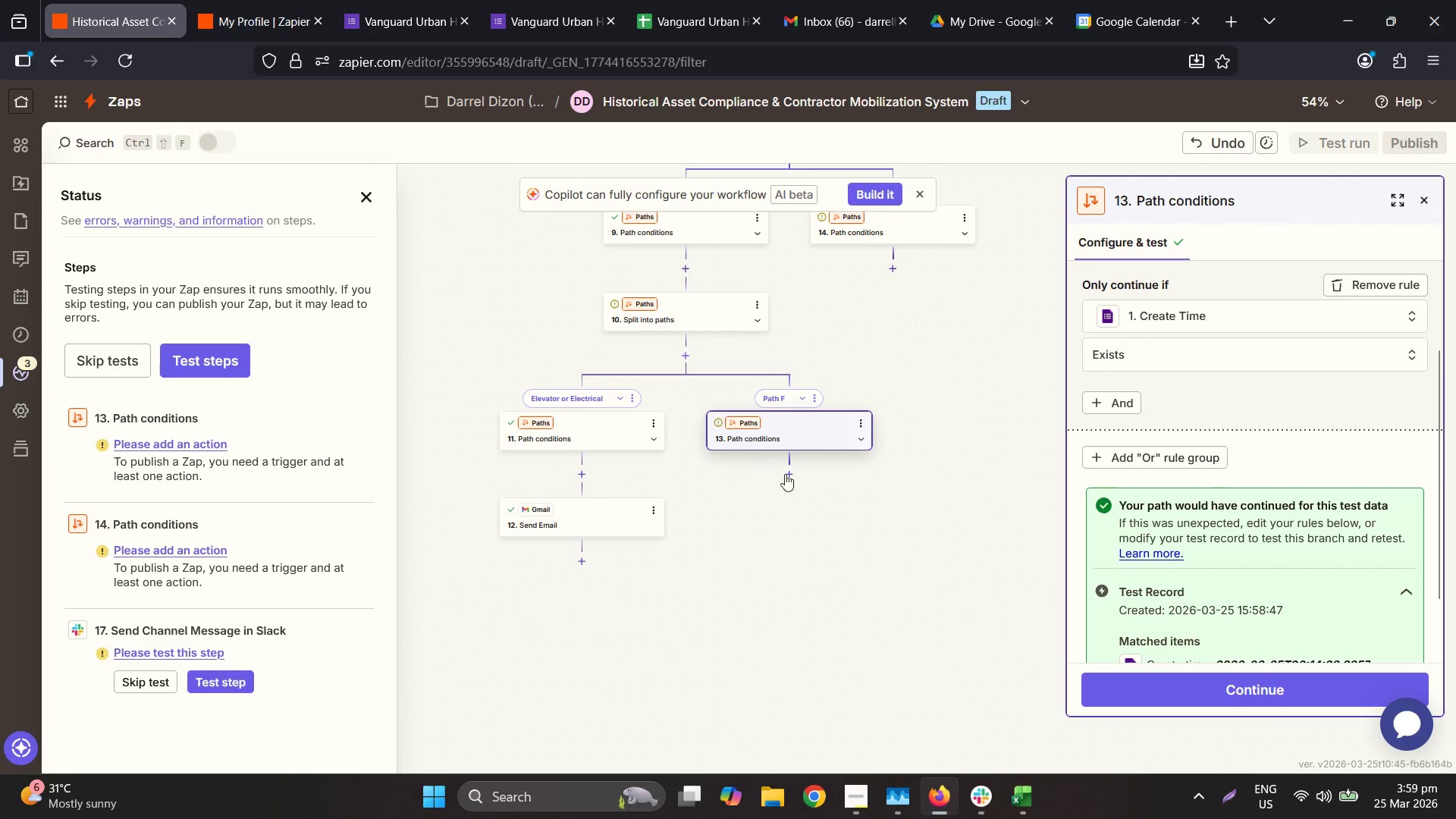 
left_click([792, 475])
 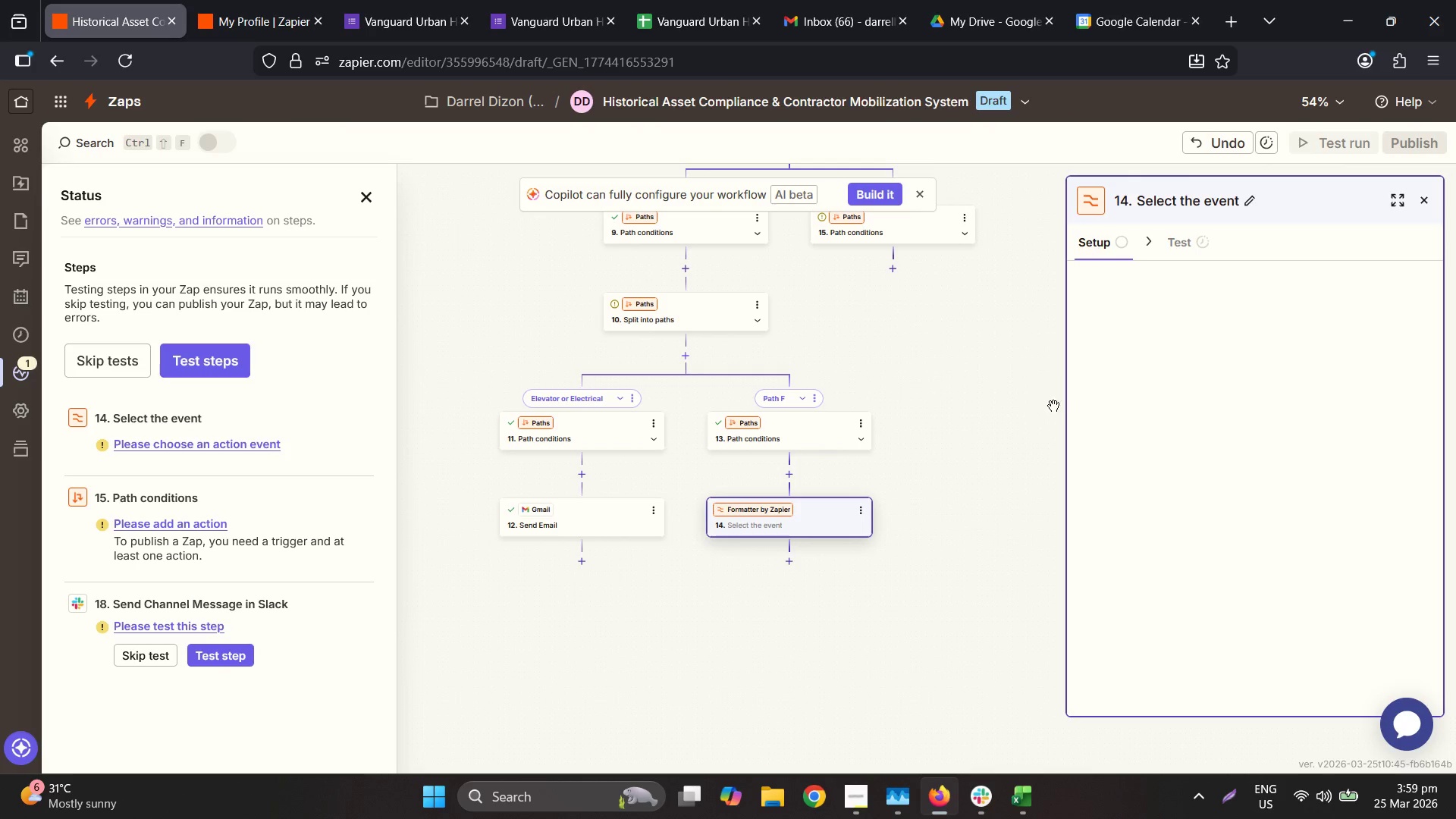 
wait(6.88)
 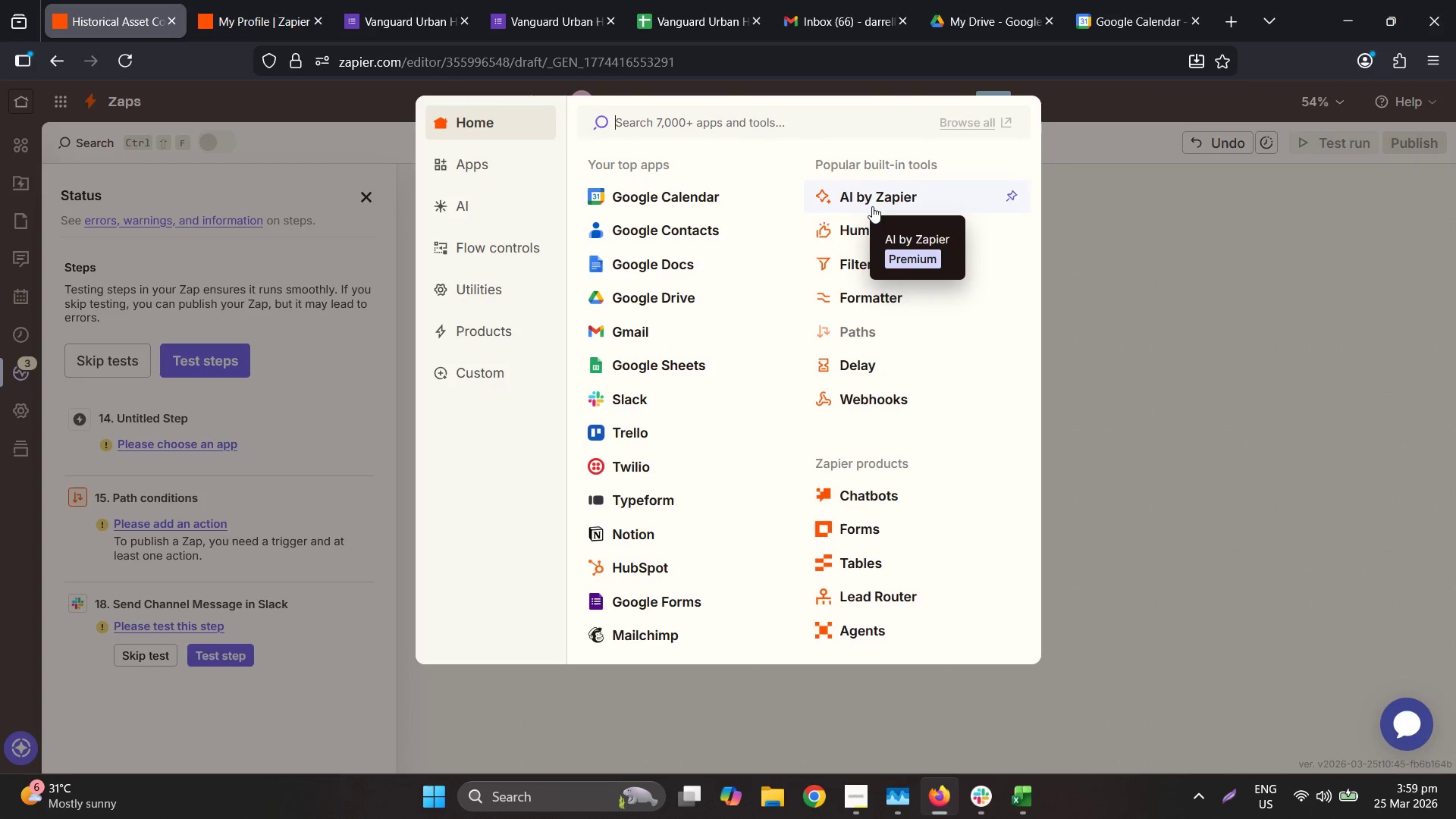 
left_click([1159, 395])
 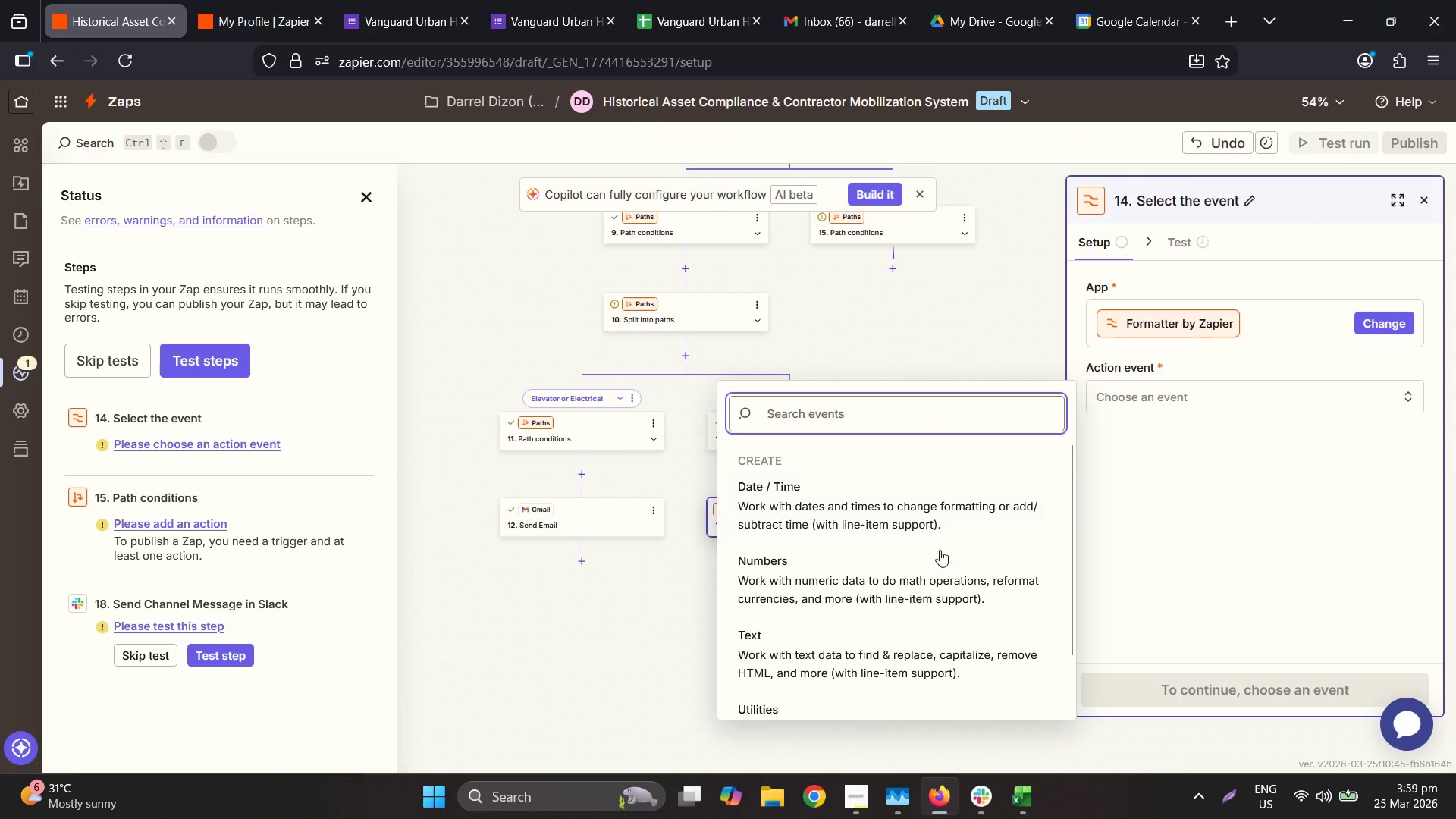 
left_click([881, 570])
 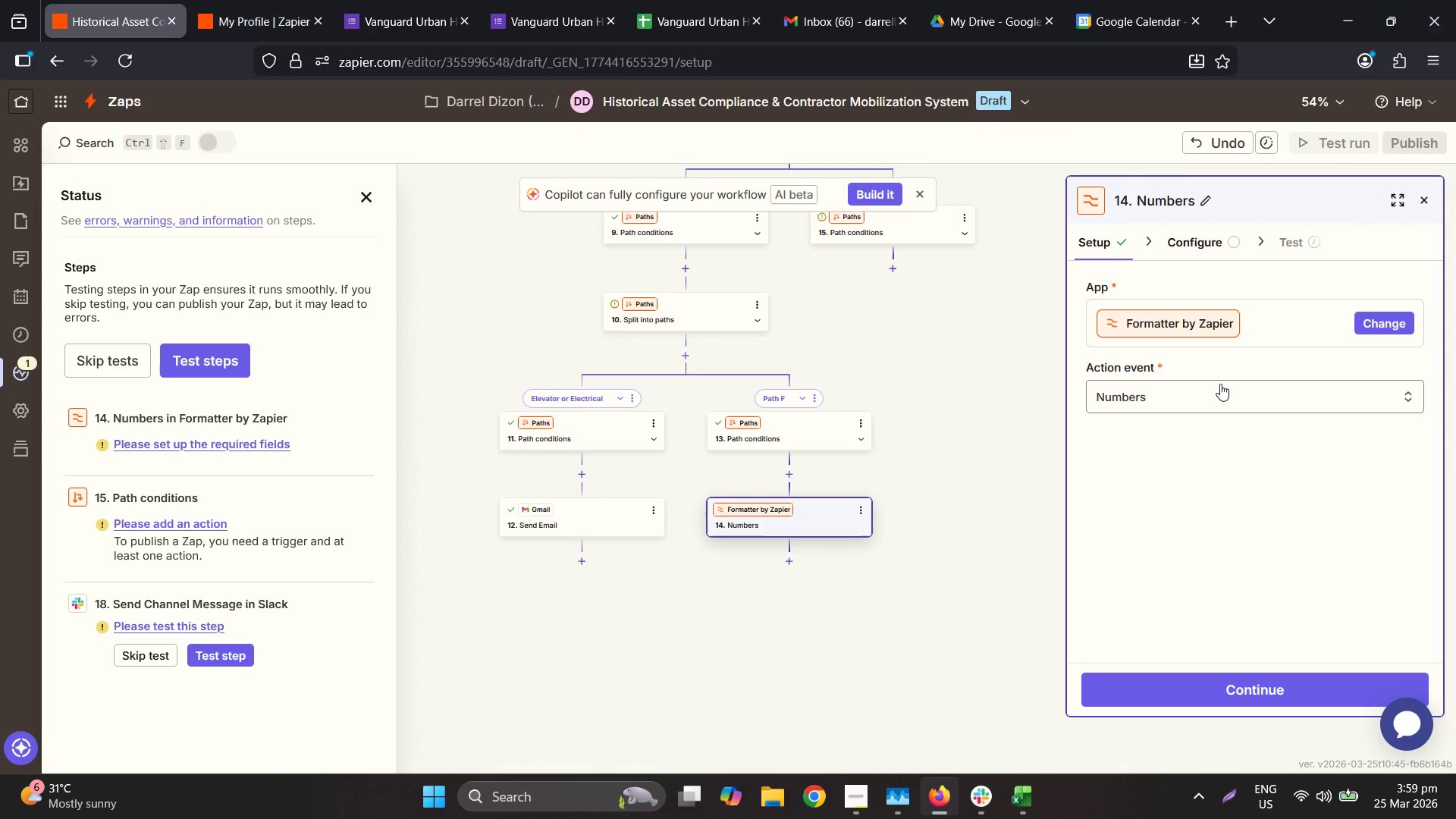 
left_click([1188, 693])
 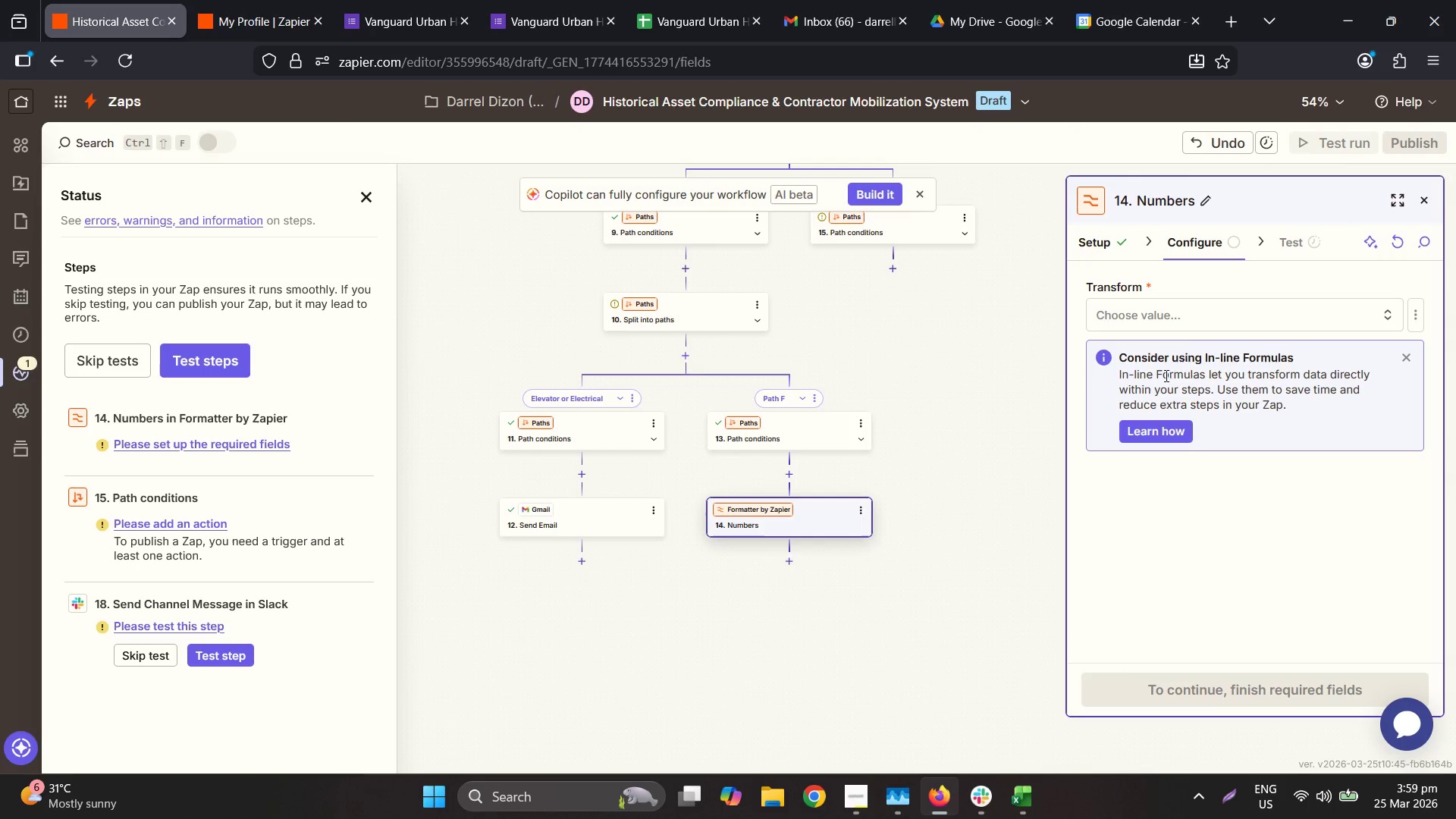 
left_click([1182, 317])
 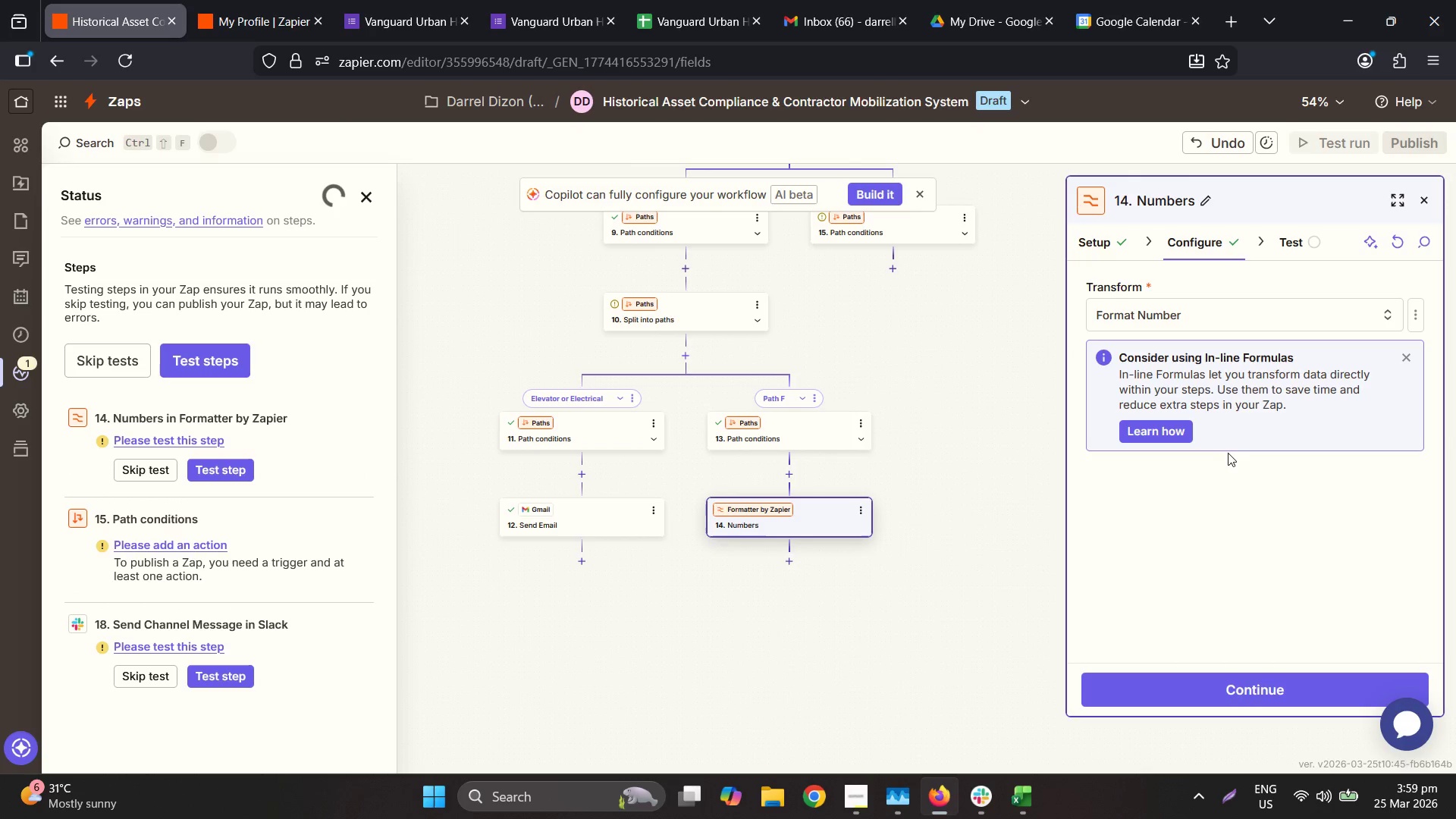 
scroll: coordinate [1235, 487], scroll_direction: down, amount: 2.0
 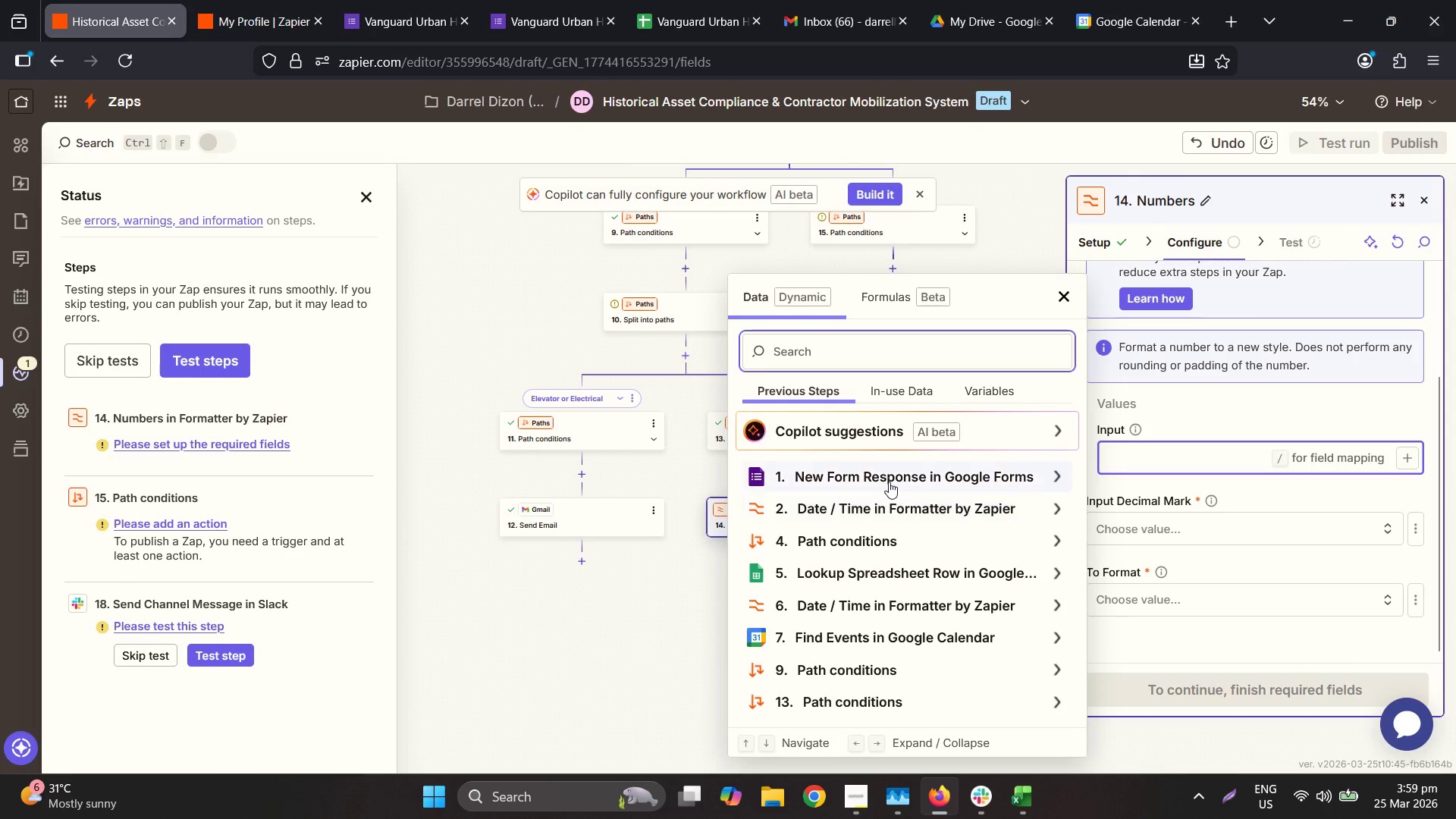 
mouse_move([888, 482])
 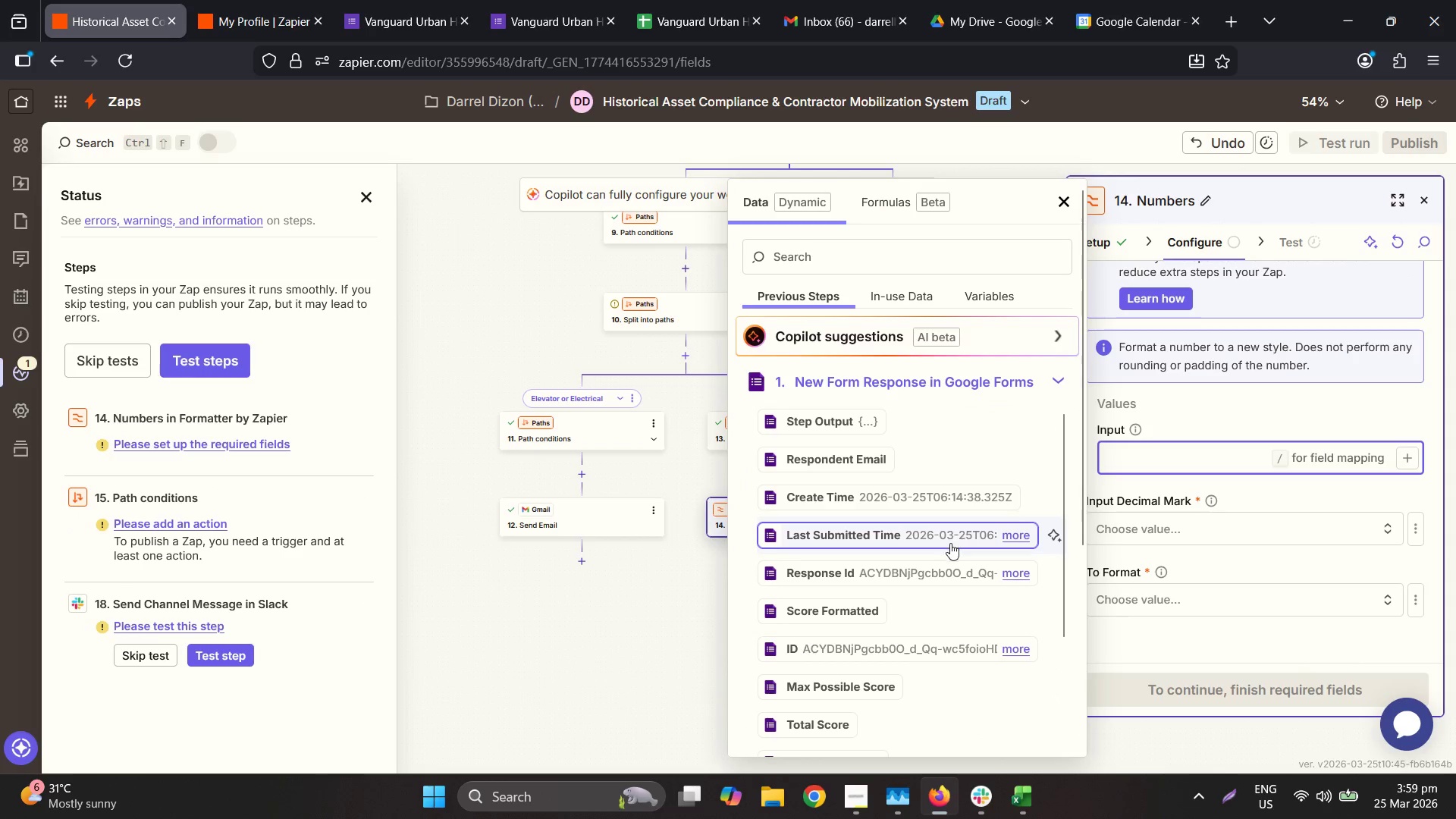 
scroll: coordinate [941, 559], scroll_direction: down, amount: 5.0
 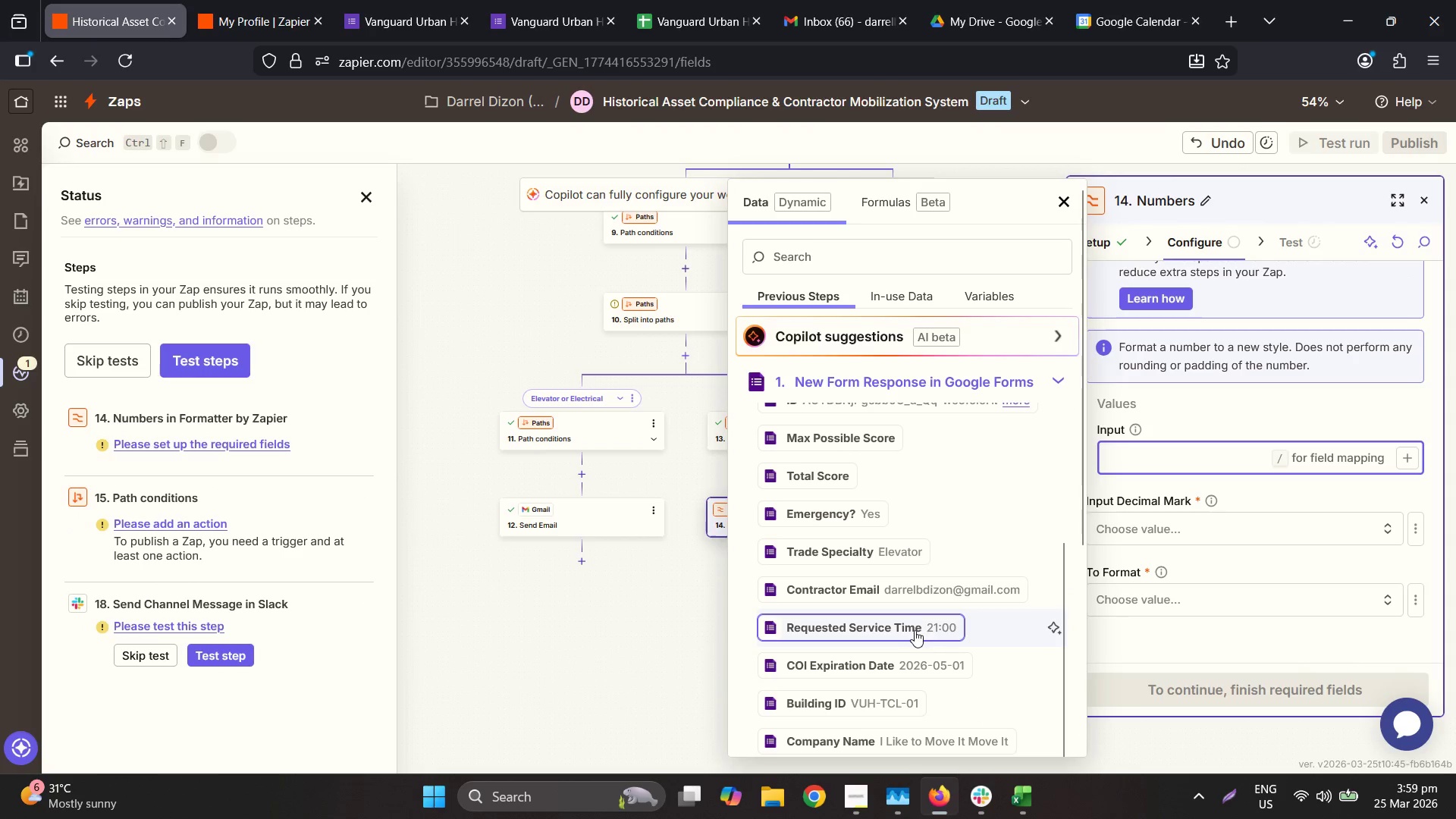 
left_click([915, 629])
 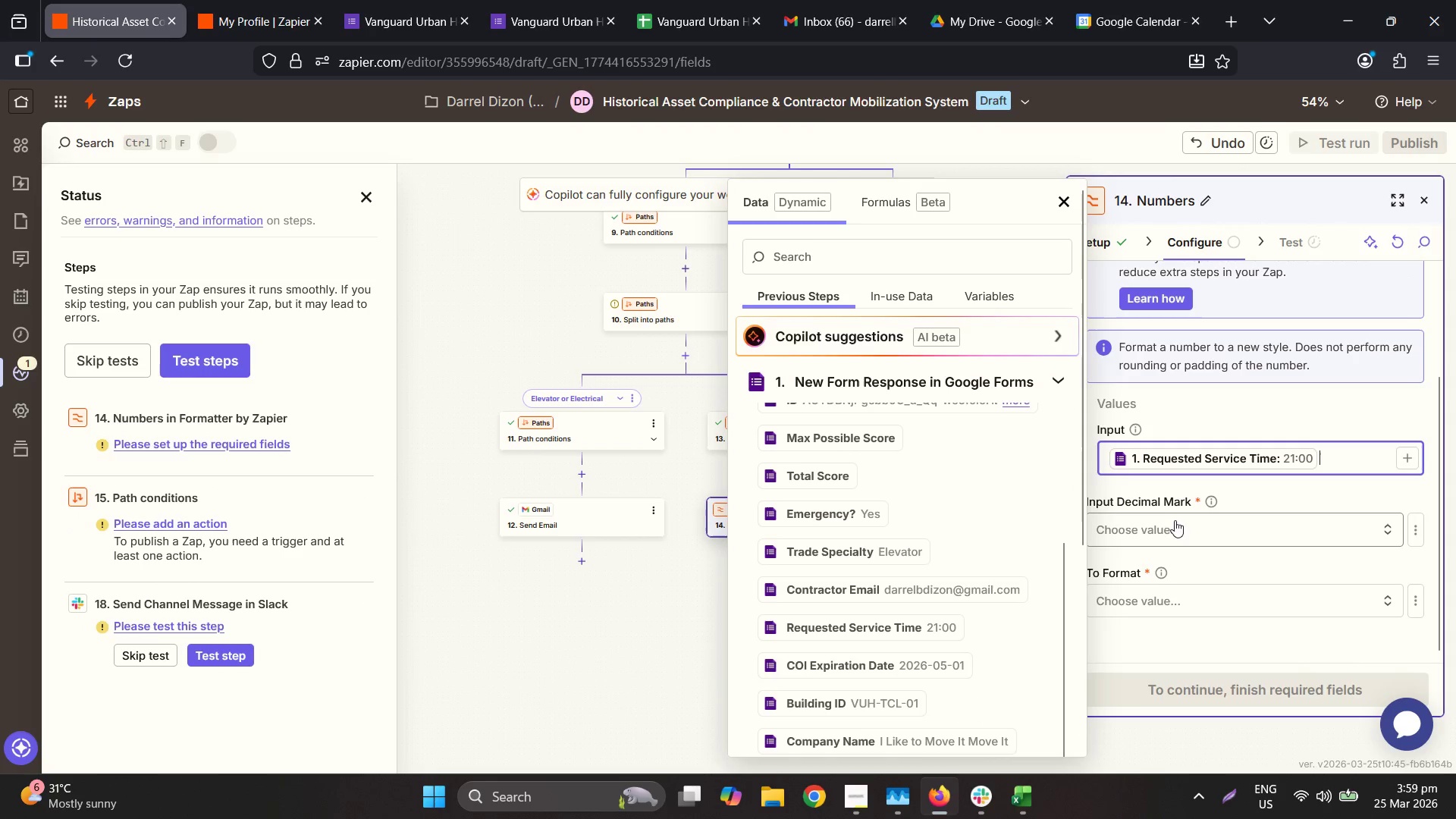 
left_click([1181, 521])
 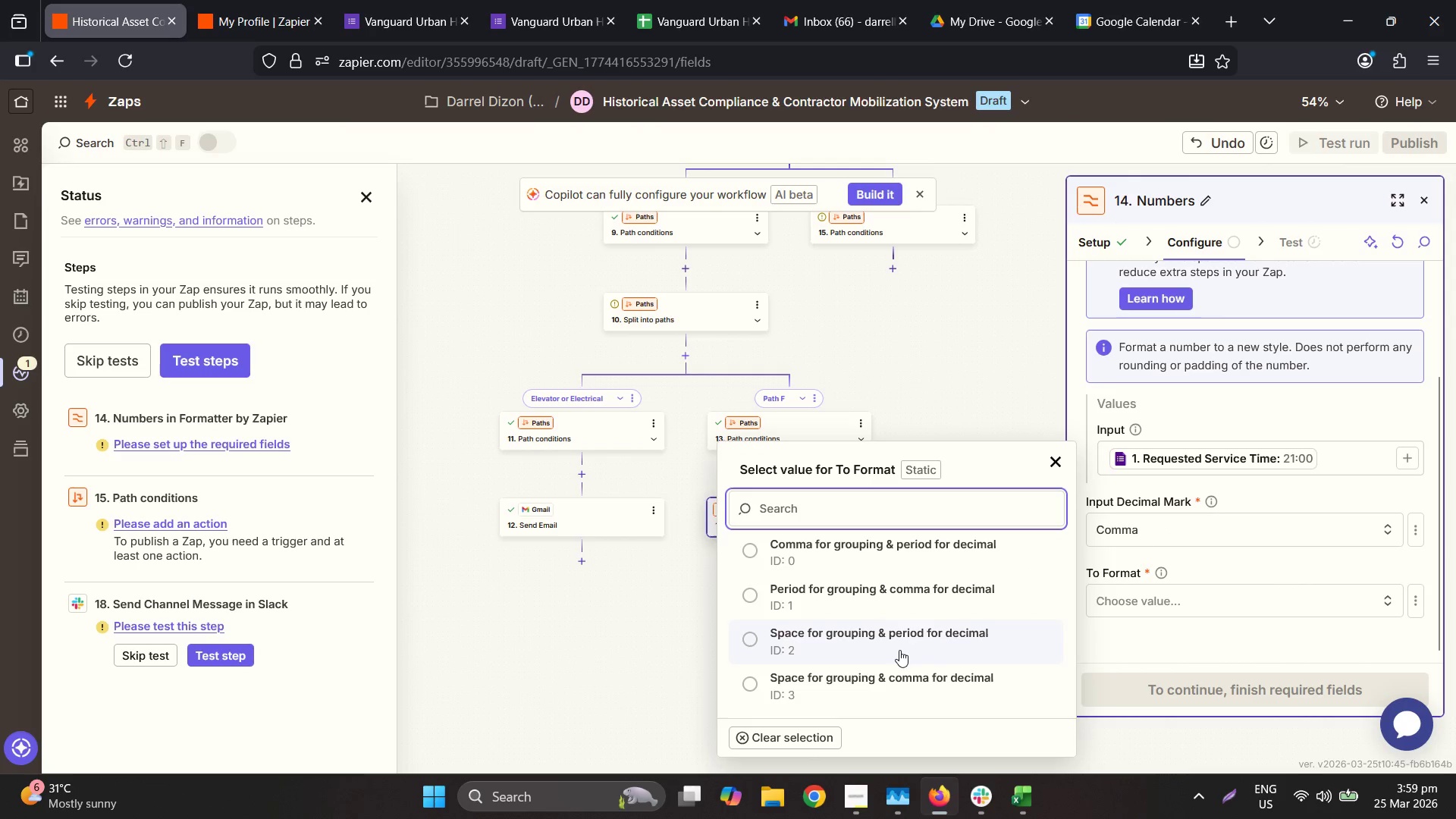 
left_click([875, 610])
 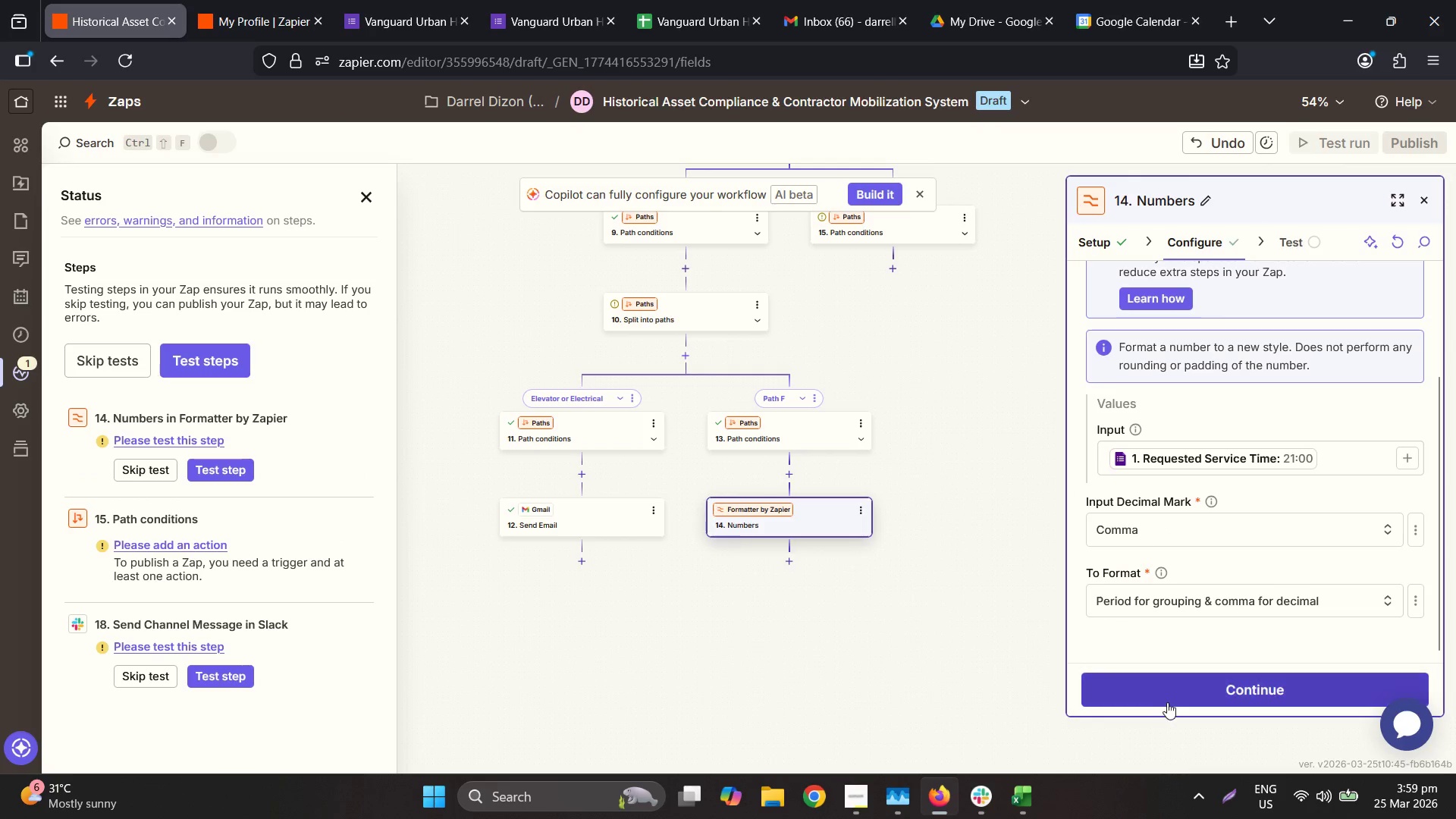 
left_click([1194, 686])
 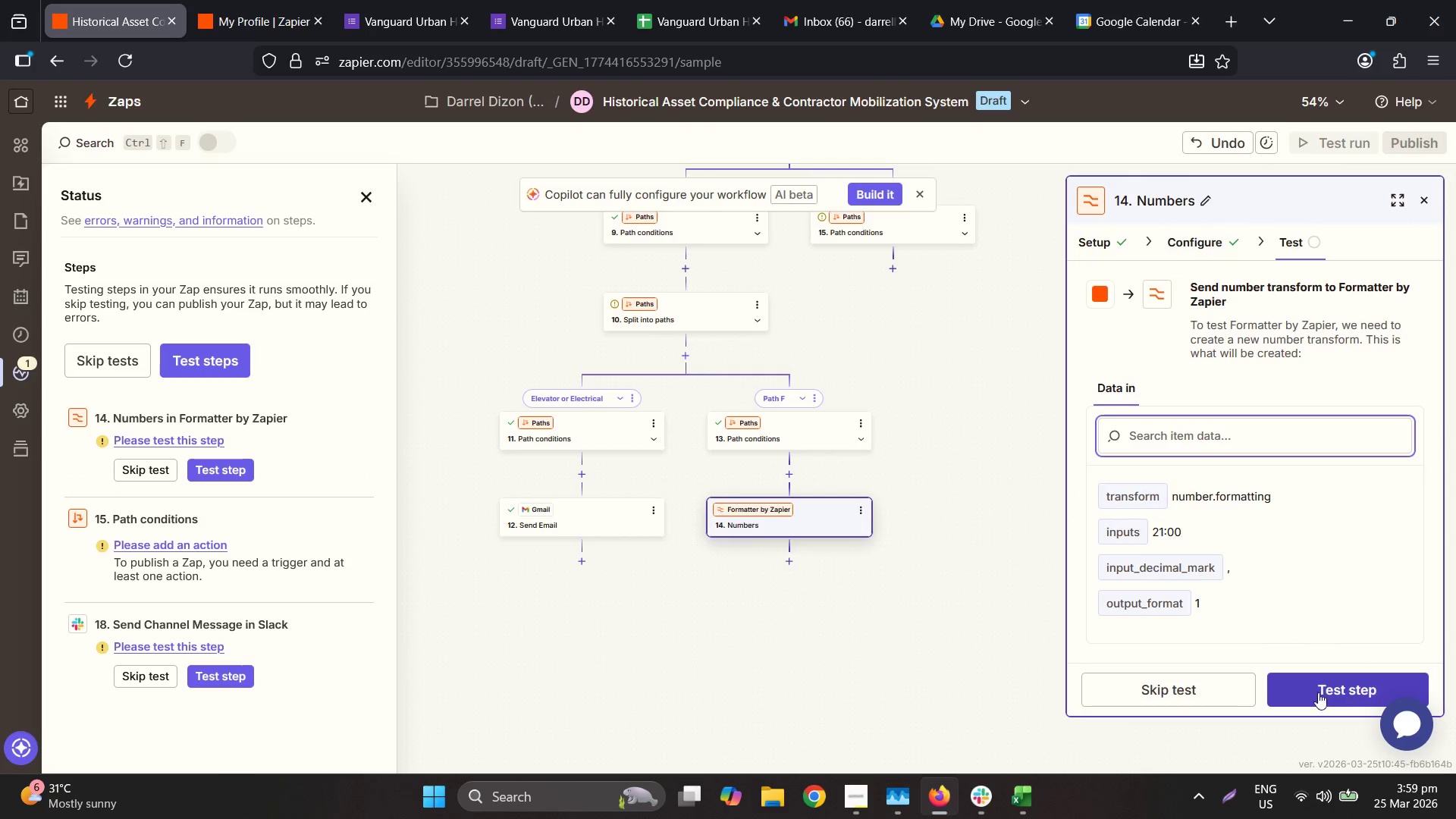 
left_click([1210, 700])
 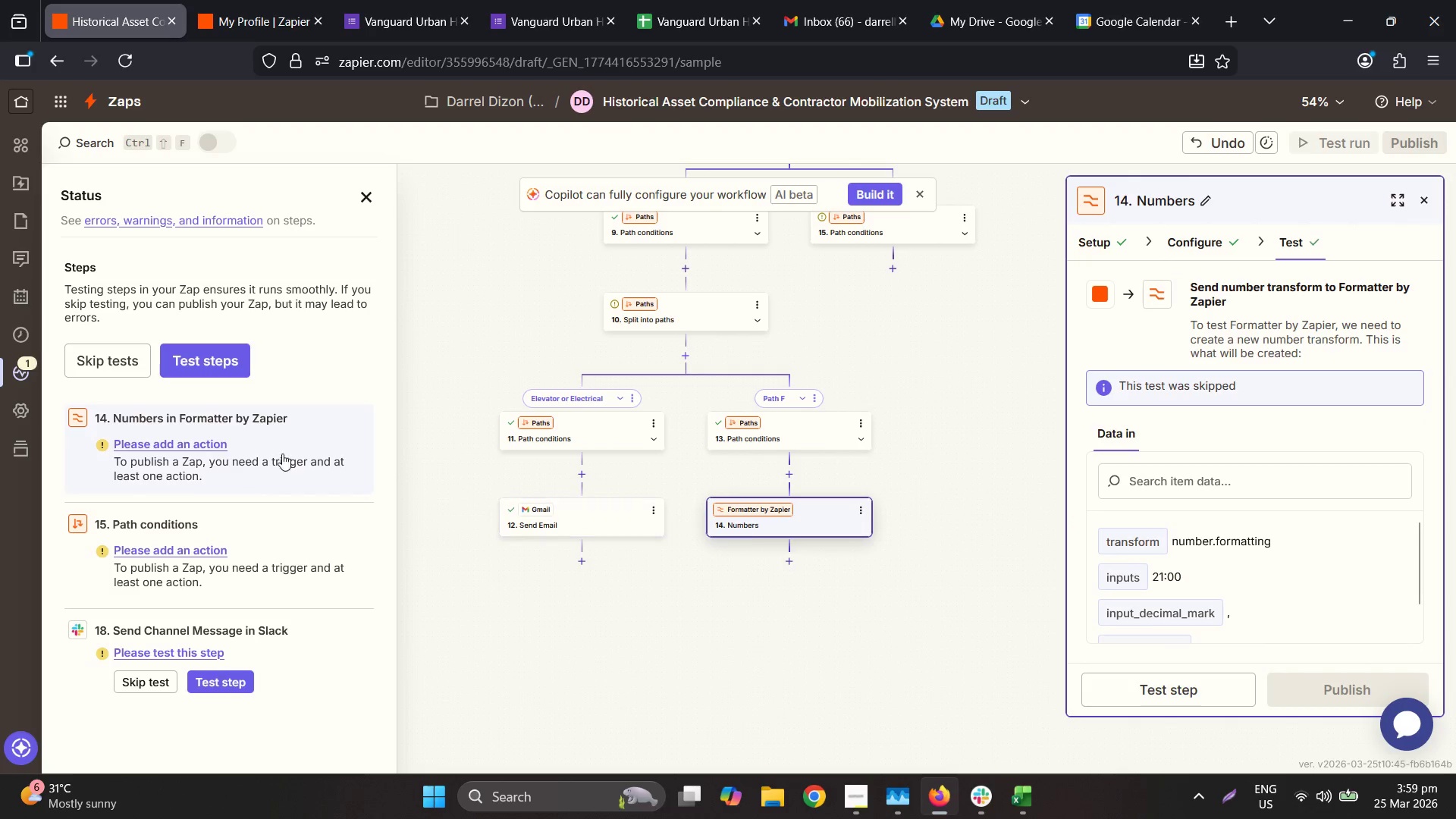 
left_click([288, 475])
 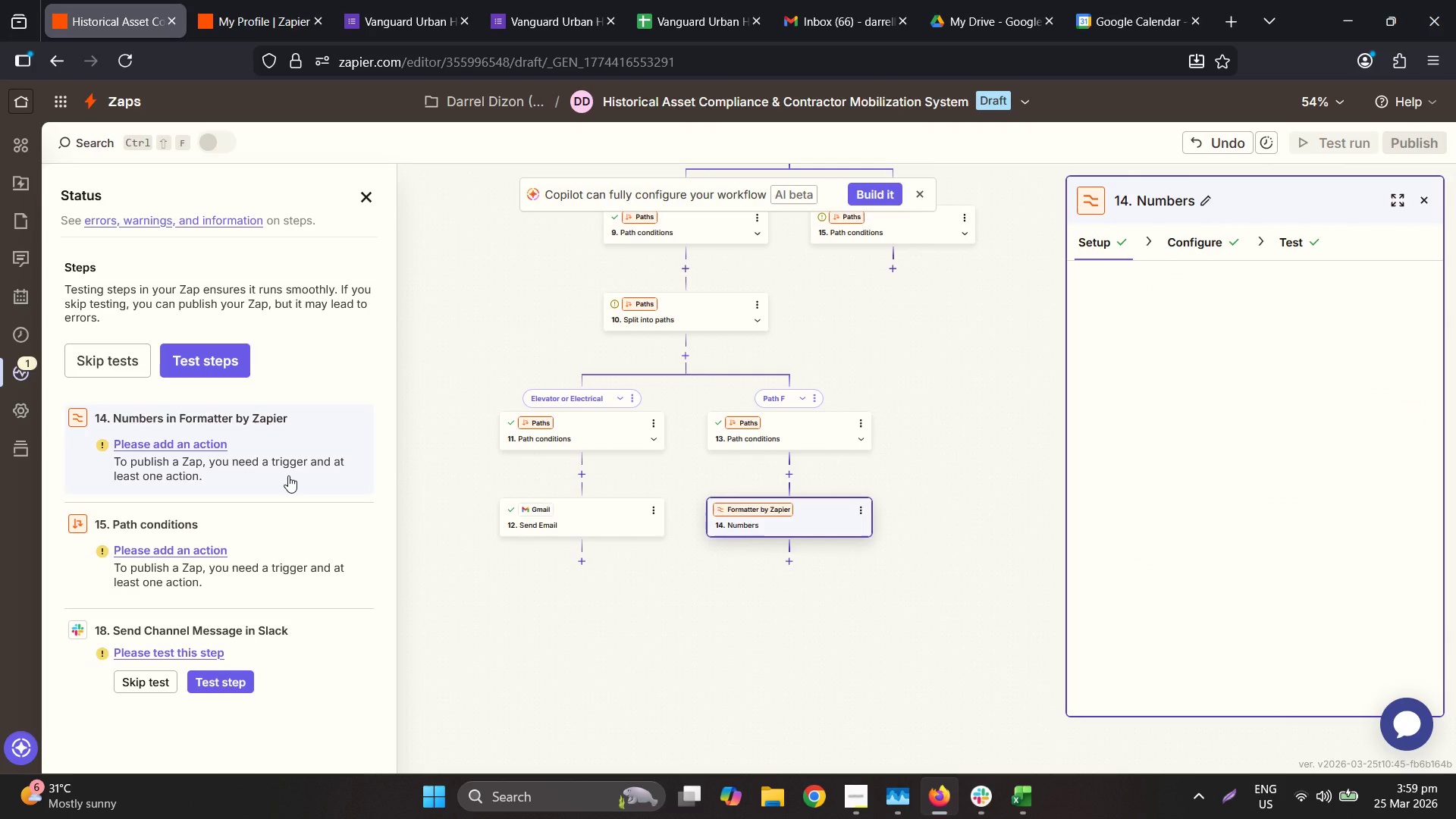 
left_click([288, 475])
 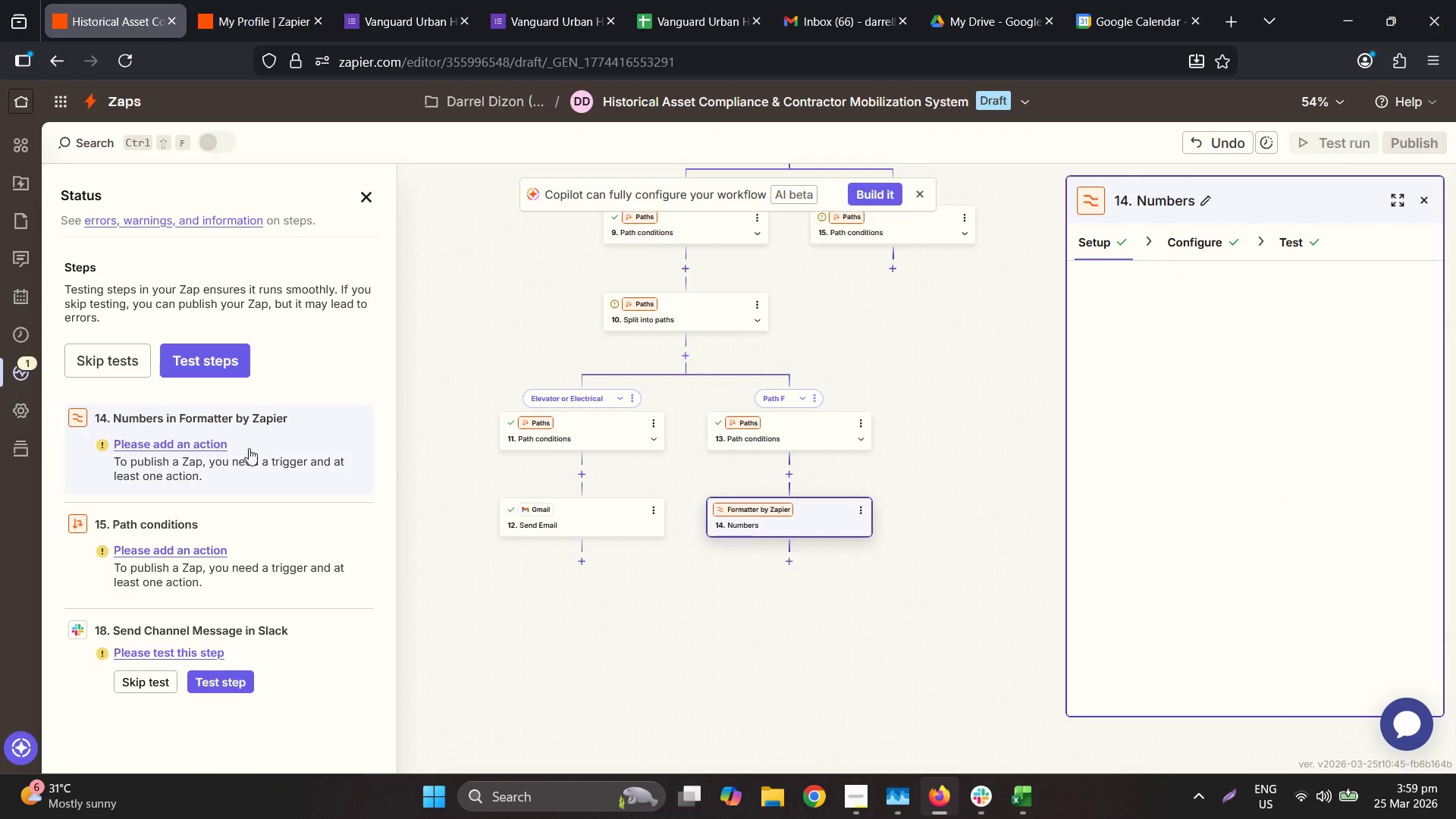 
left_click([231, 519])
 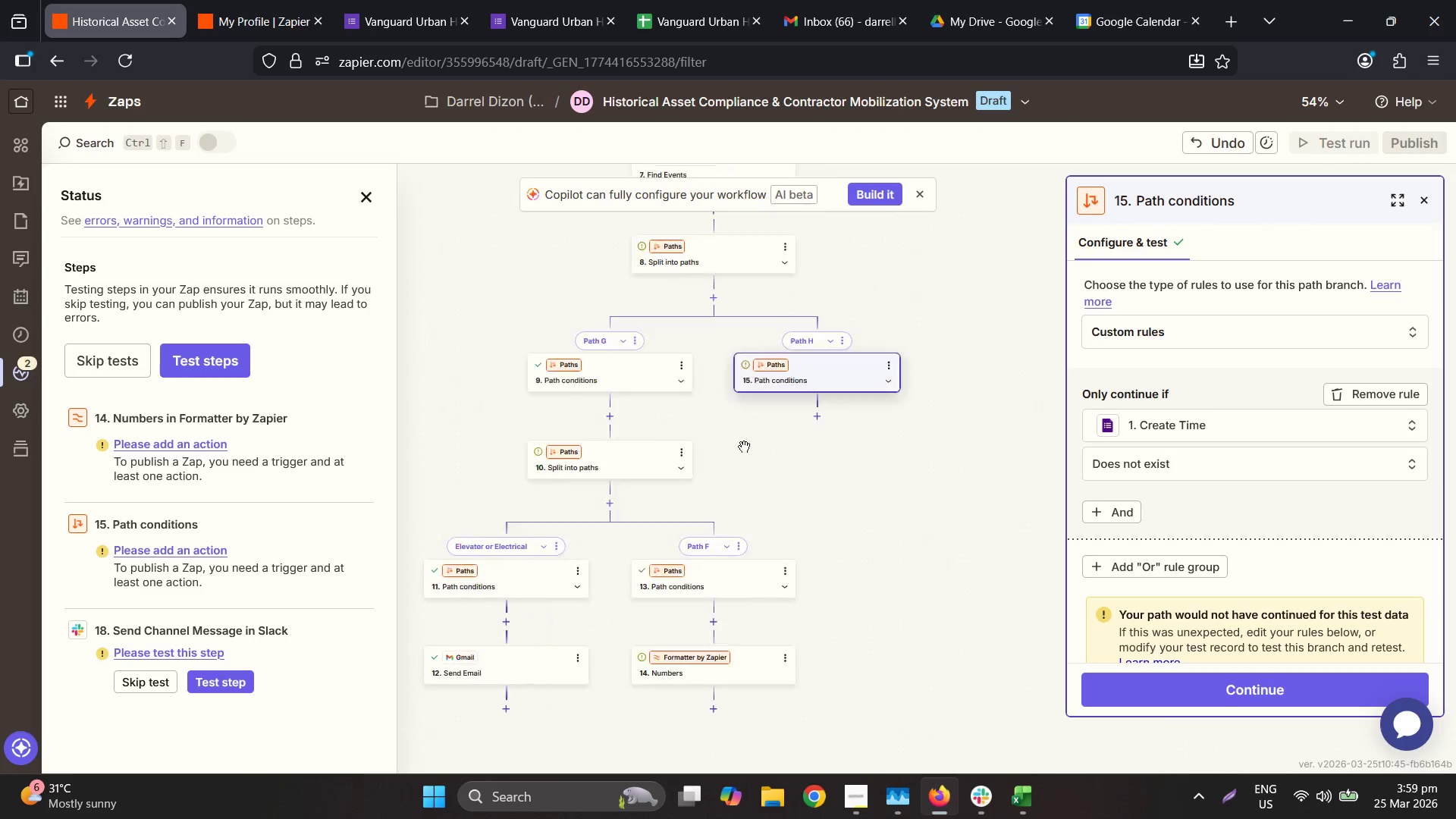 
wait(6.94)
 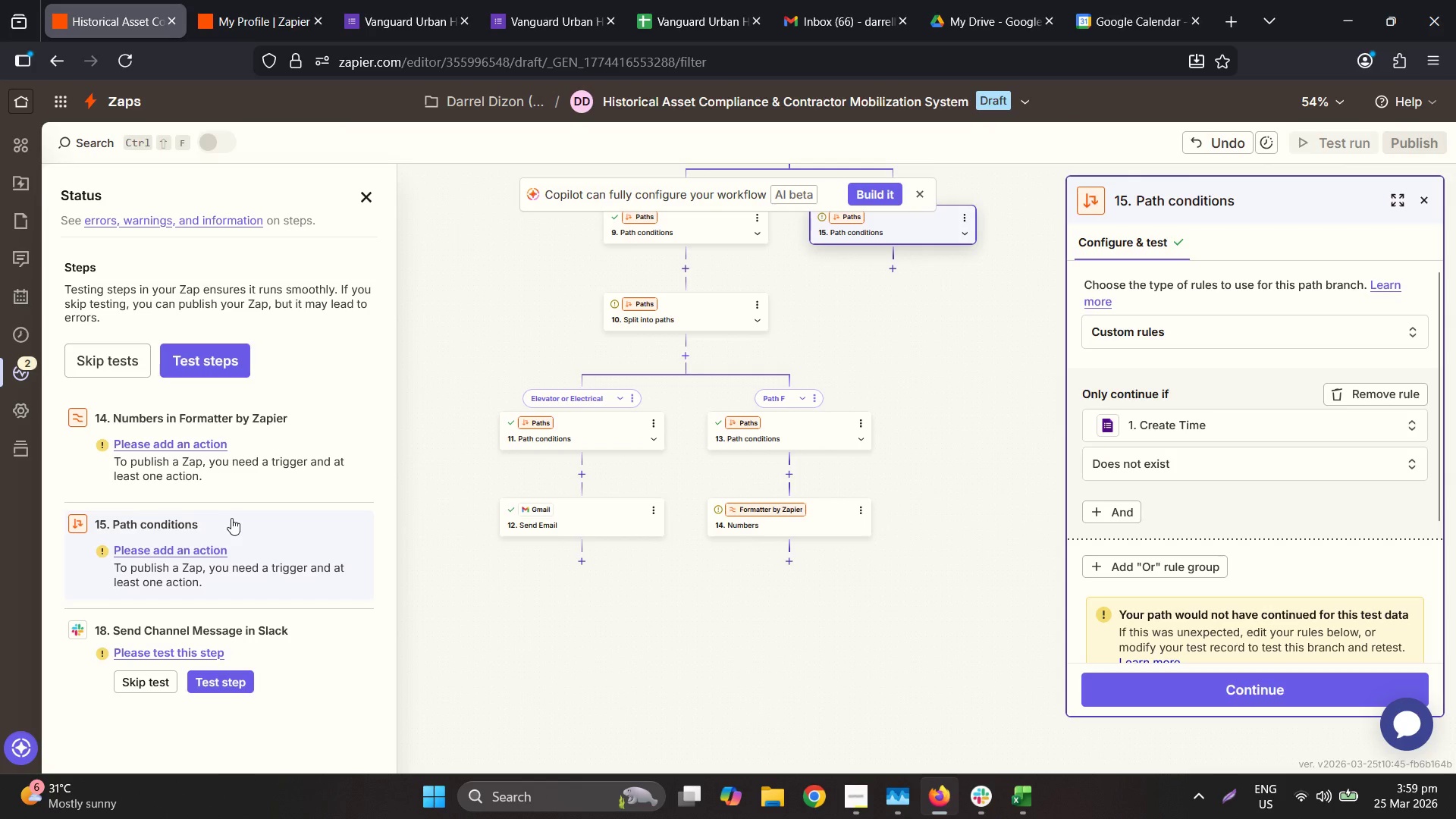 
left_click([811, 471])
 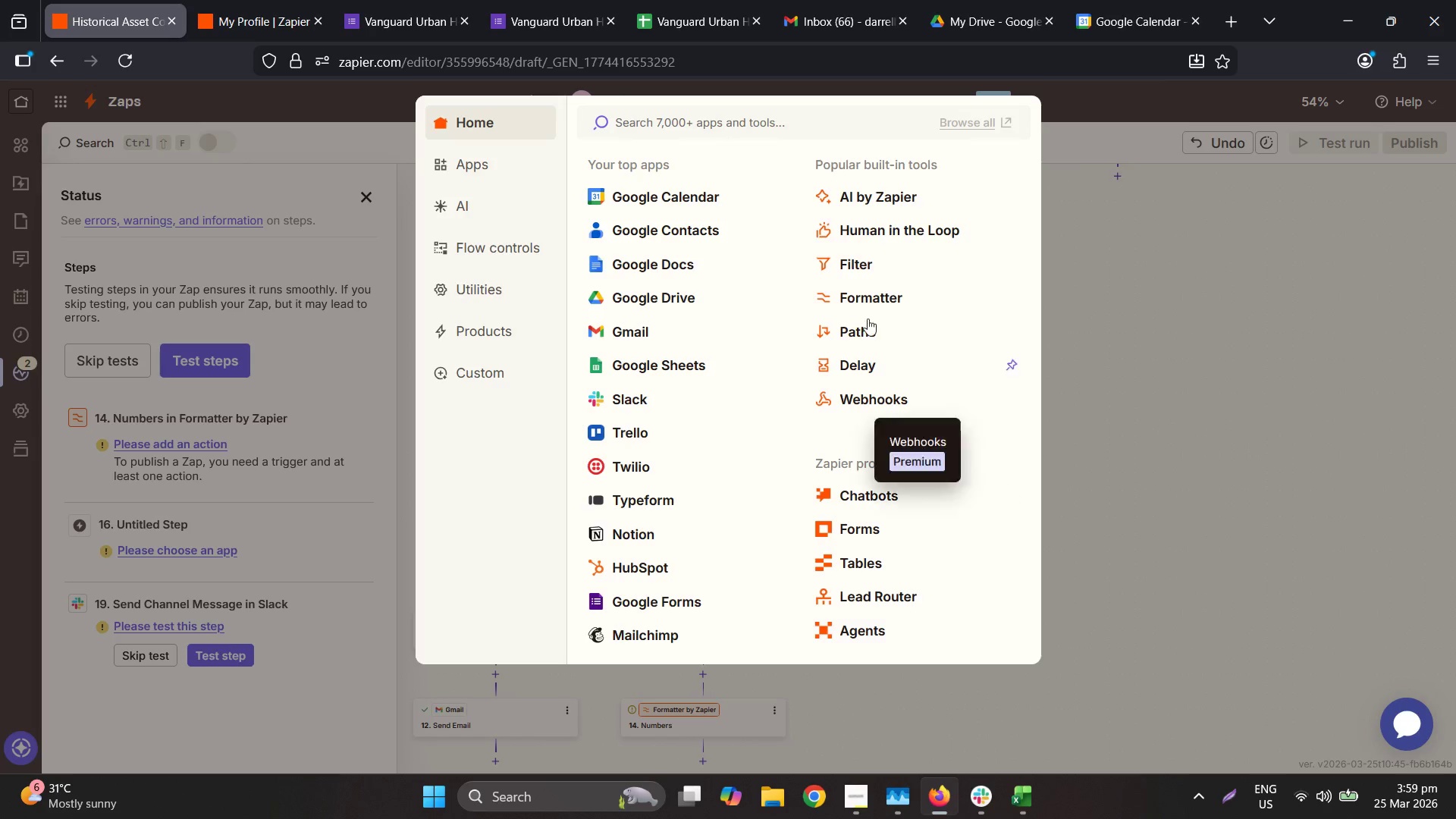 
wait(9.8)
 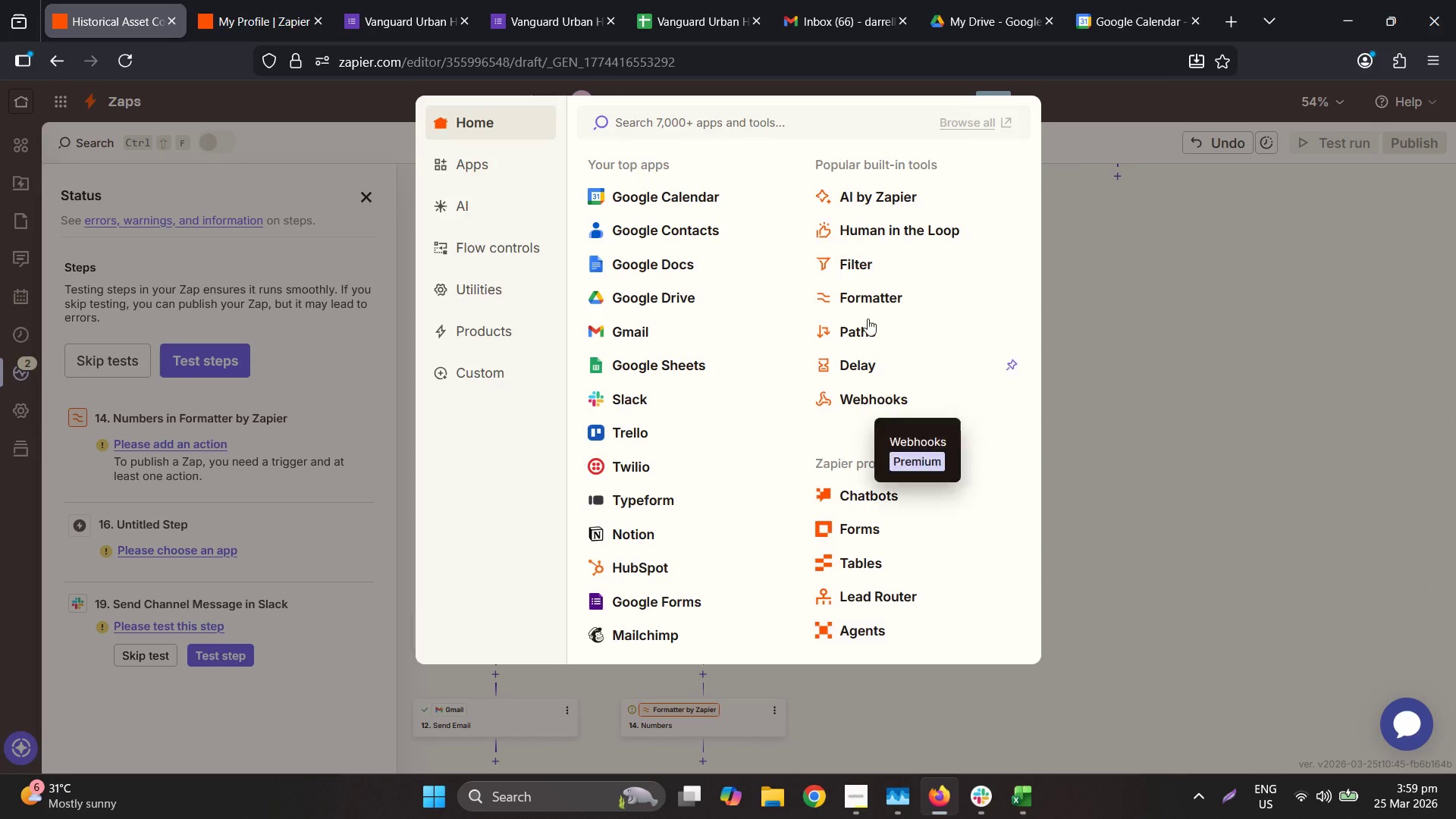 
left_click_drag(start_coordinate=[1248, 401], to_coordinate=[1245, 407])
 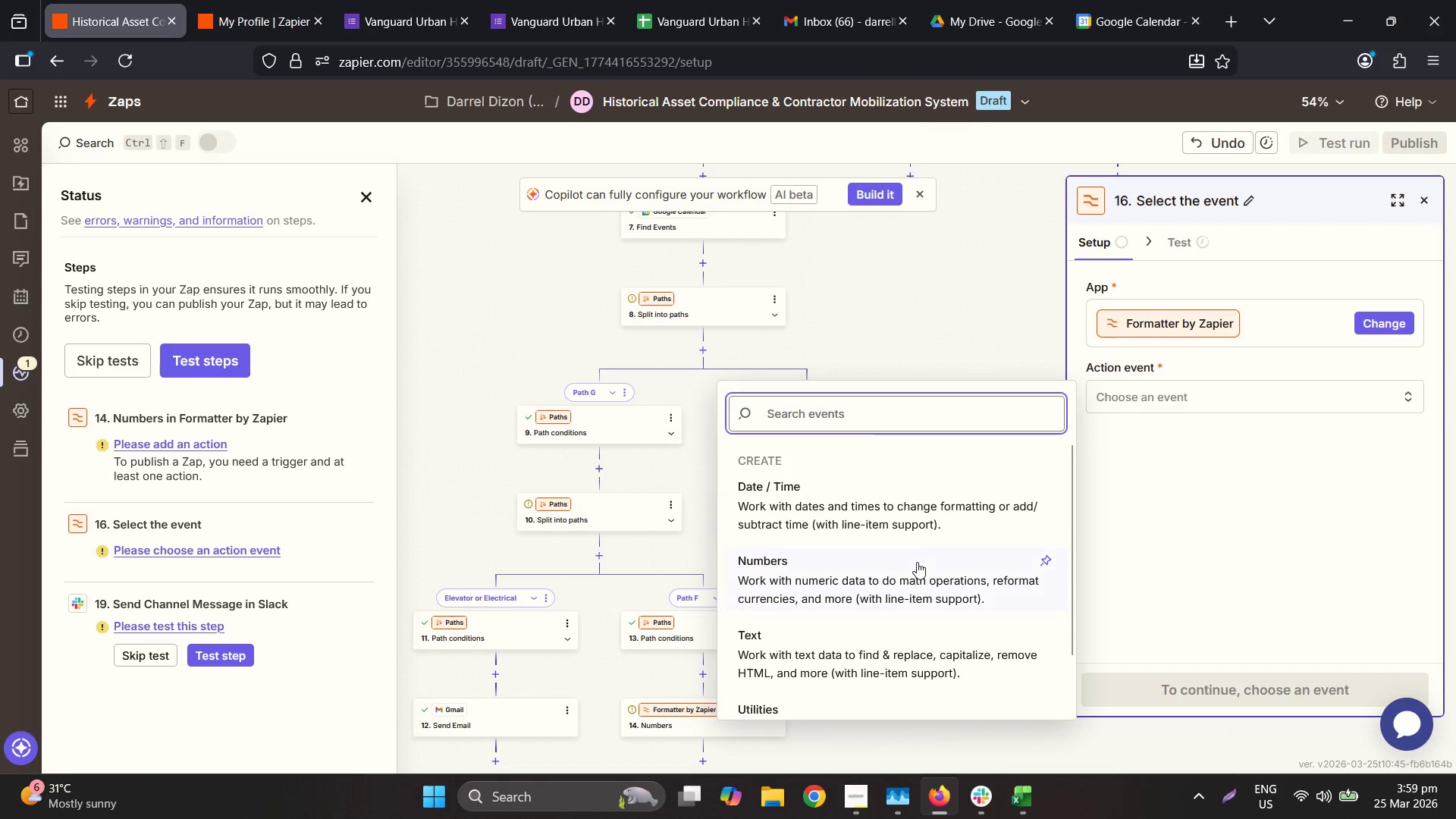 
left_click([890, 515])
 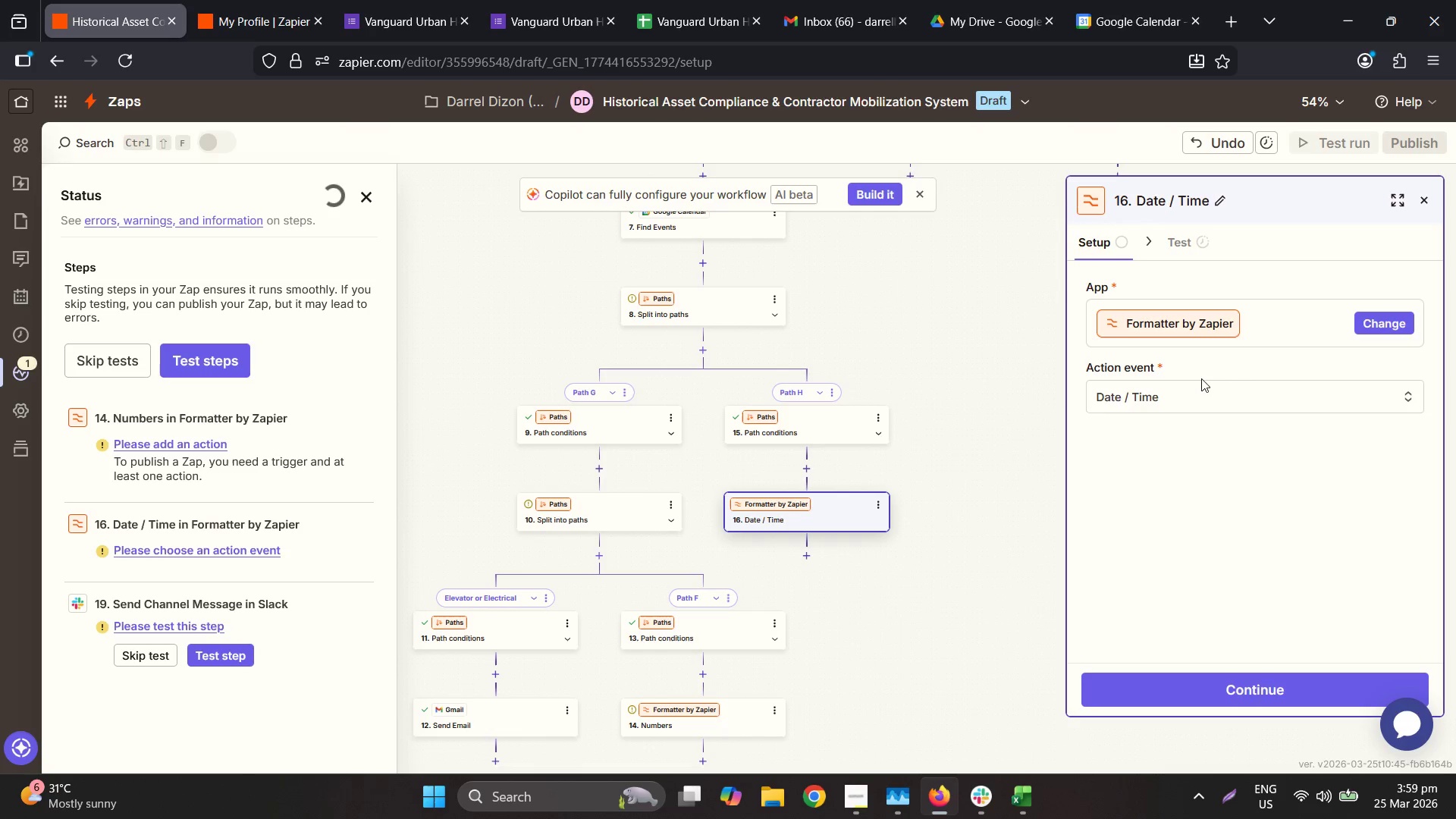 
left_click([1221, 680])
 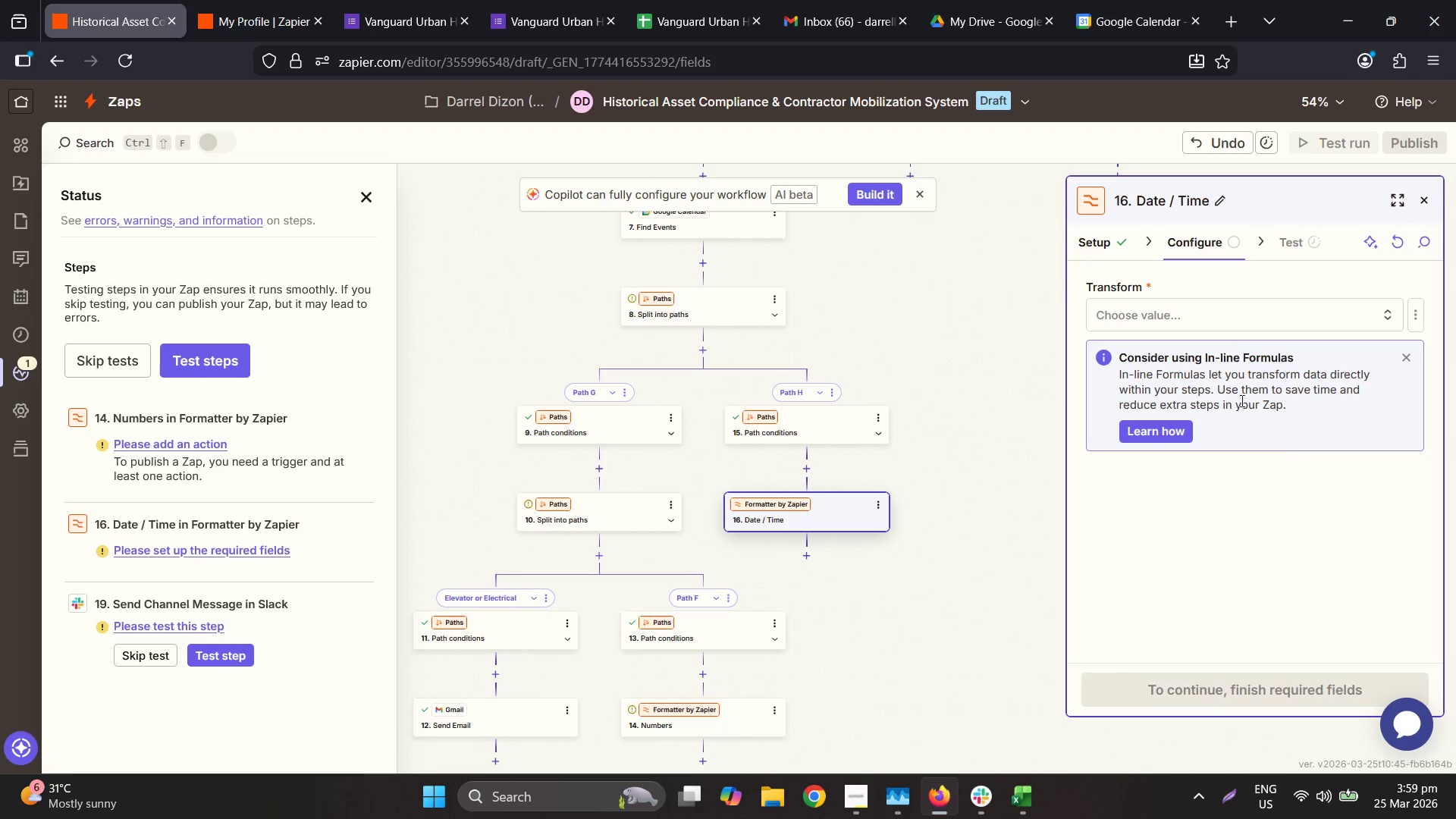 
left_click([1217, 327])
 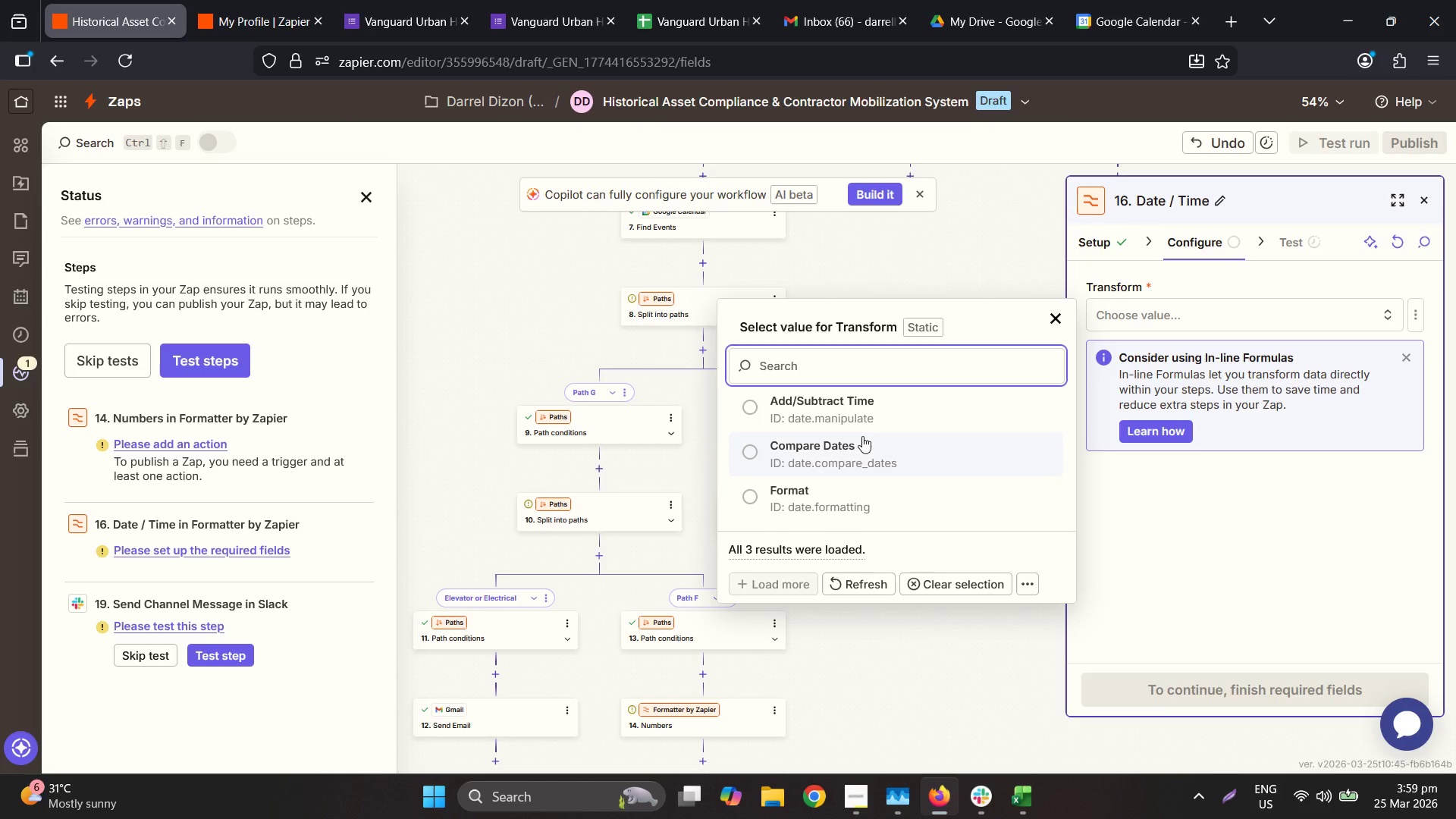 
left_click([856, 415])
 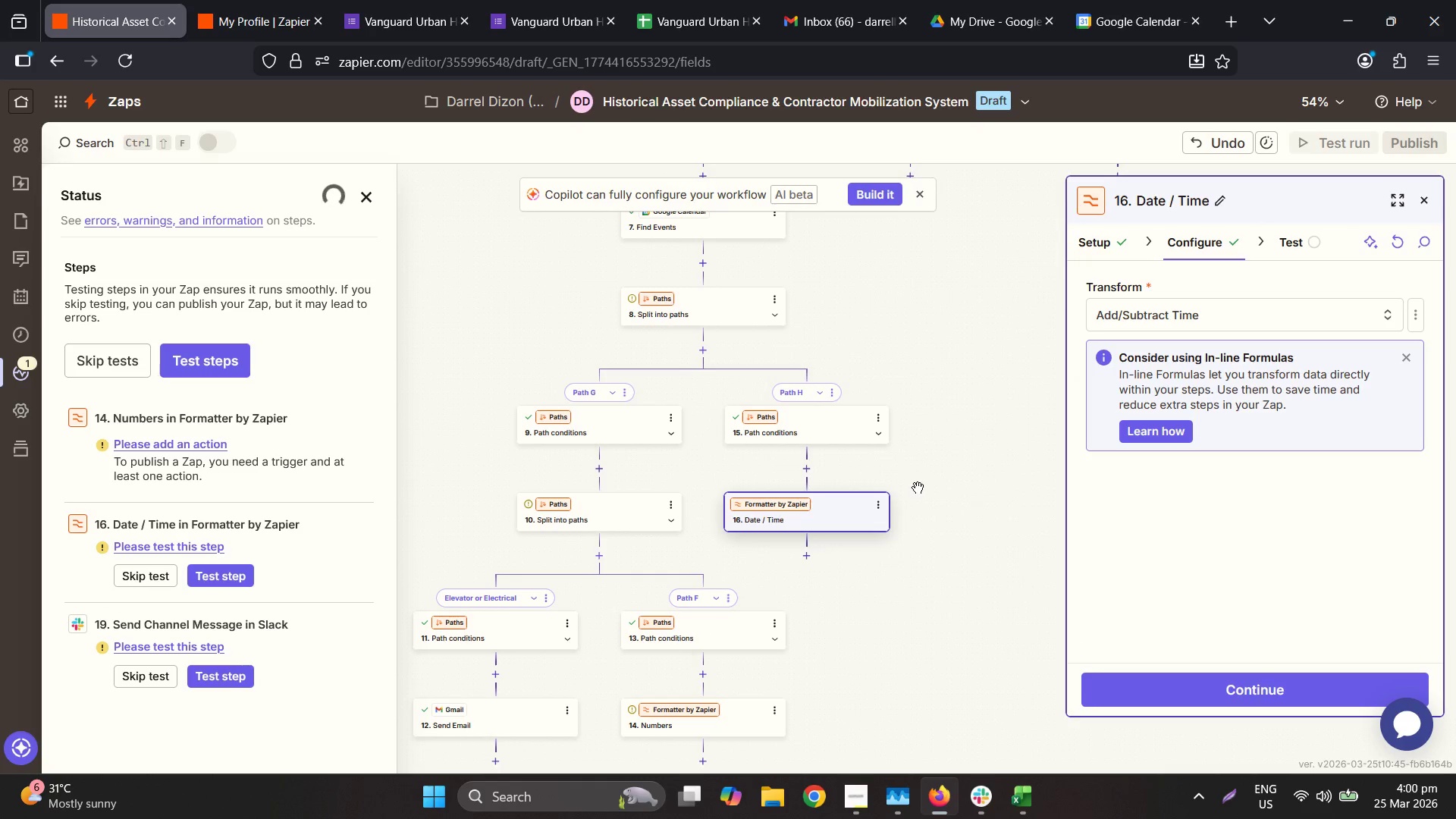 
scroll: coordinate [1191, 524], scroll_direction: down, amount: 2.0
 